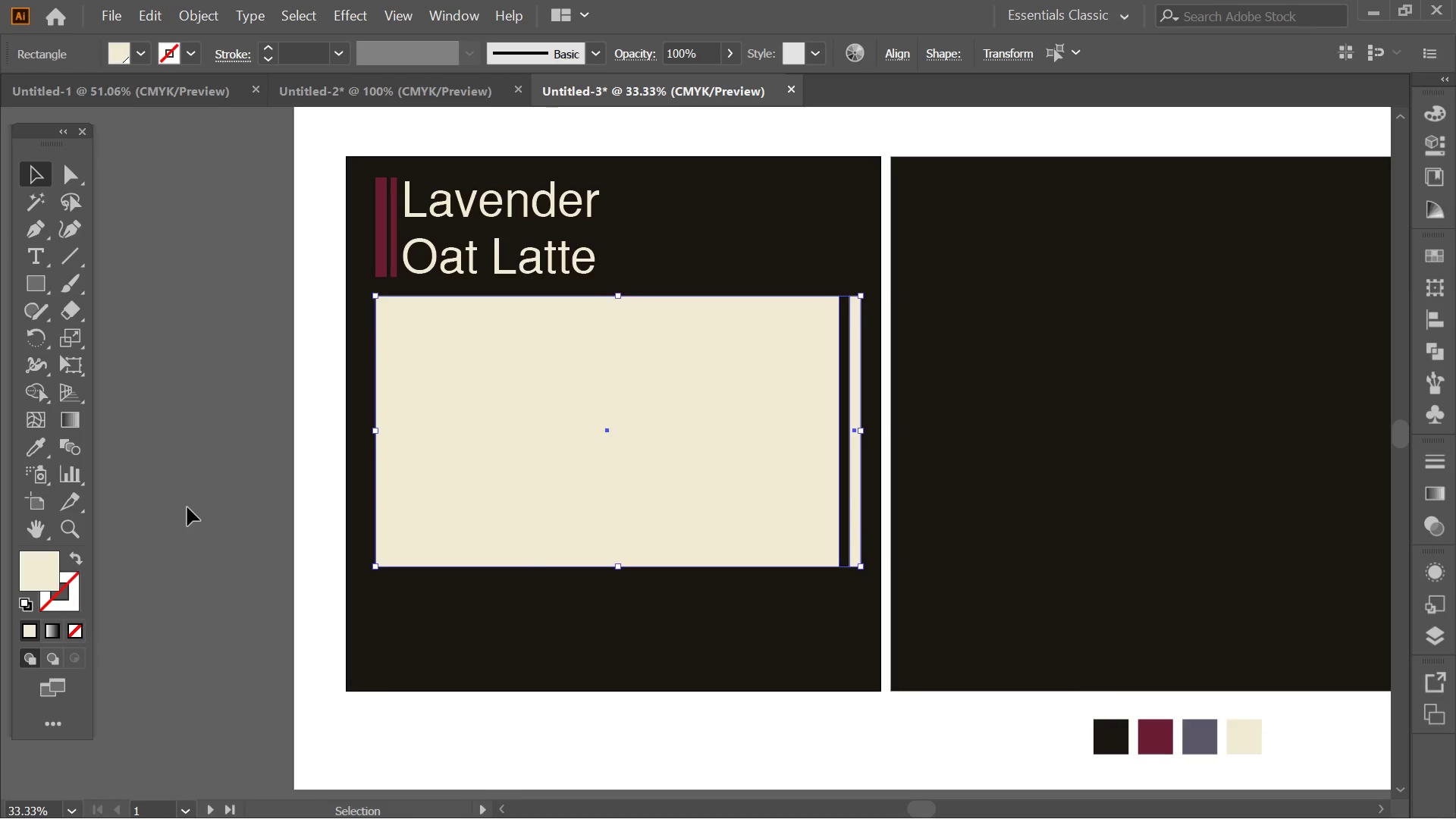 
double_click([187, 507])
 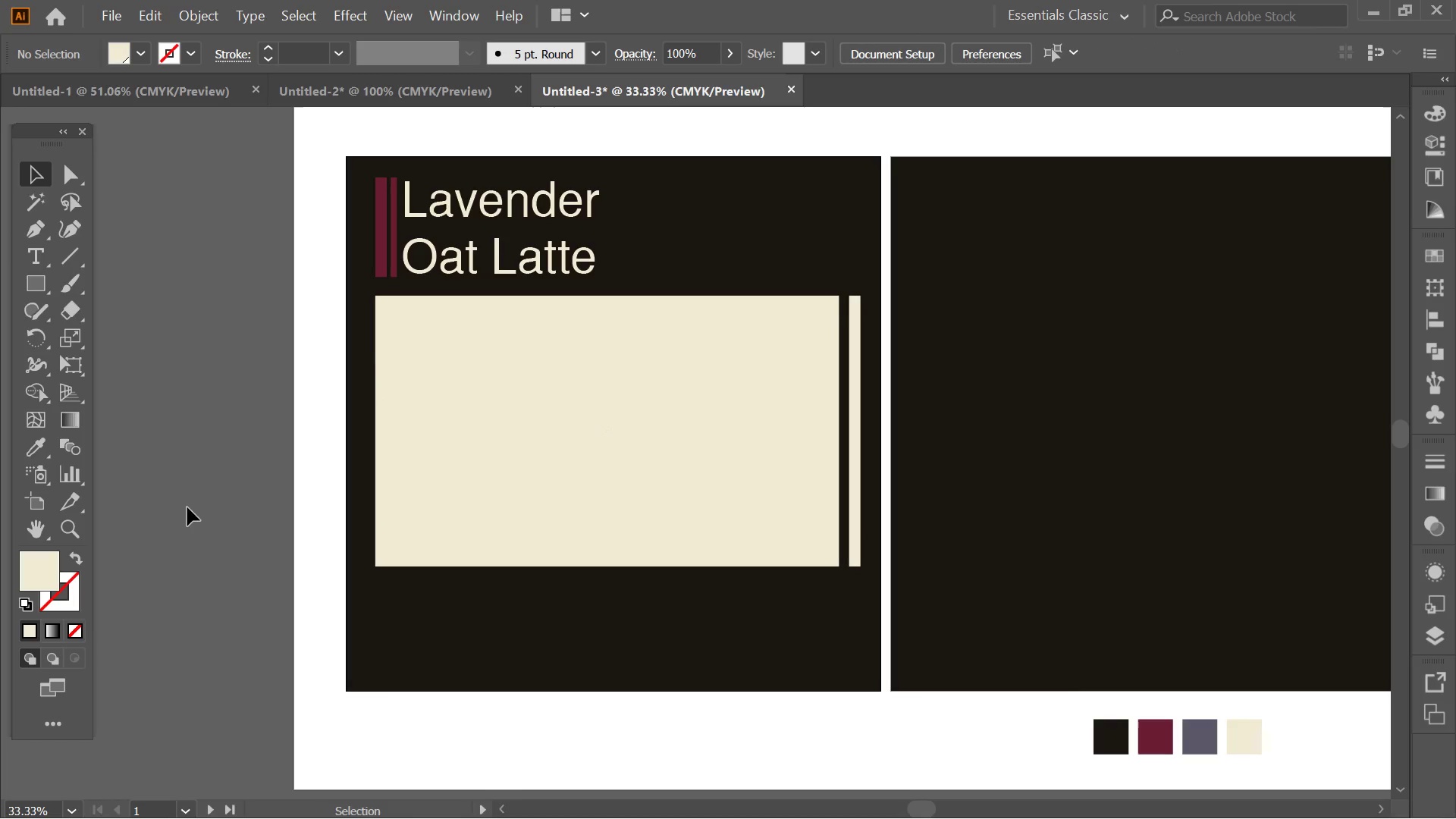 
triple_click([187, 507])
 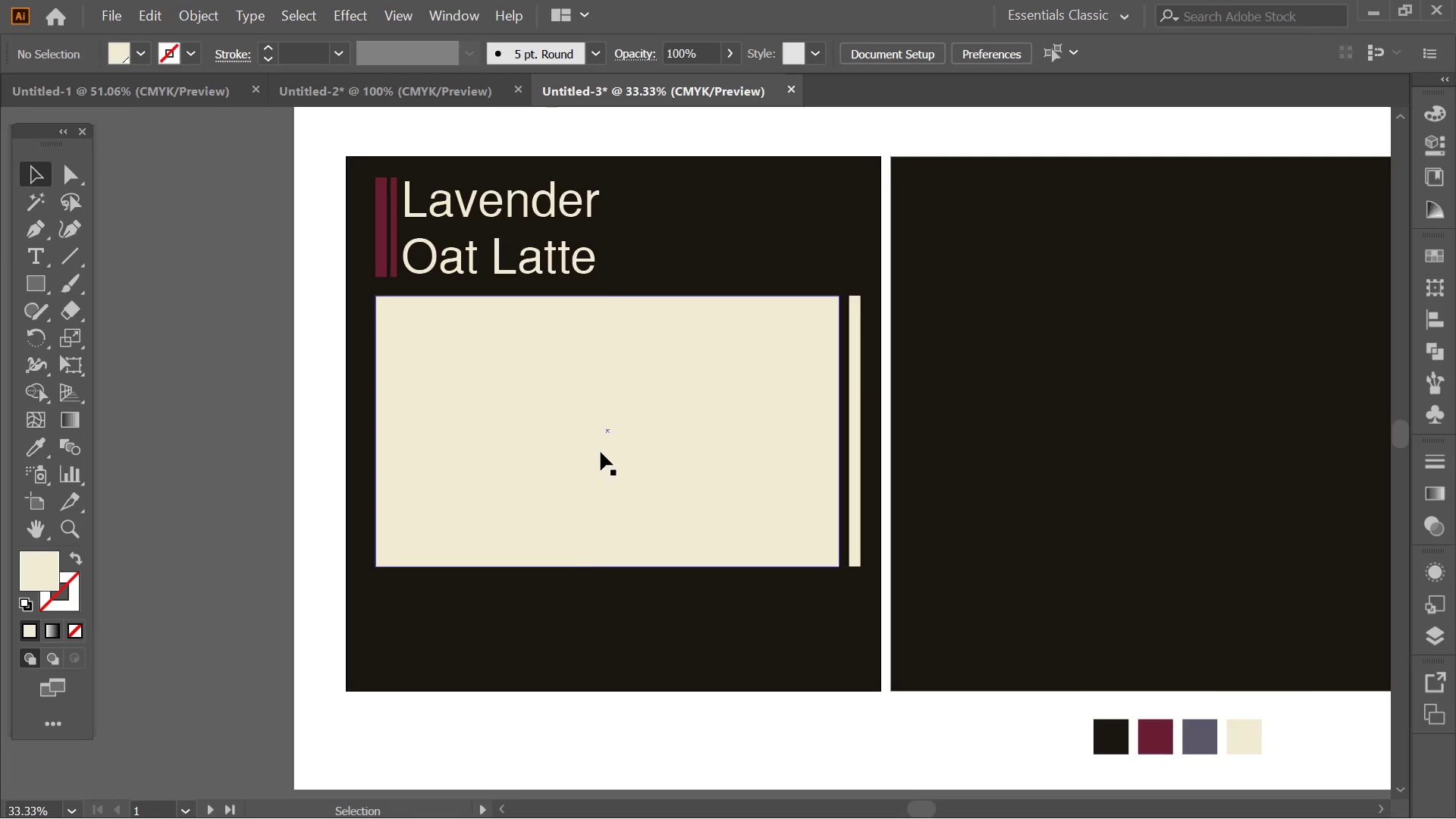 
left_click([601, 452])
 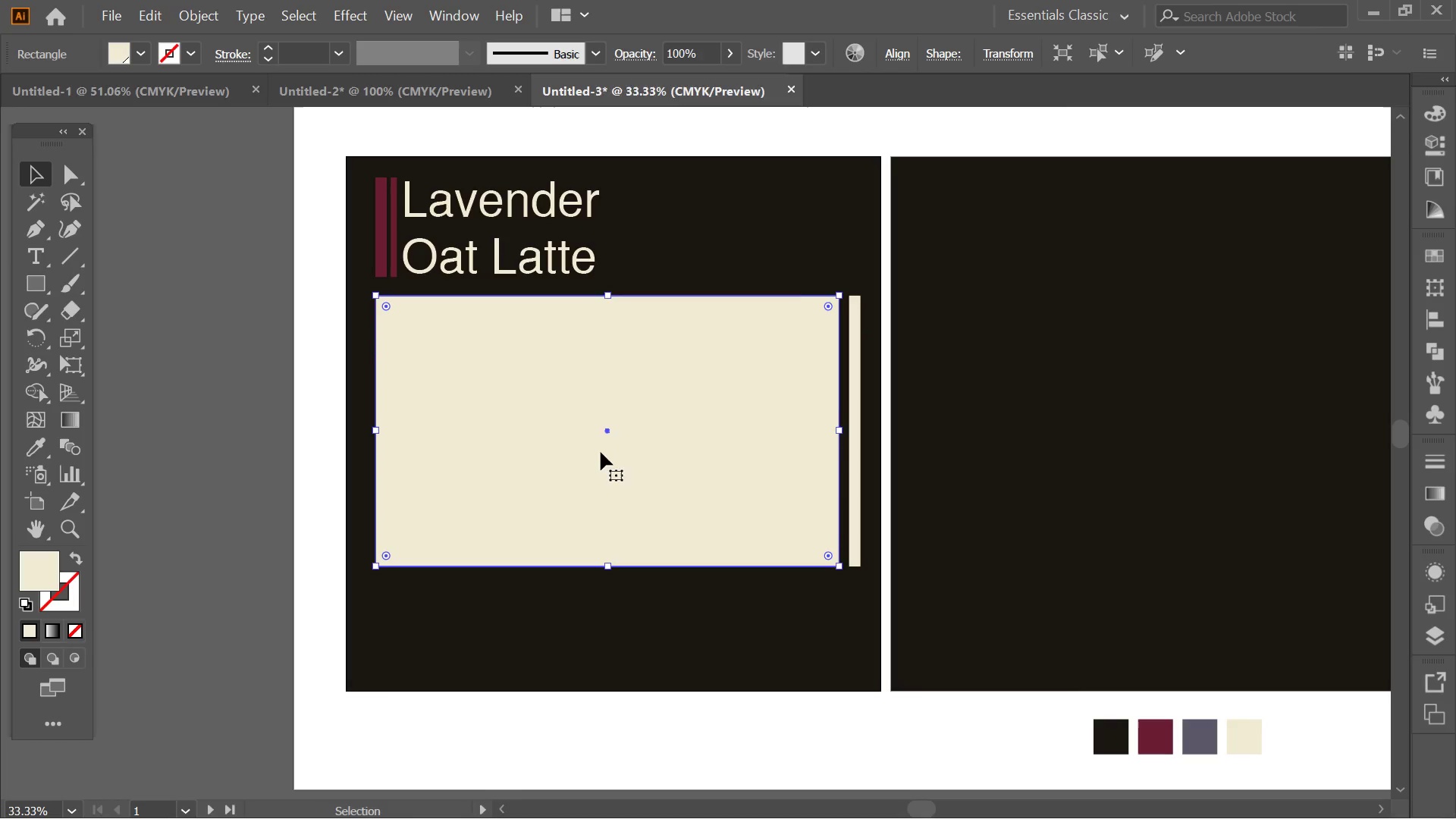 
right_click([601, 452])
 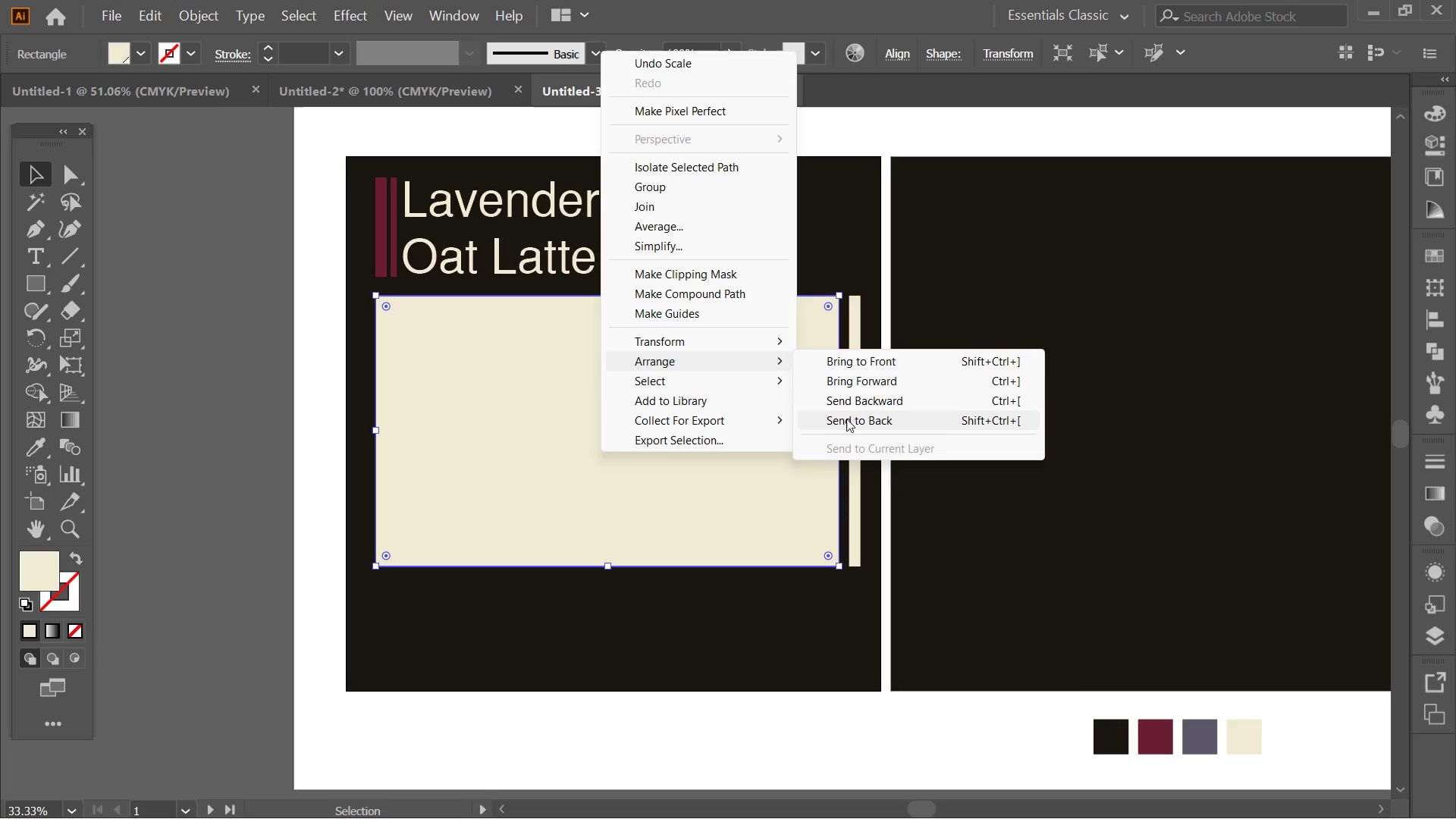 
left_click([848, 420])
 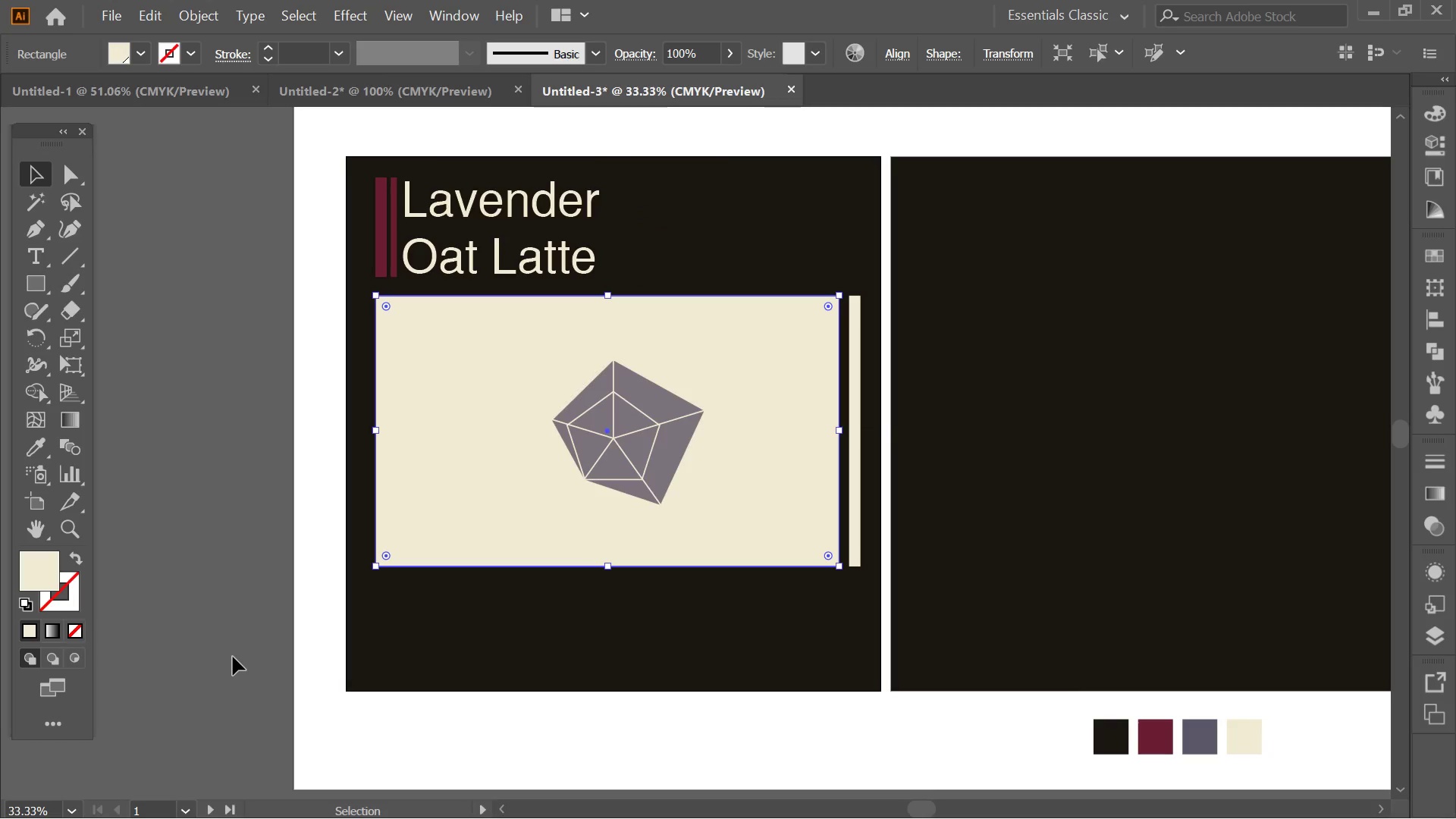 
left_click([233, 657])
 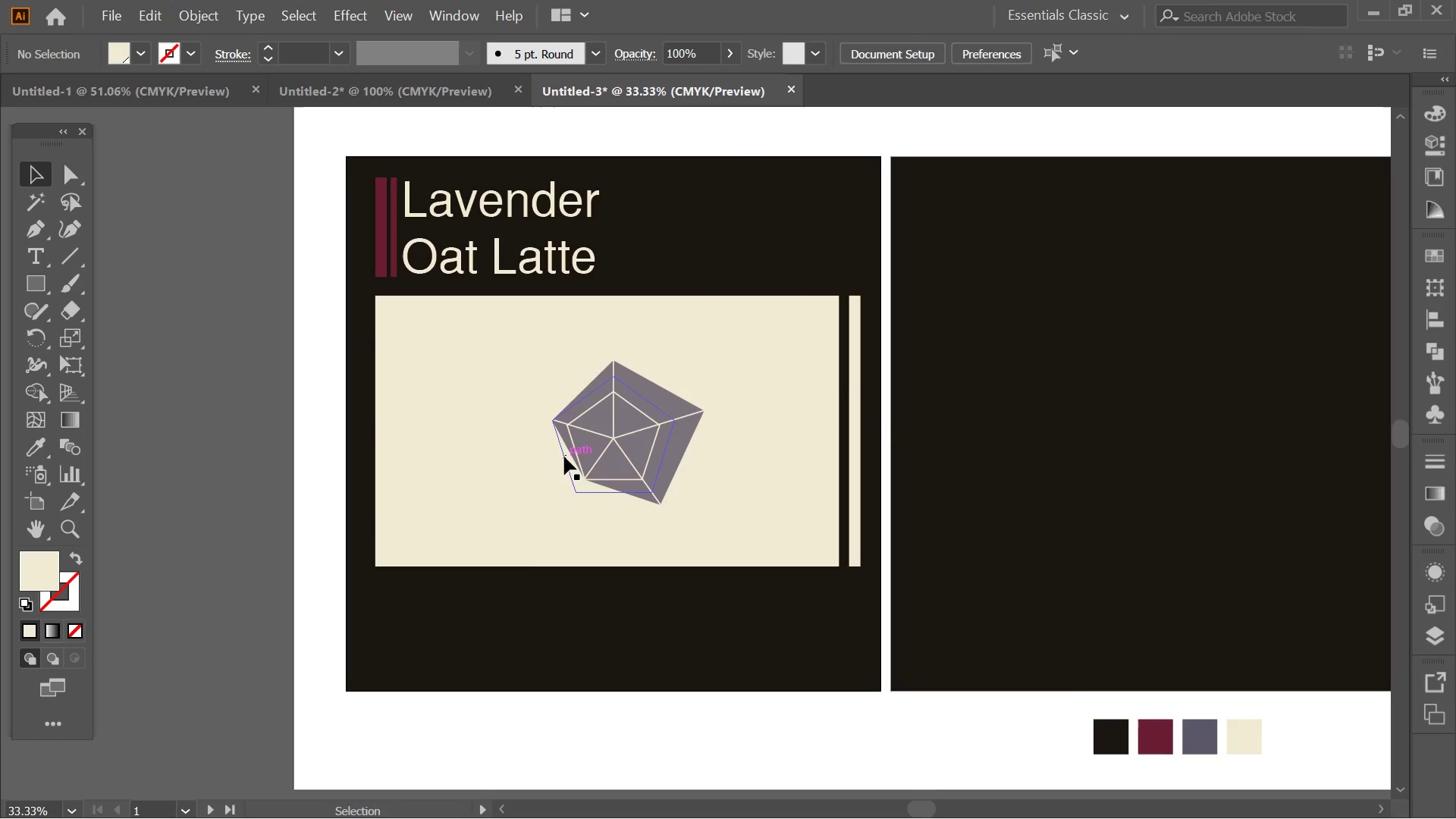 
left_click([564, 457])
 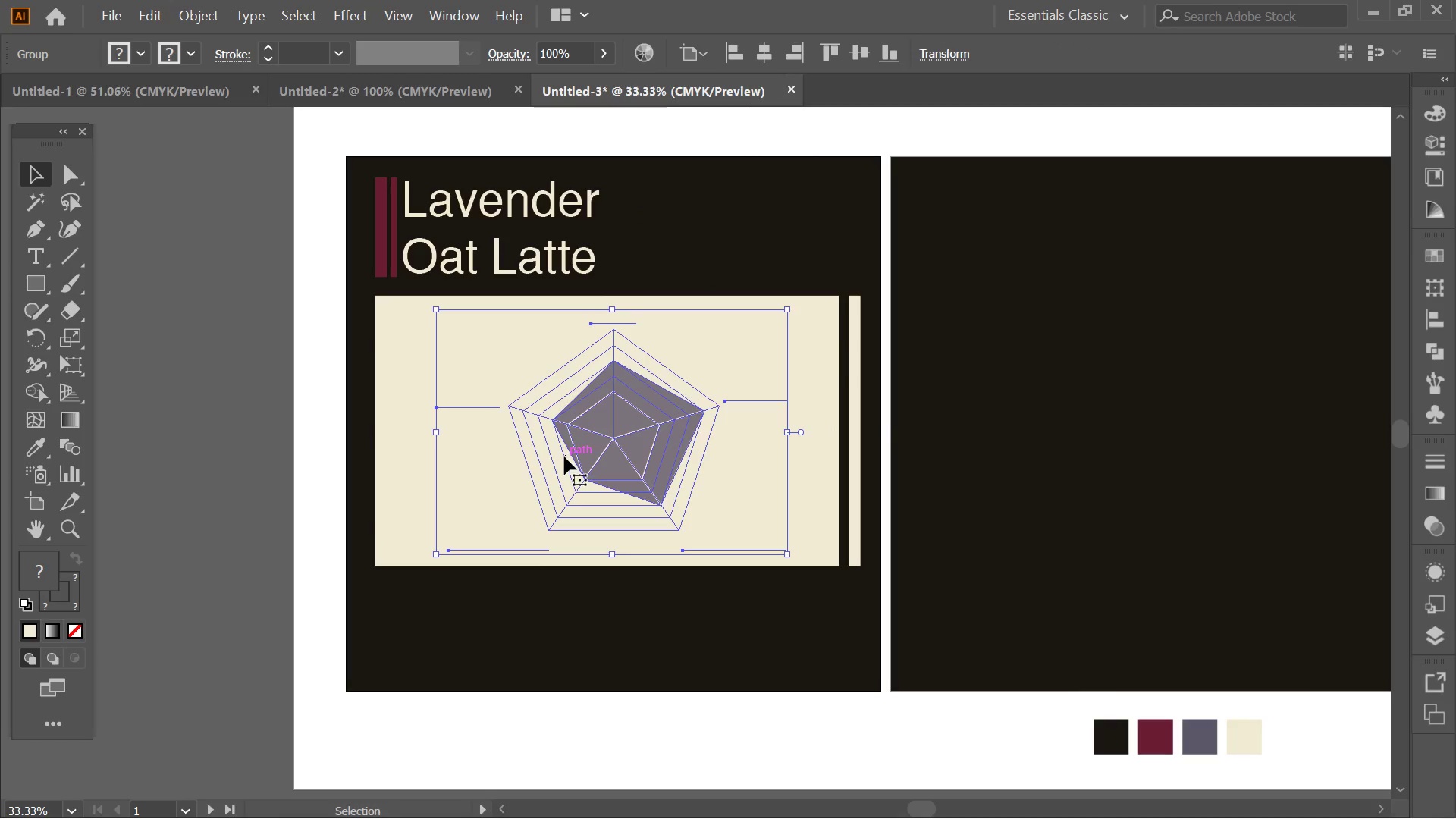 
double_click([564, 457])
 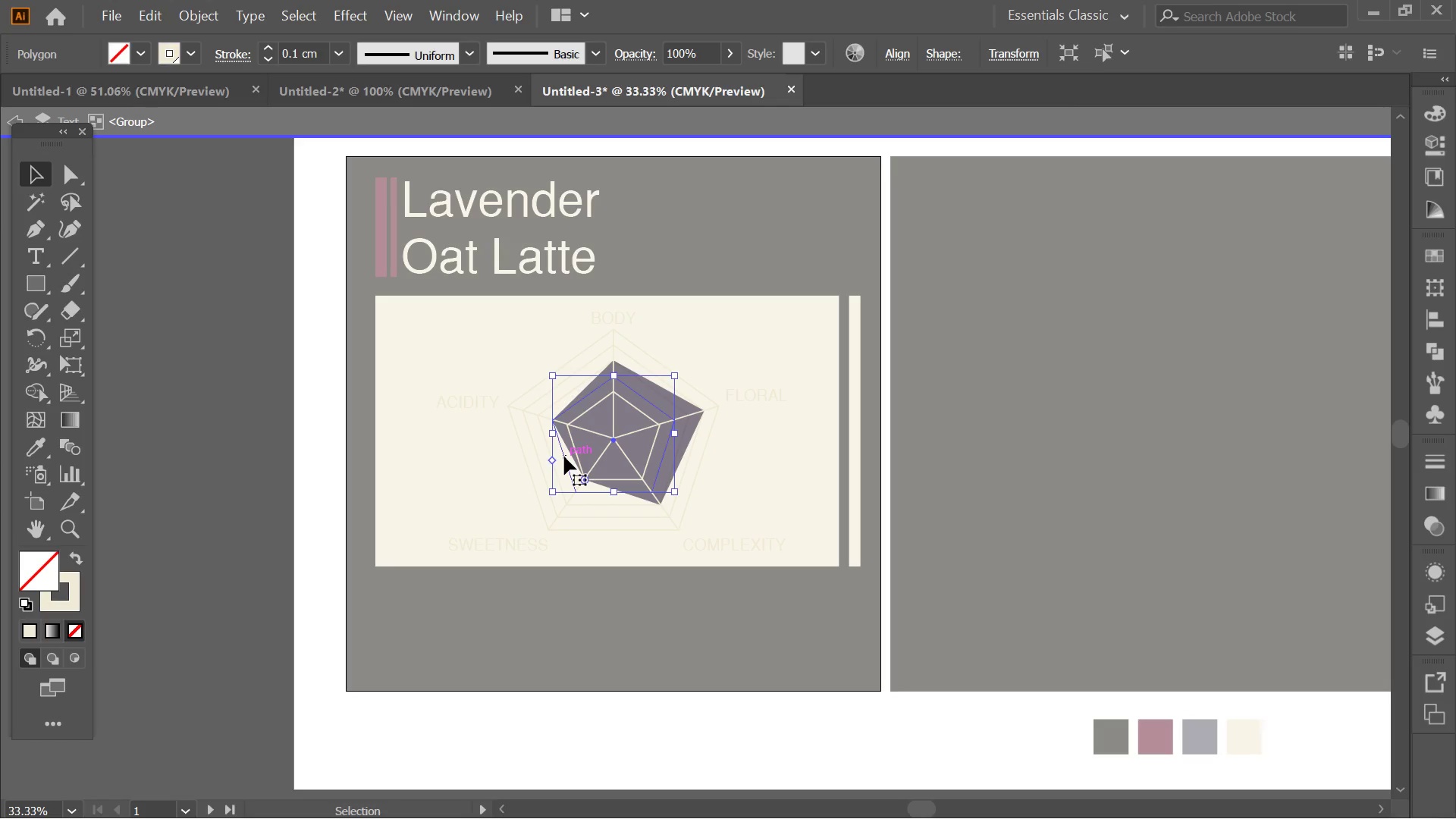 
double_click([564, 457])
 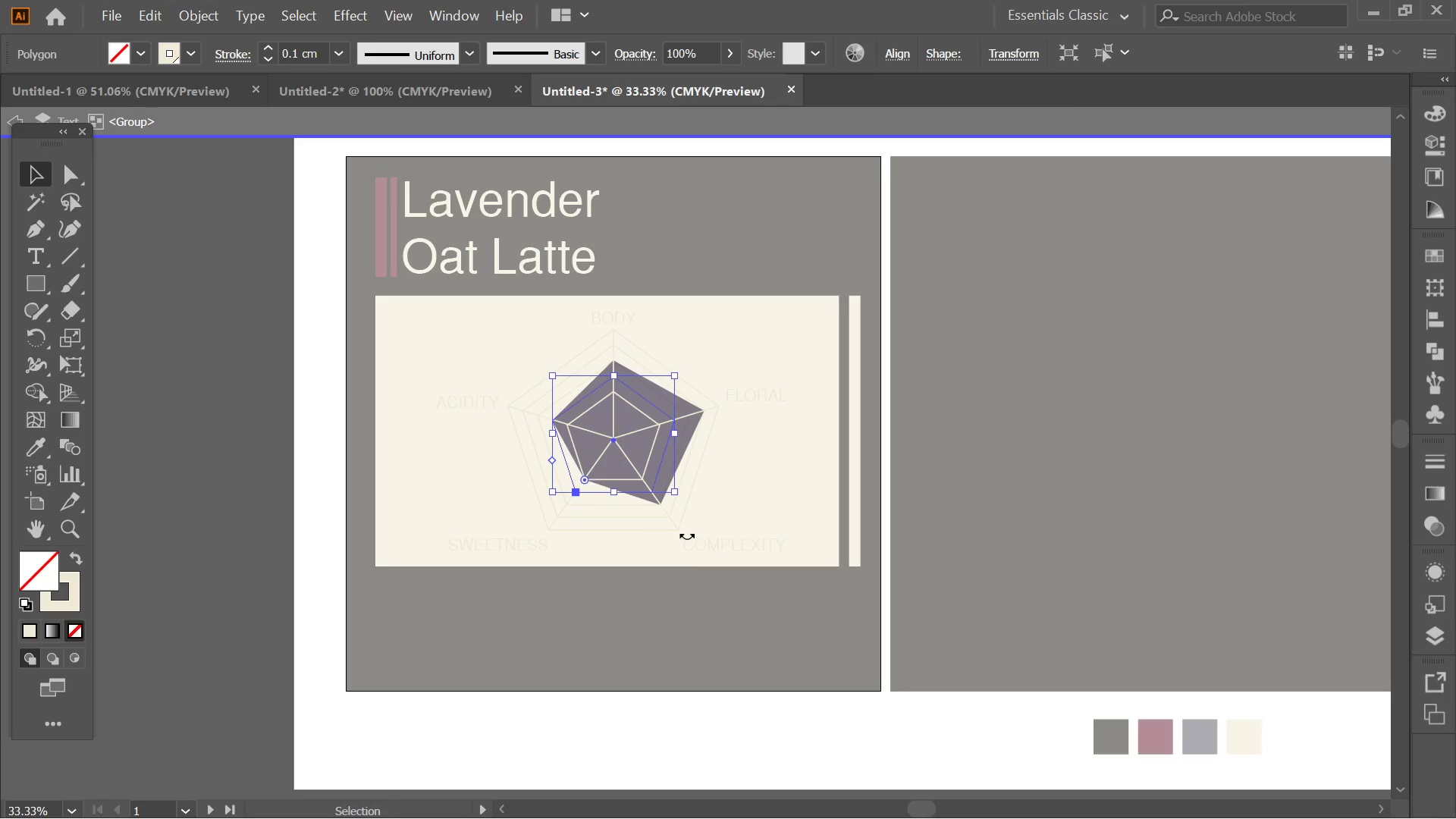 
hold_key(key=ControlLeft, duration=0.77)
 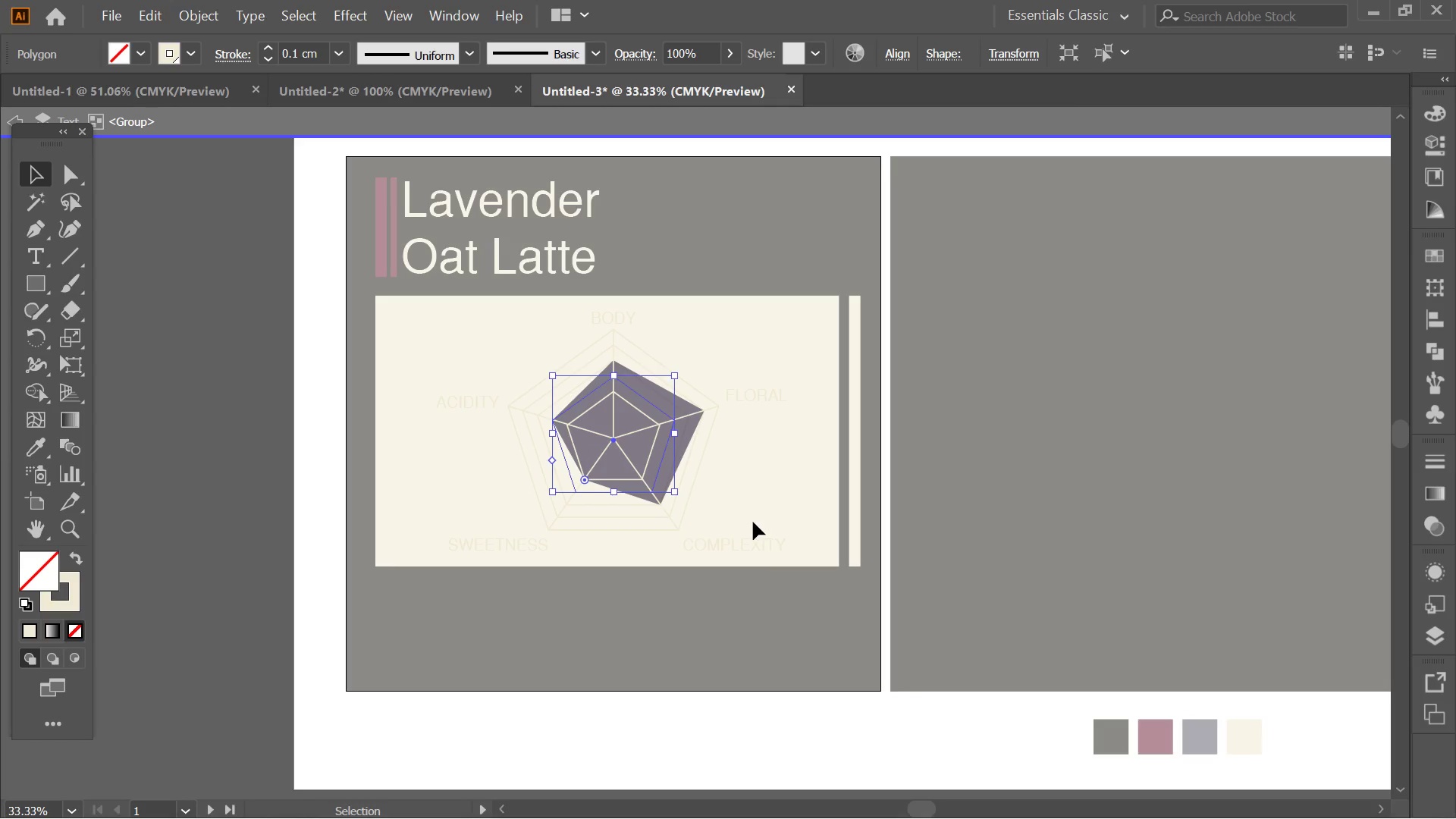 
left_click_drag(start_coordinate=[753, 522], to_coordinate=[464, 313])
 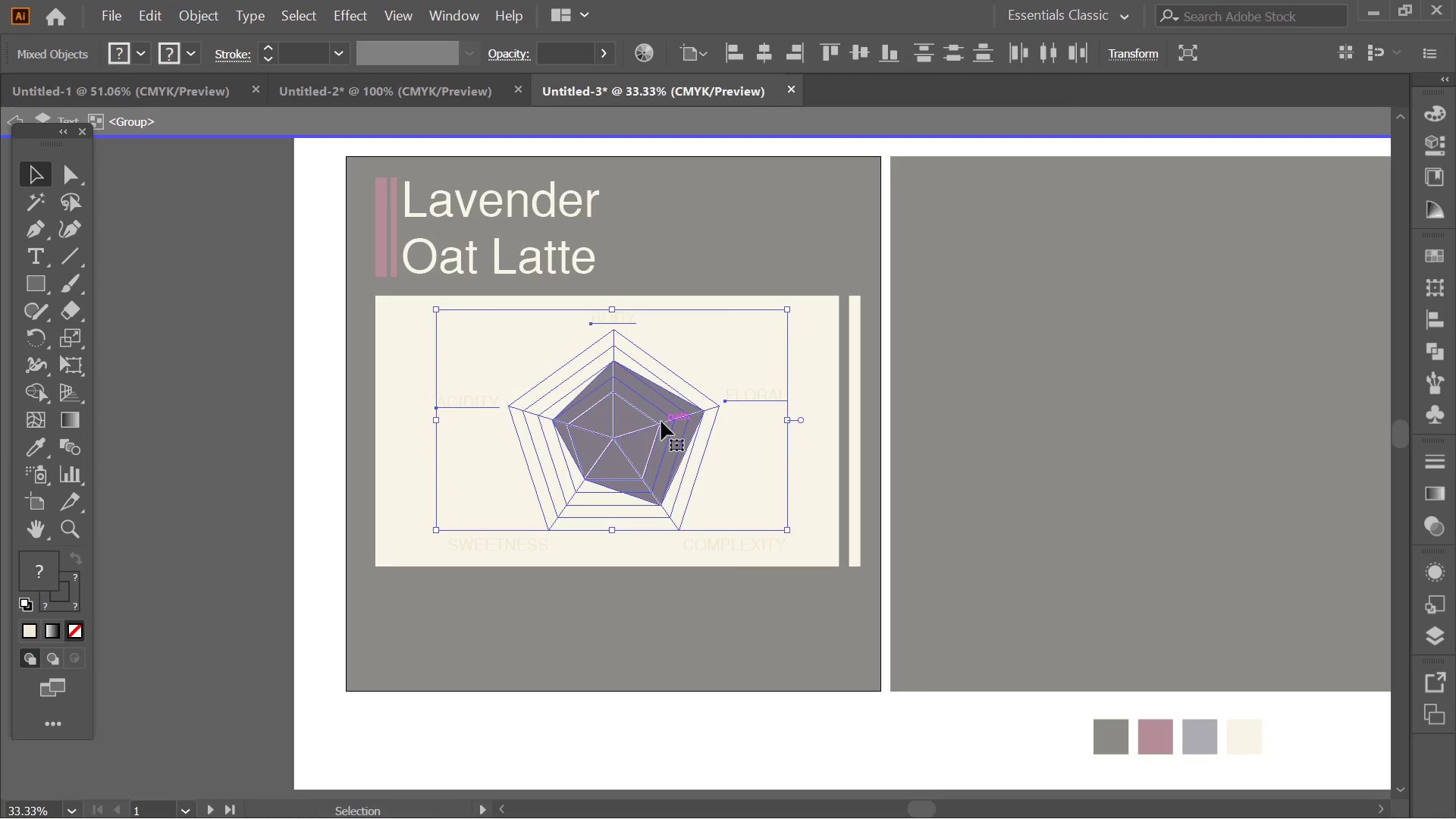 
hold_key(key=ShiftLeft, duration=6.27)
left_click([461, 396])
 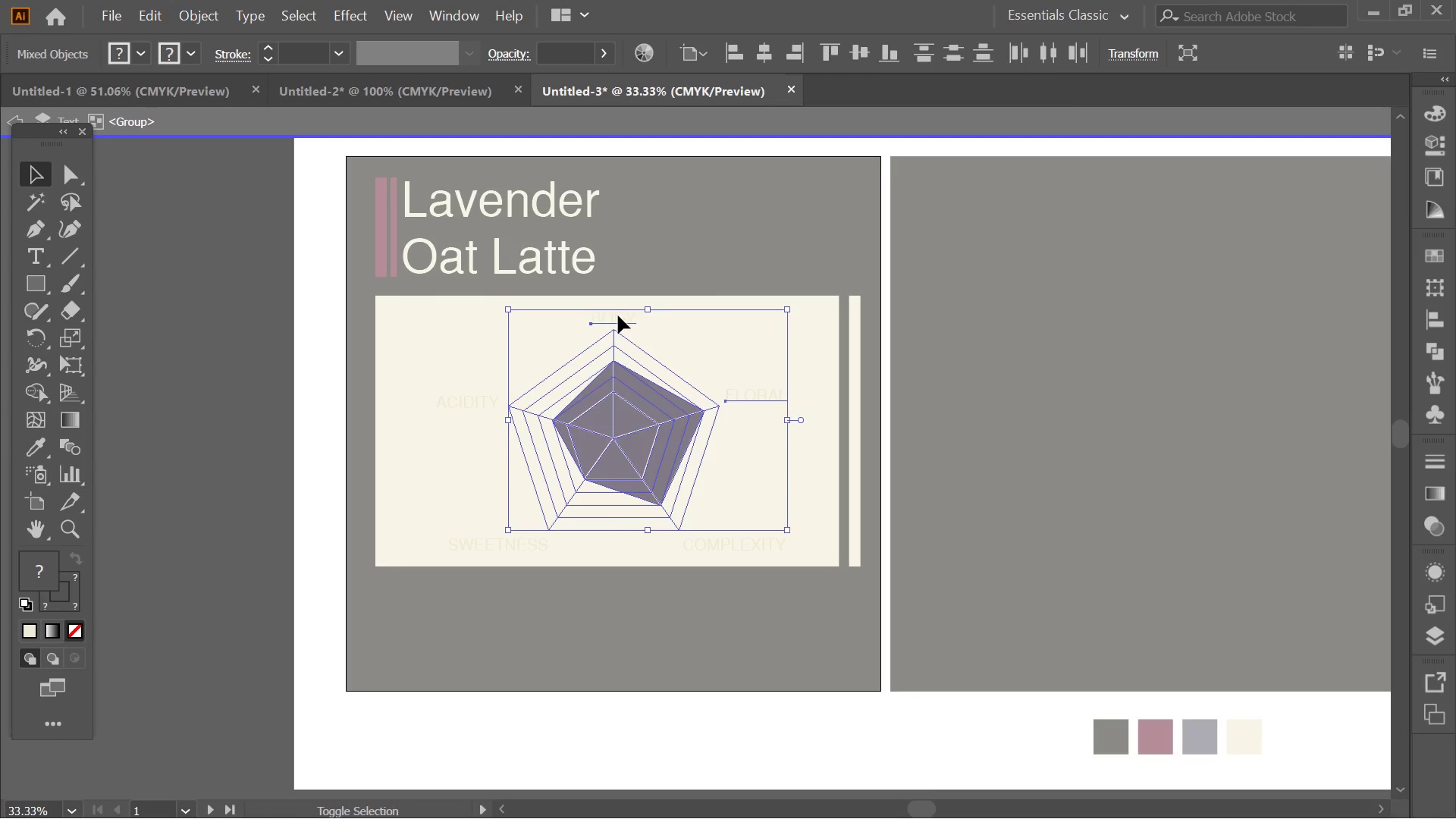 
left_click([618, 315])
 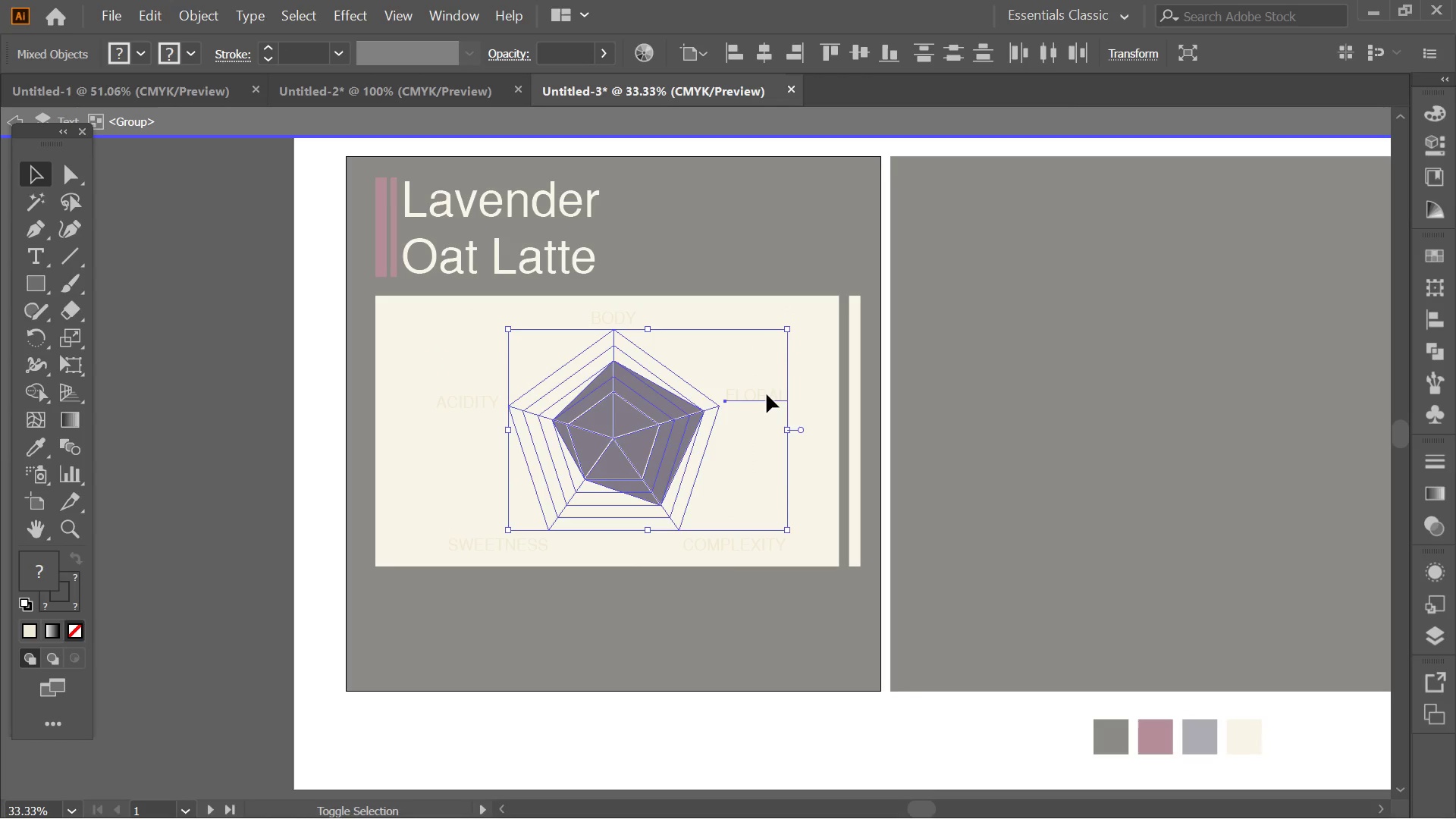 
left_click([767, 394])
 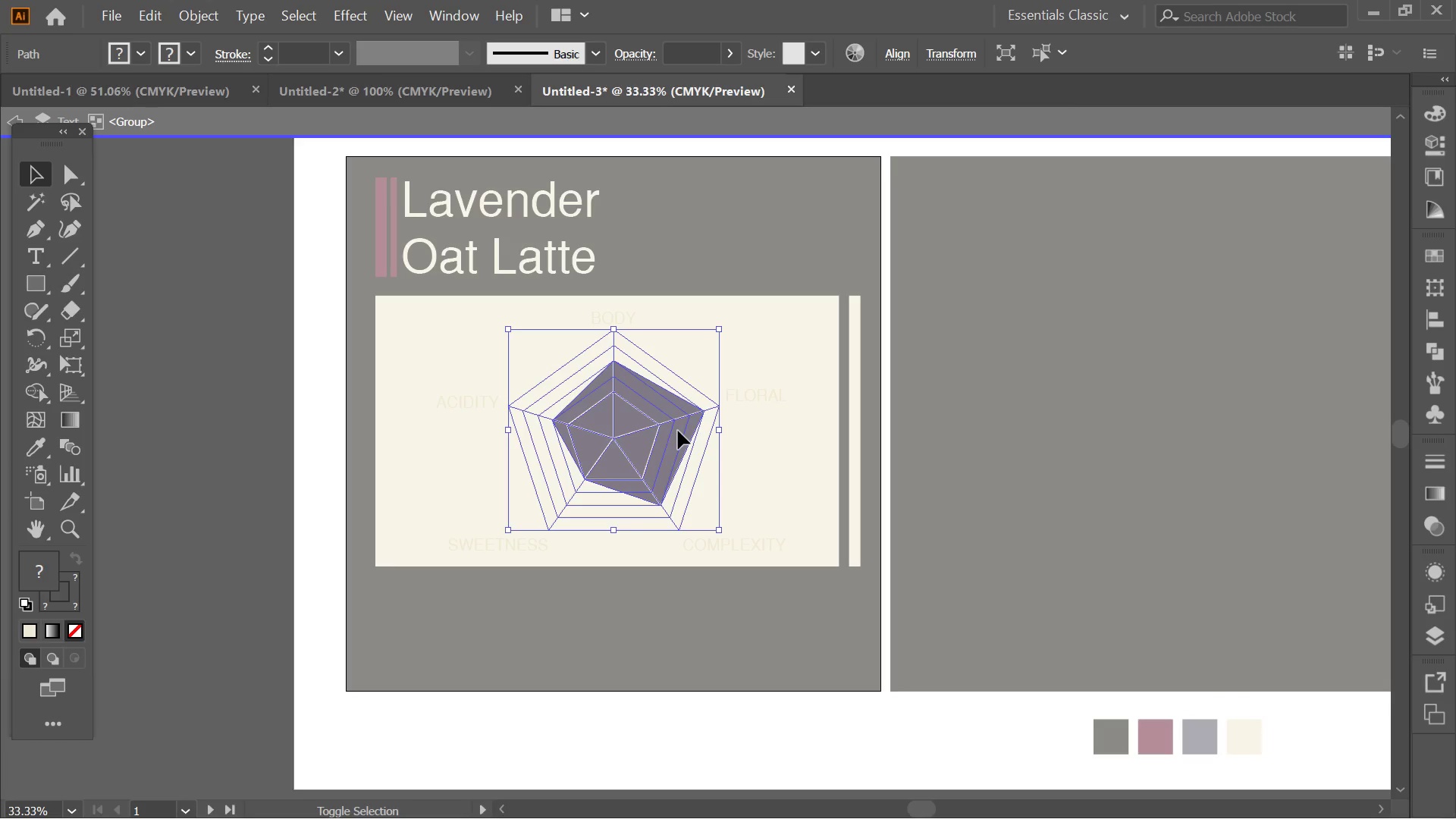 
left_click([678, 431])
 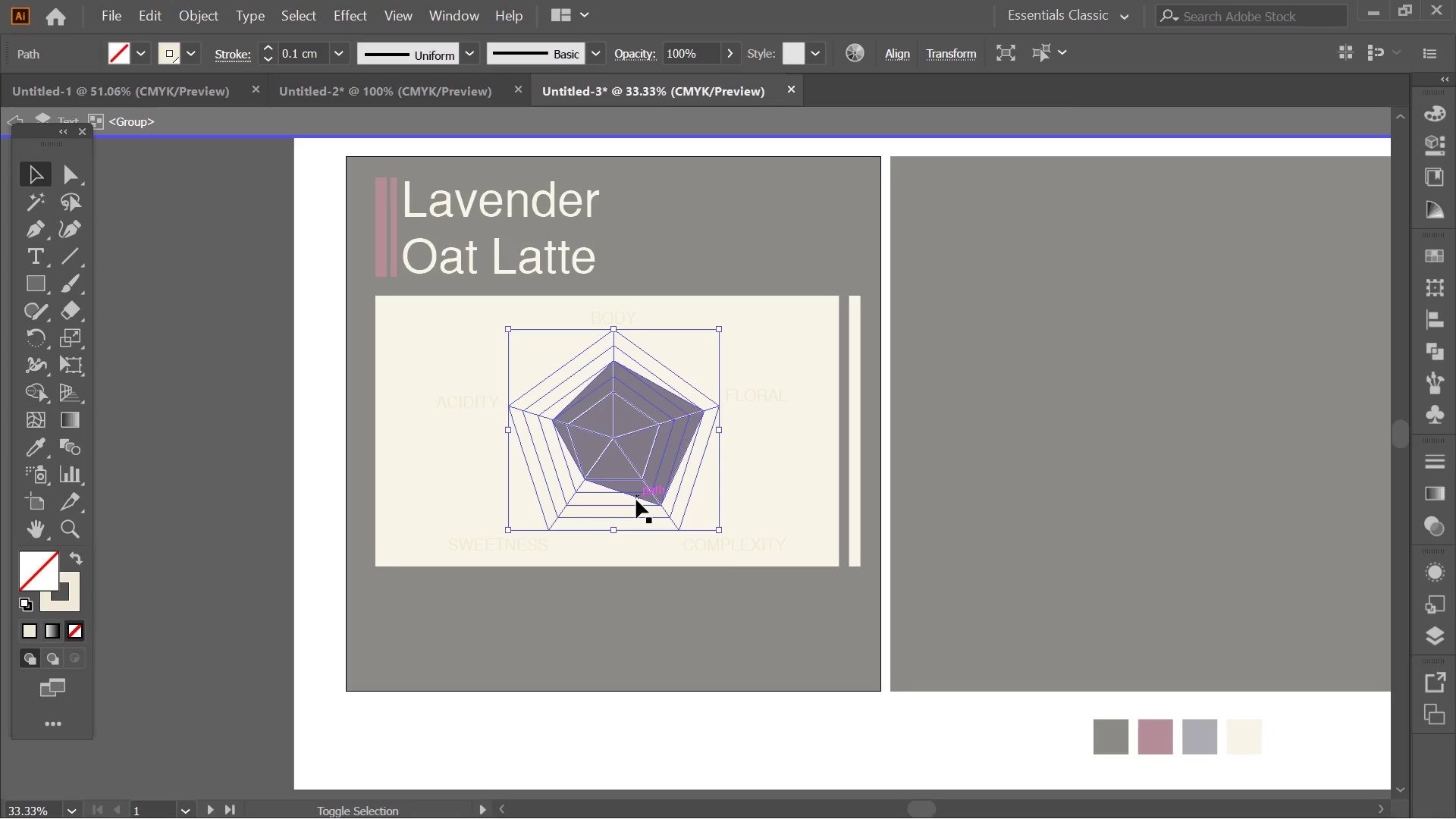 
left_click([636, 500])
 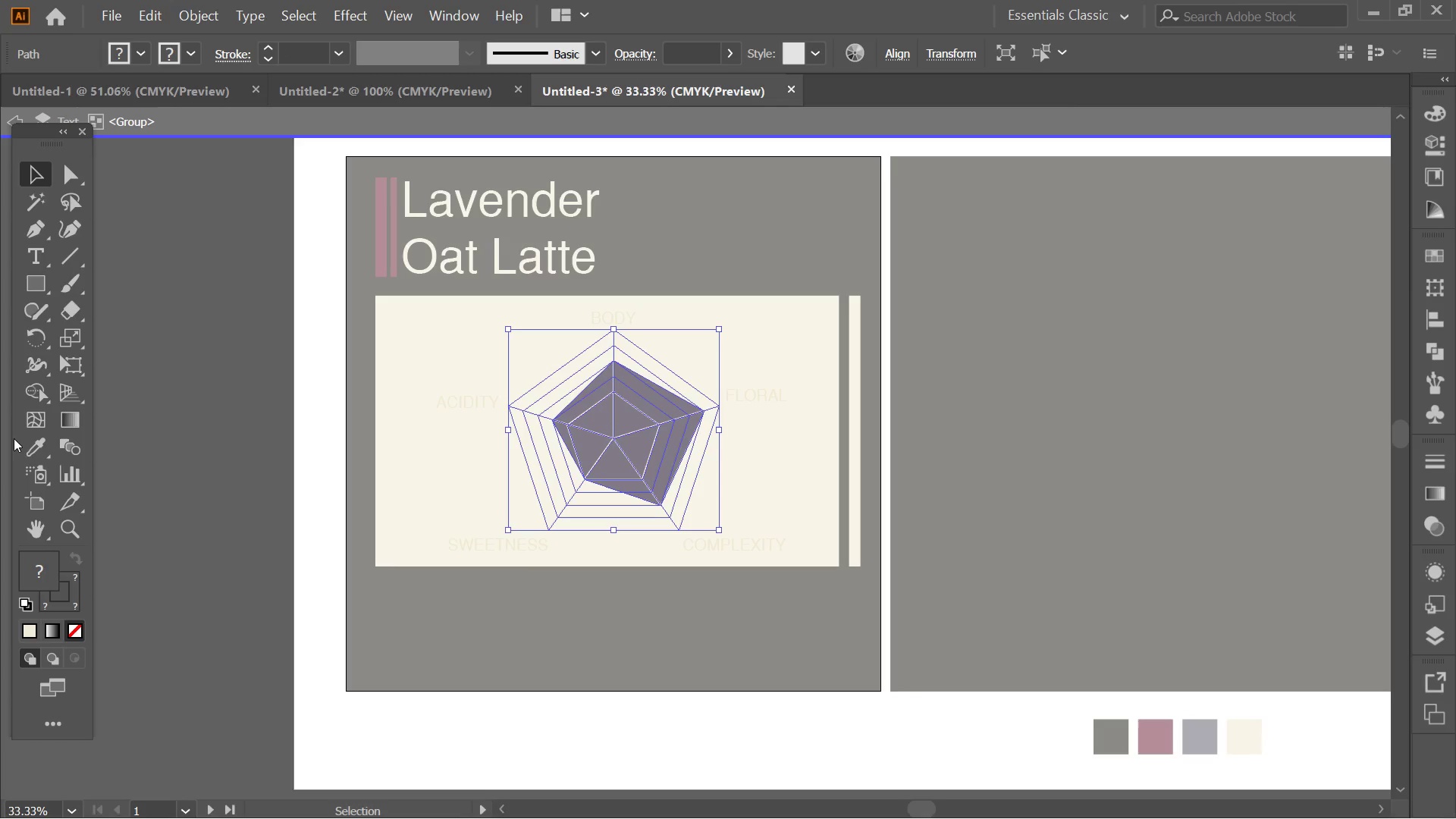 
left_click([38, 438])
 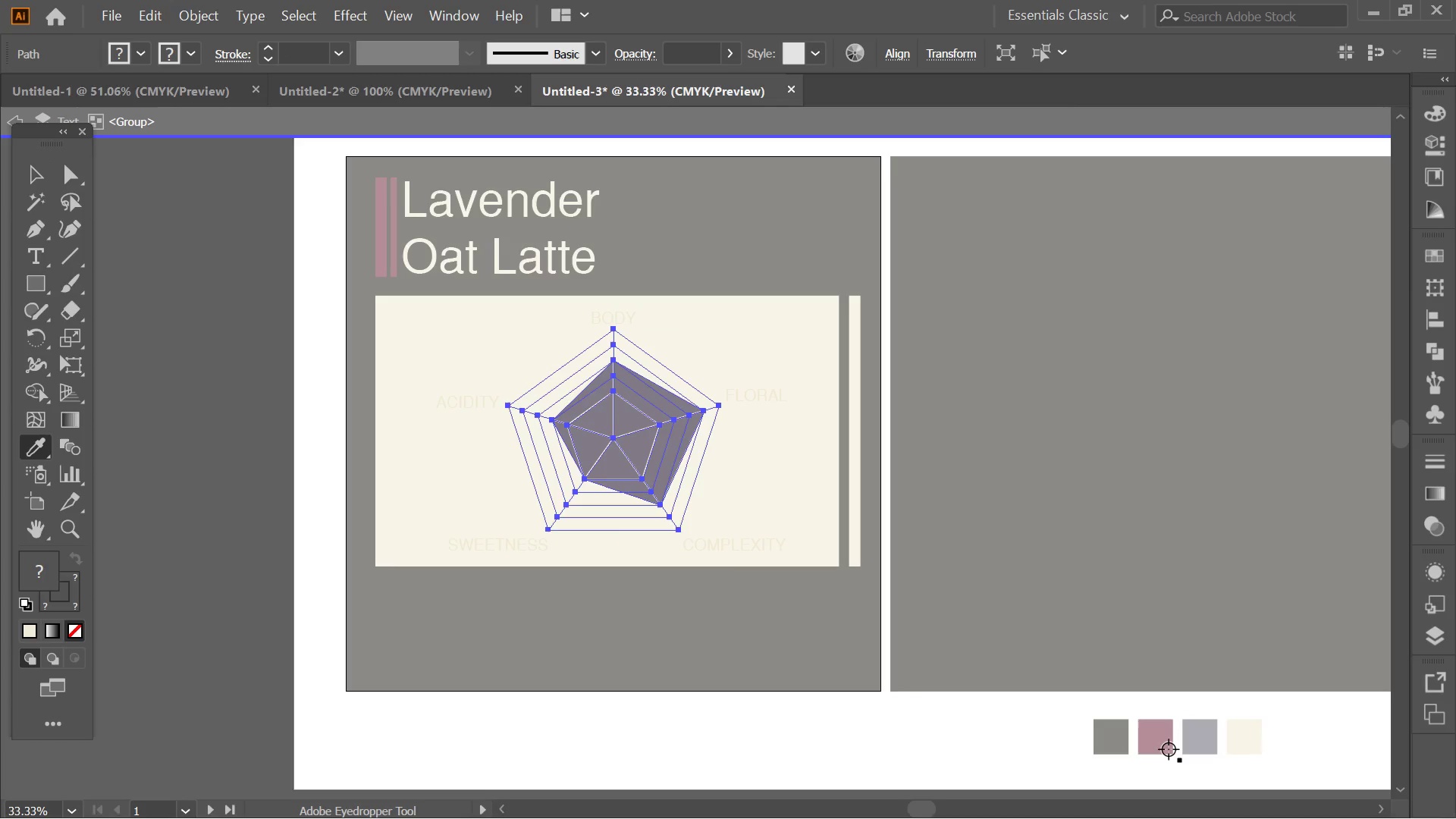 
left_click([1169, 749])
 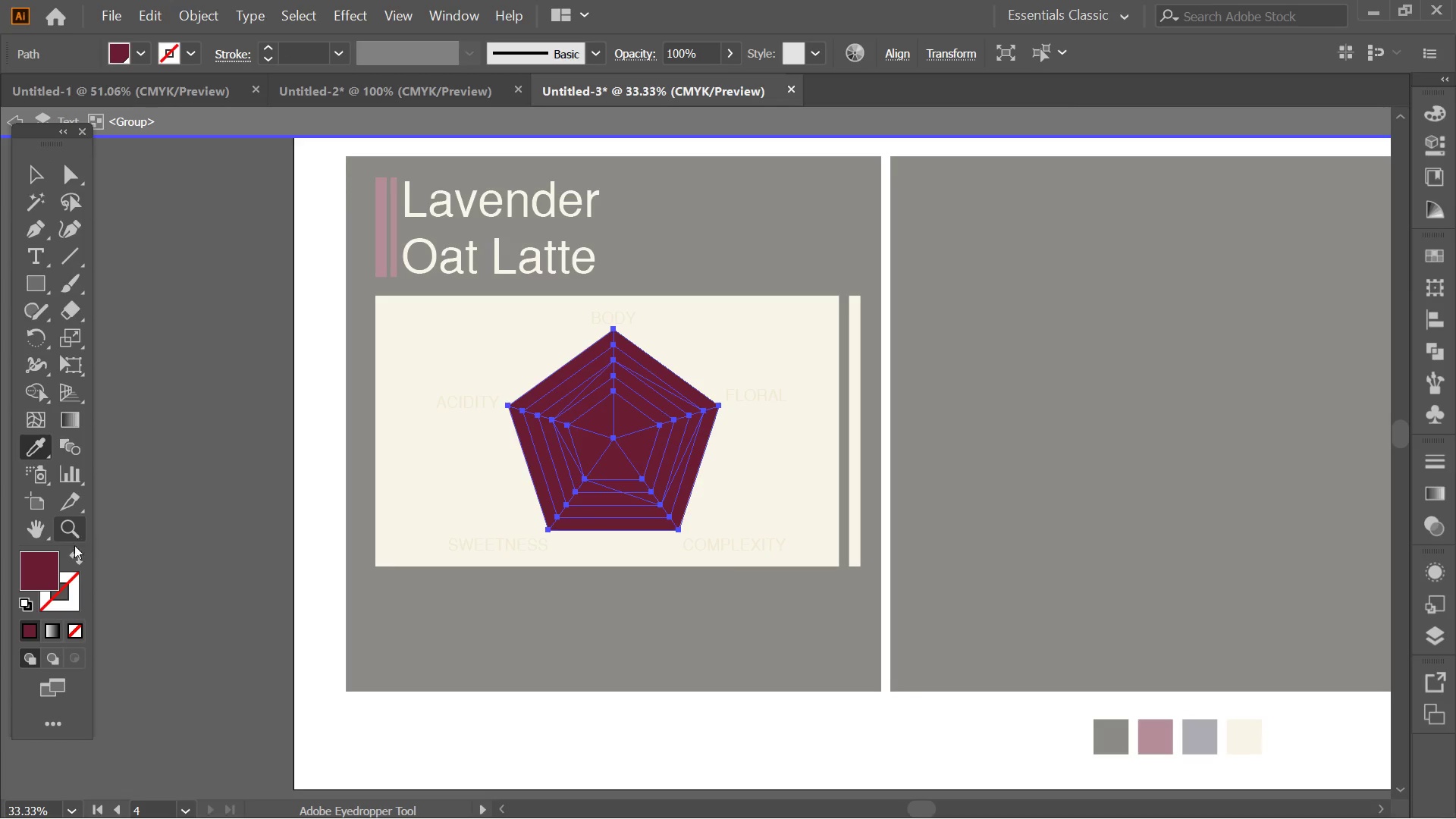 
left_click([71, 554])
 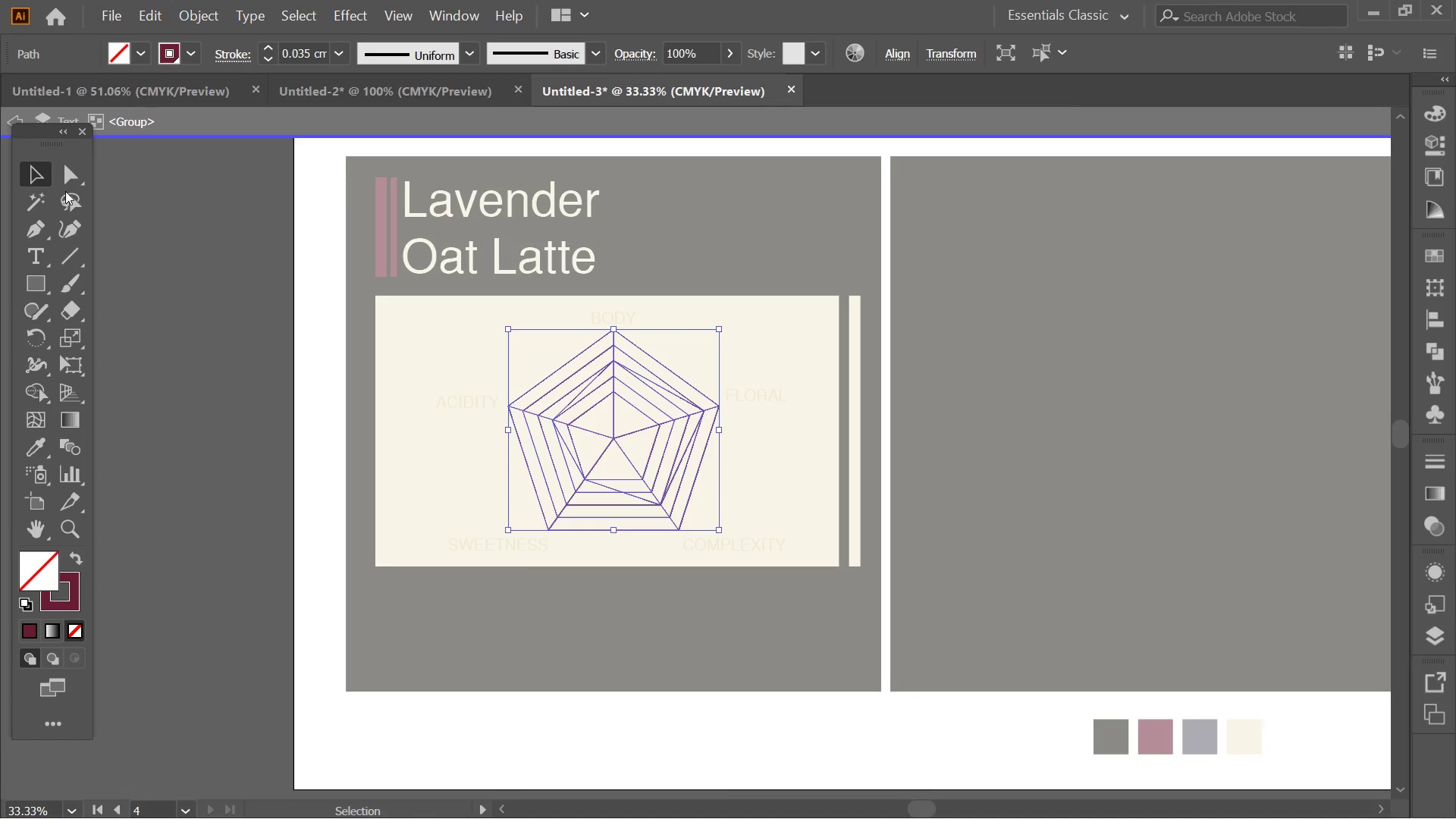 
double_click([170, 272])
 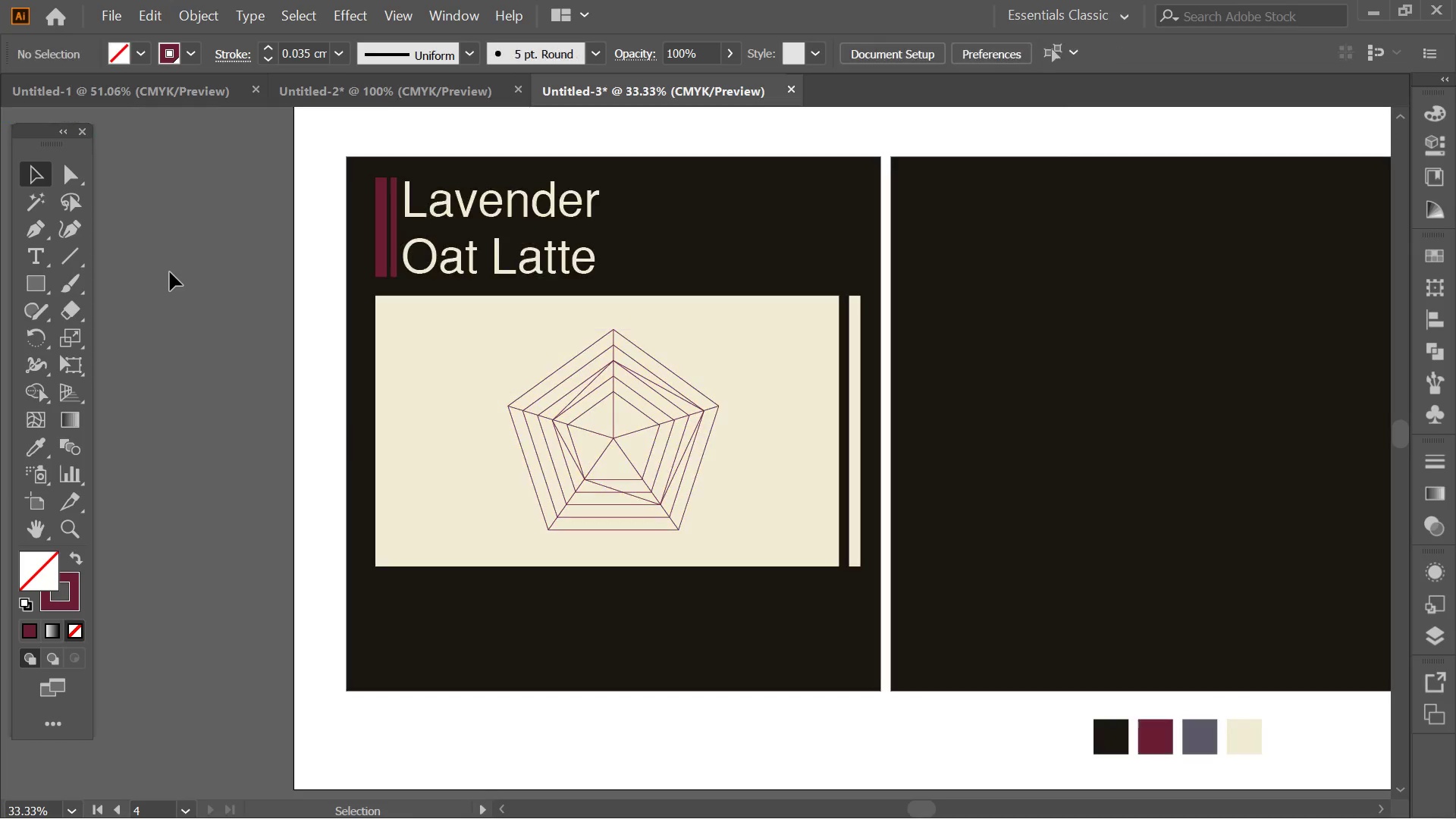 
triple_click([170, 272])
 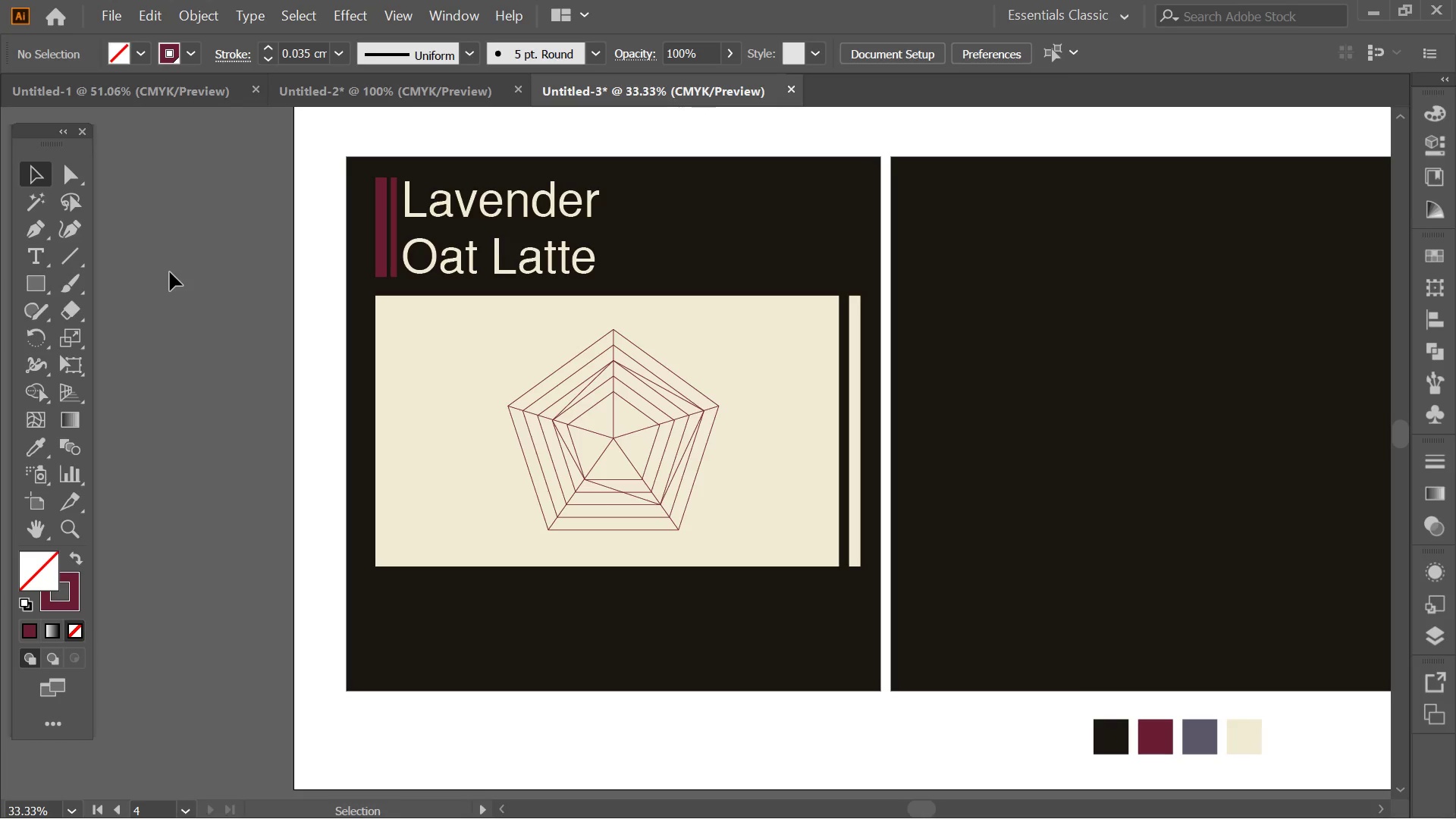 
triple_click([170, 272])
 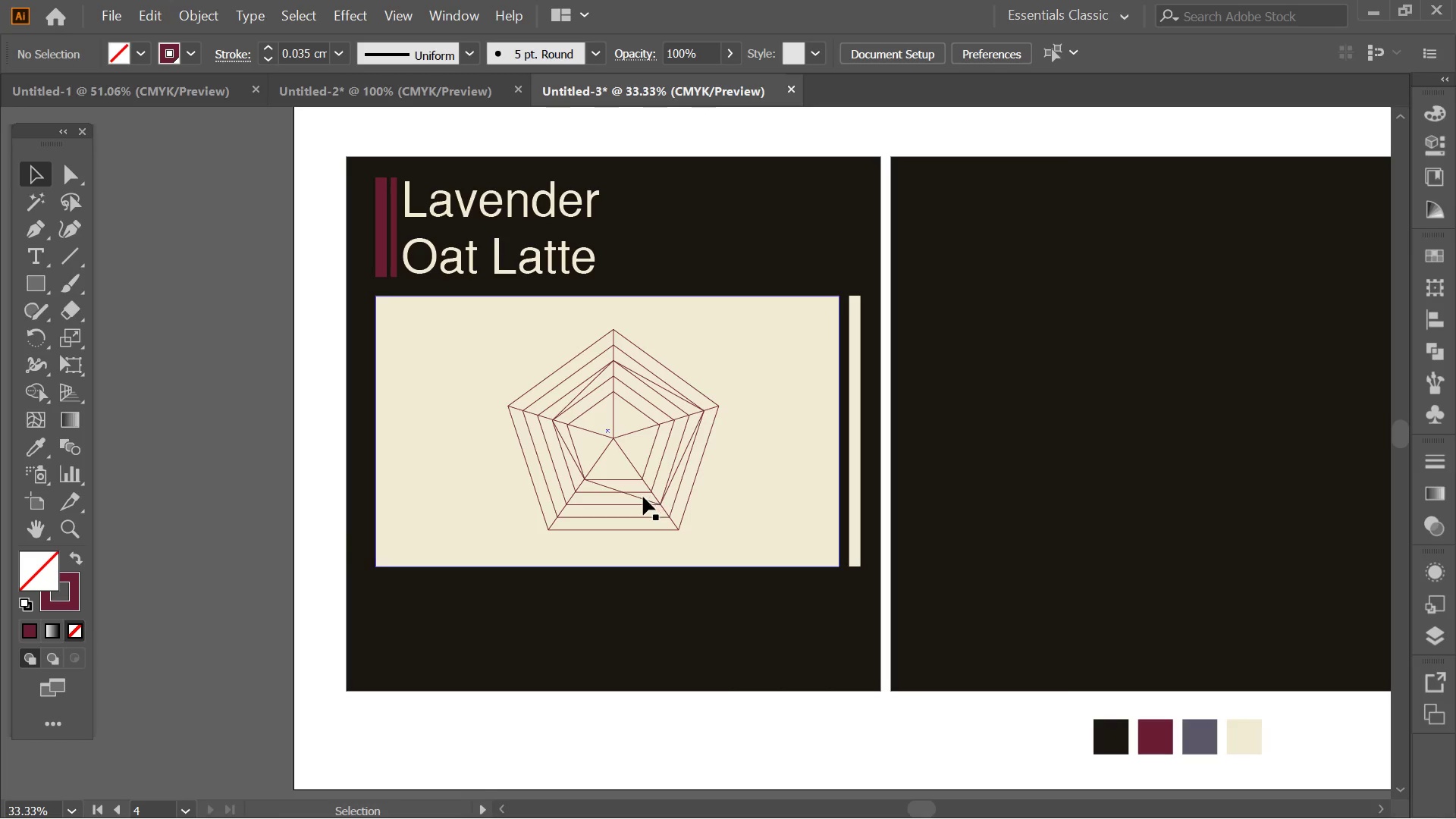 
left_click([642, 498])
 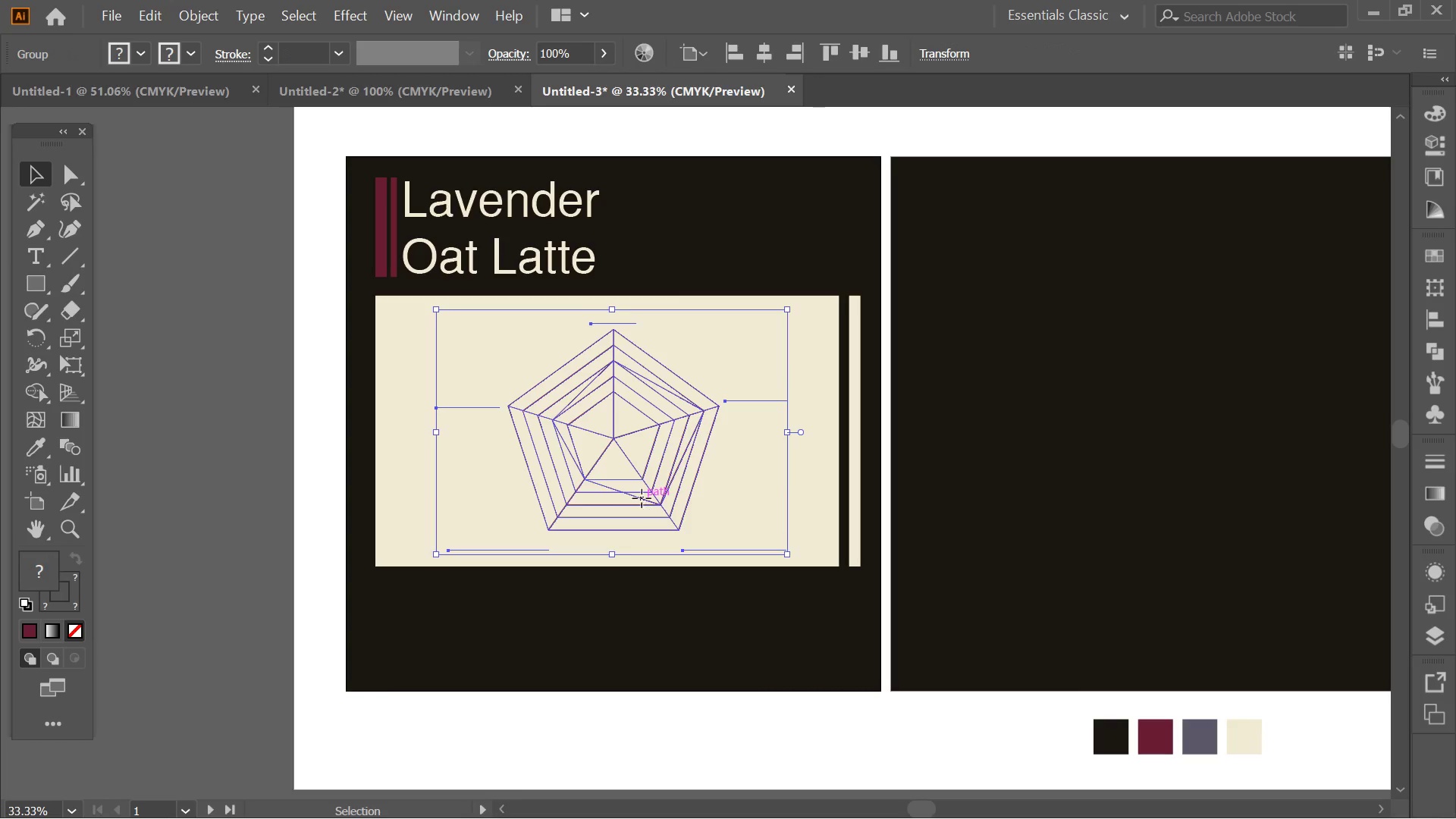 
double_click([642, 498])
 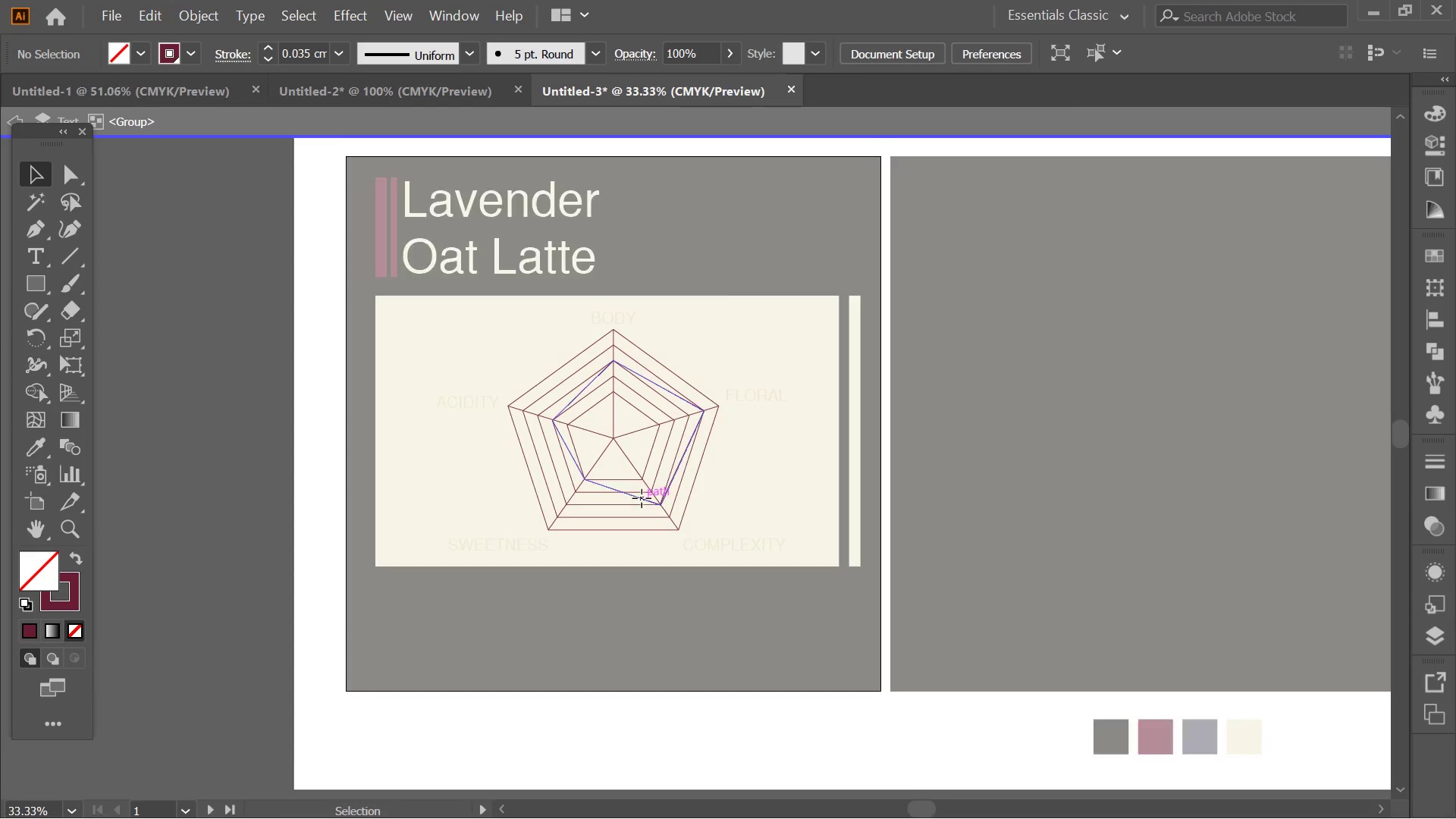 
triple_click([642, 498])
 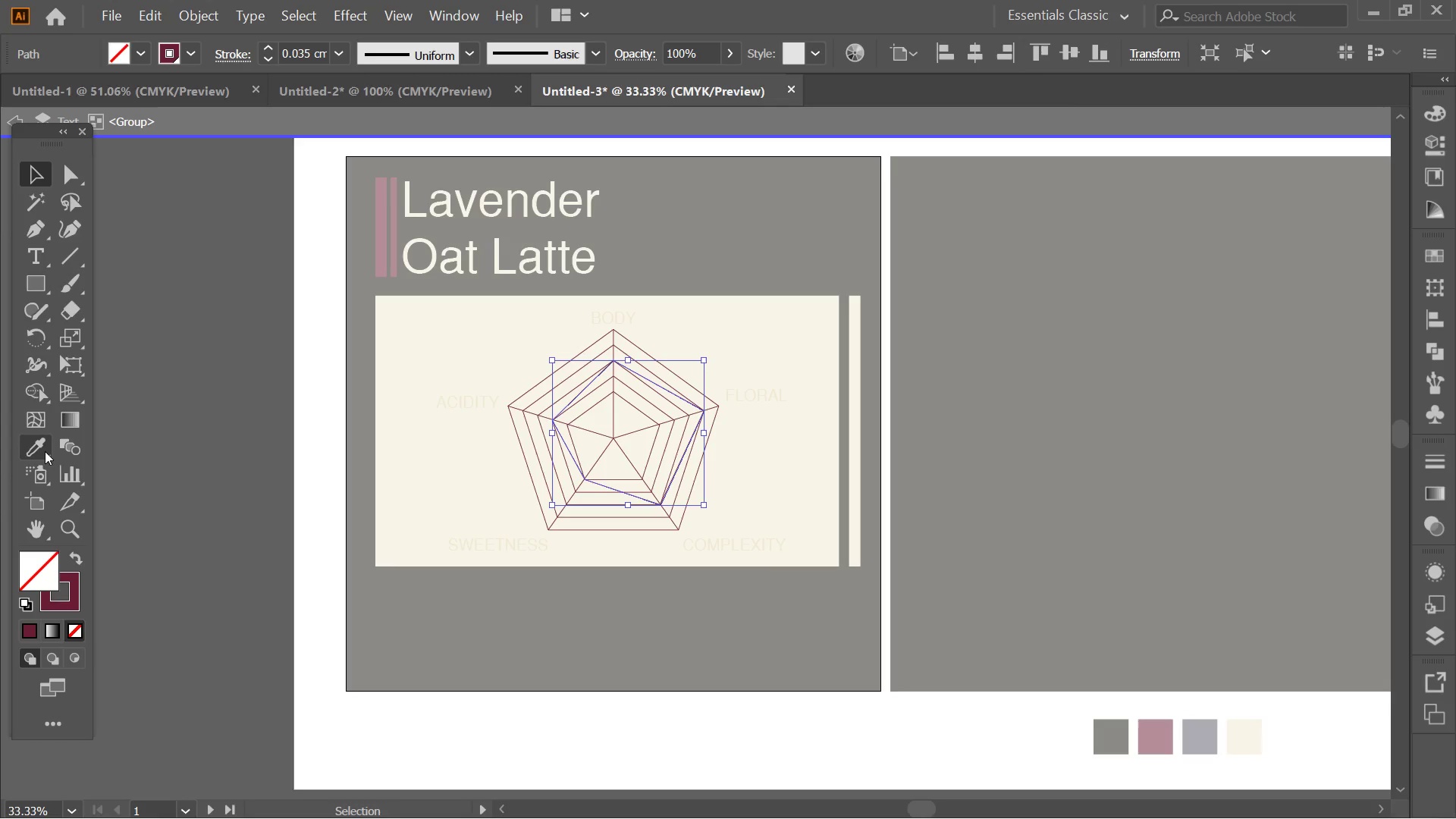 
left_click([45, 451])
 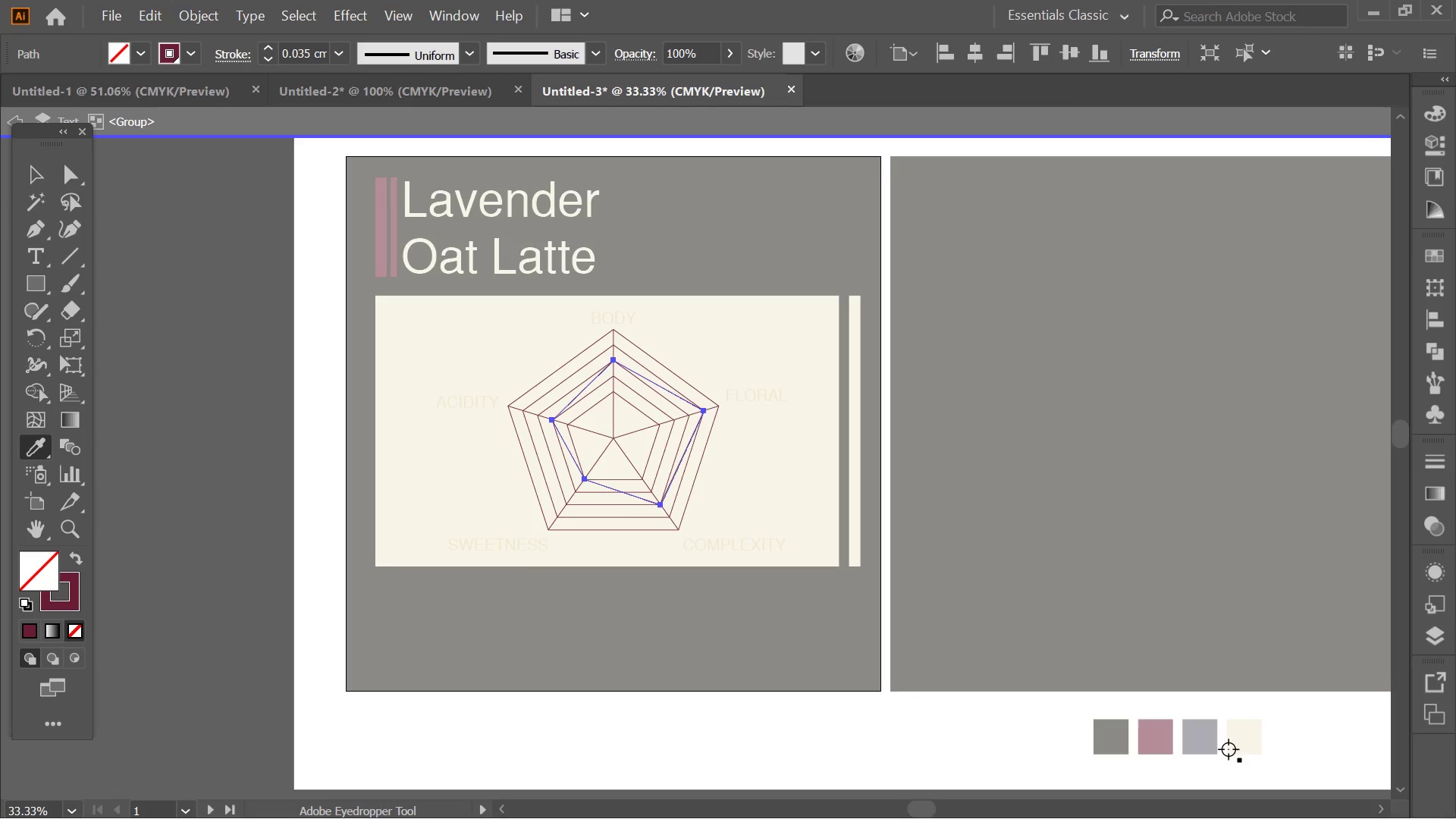 
left_click([1201, 742])
 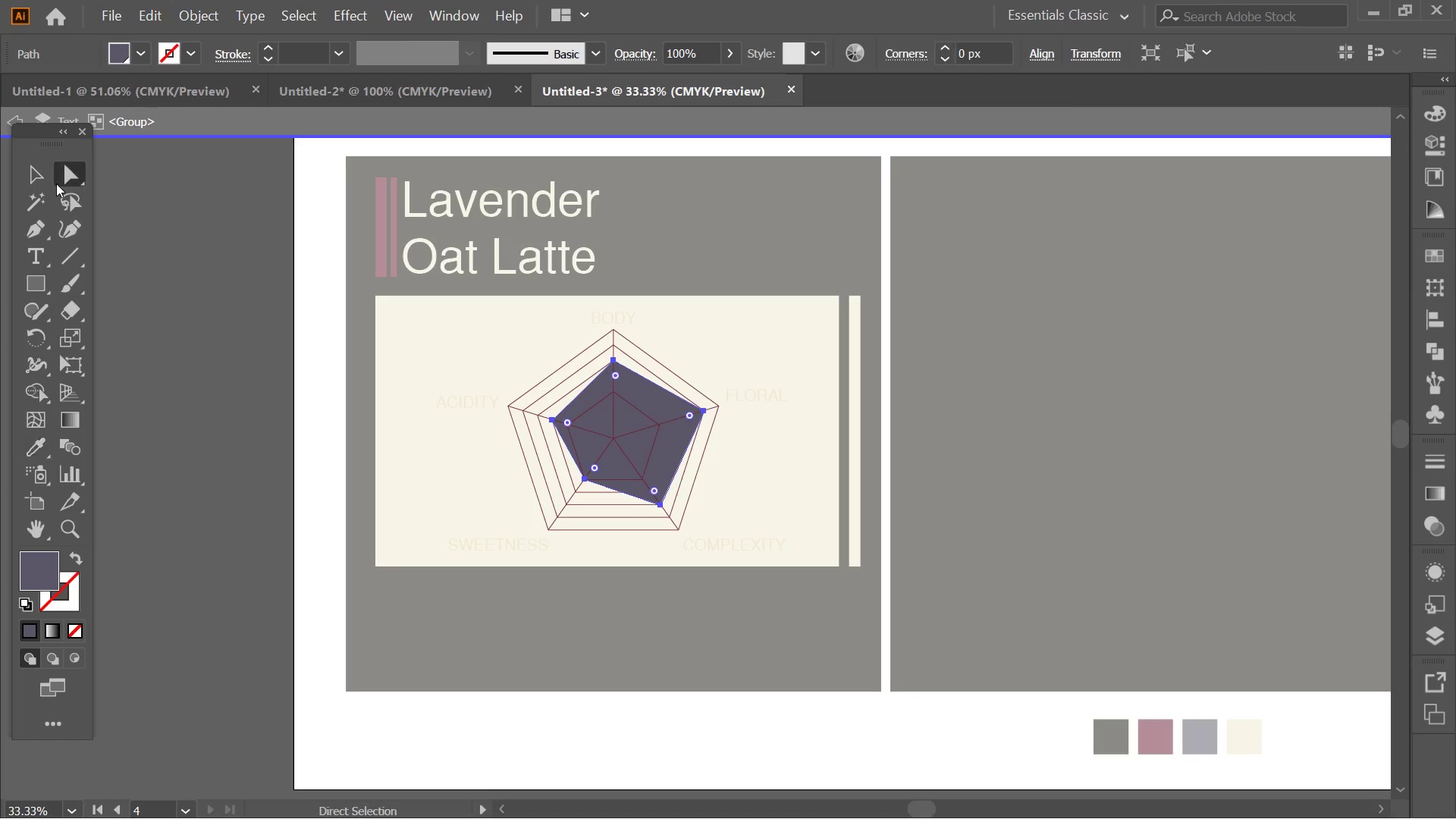 
double_click([29, 182])
 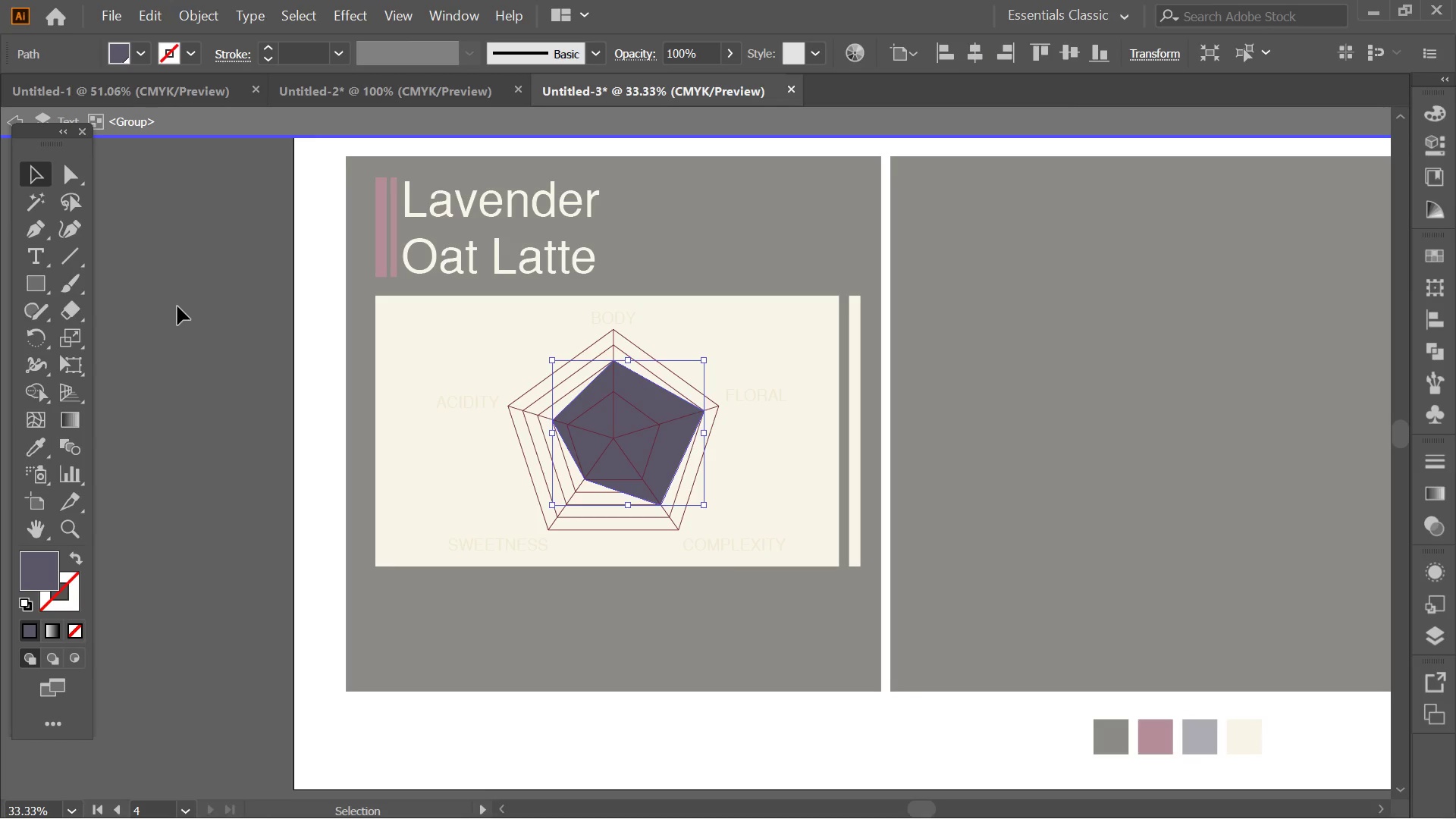 
triple_click([177, 306])
 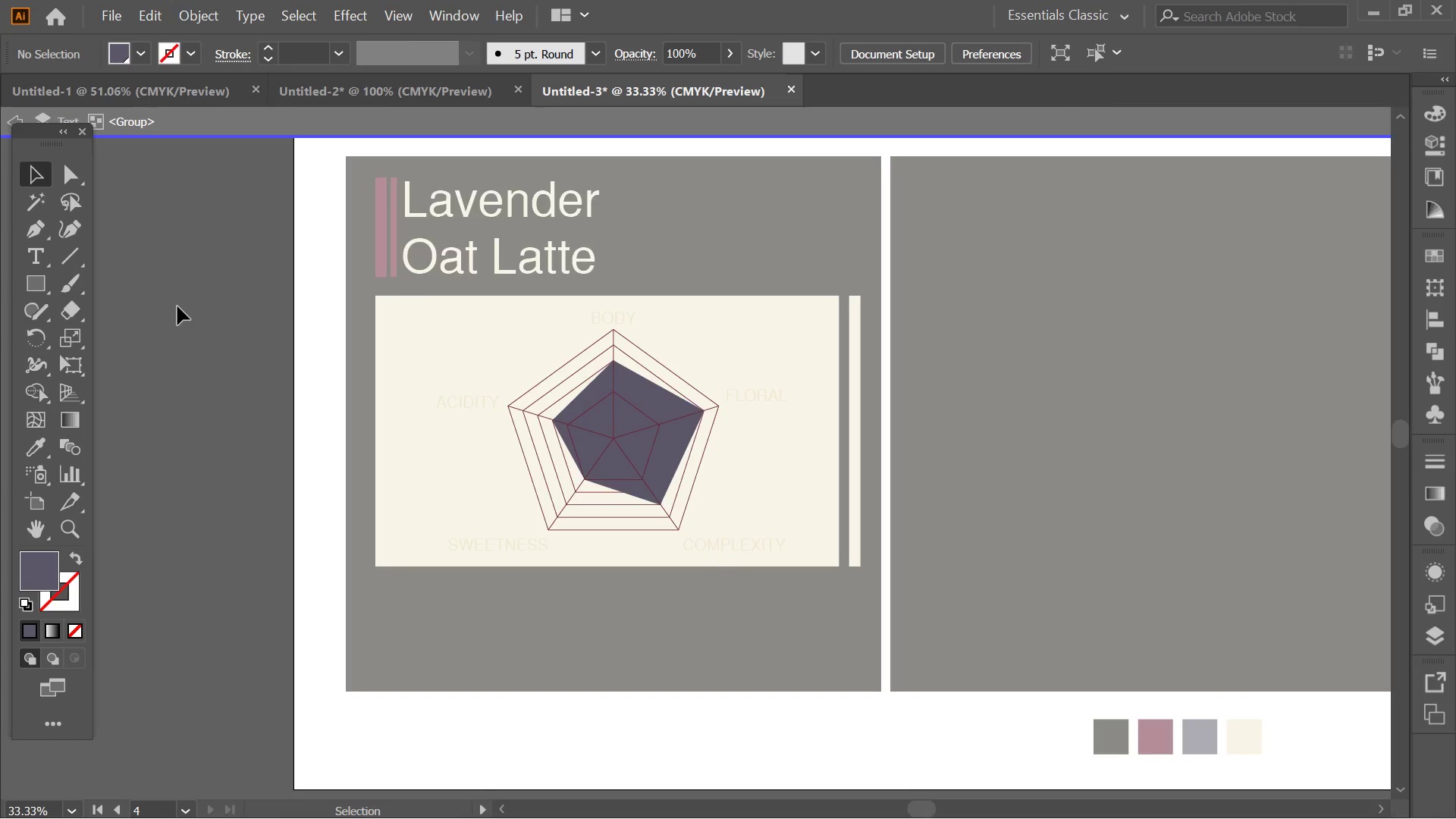 
triple_click([177, 306])
 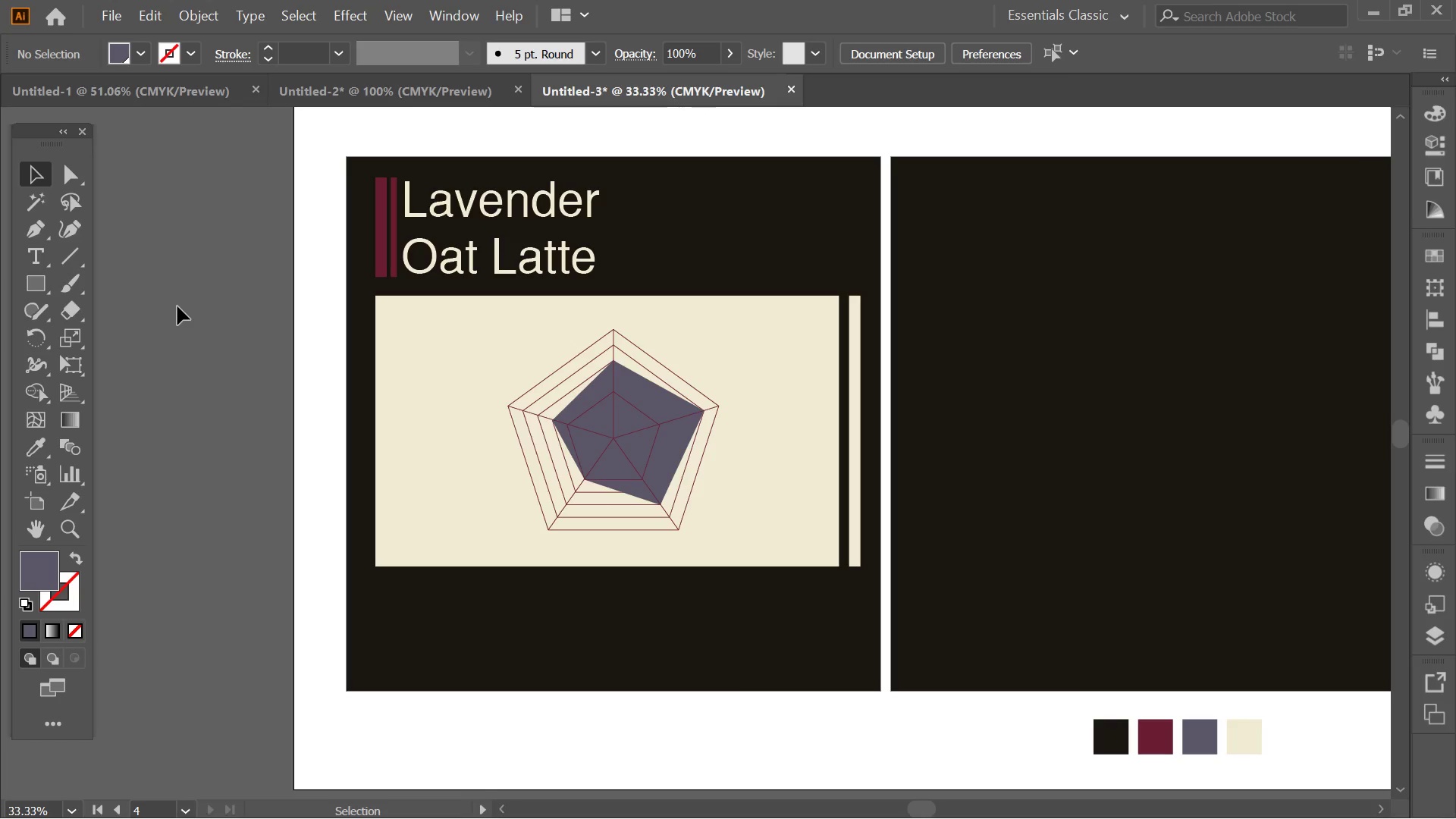 
triple_click([177, 306])
 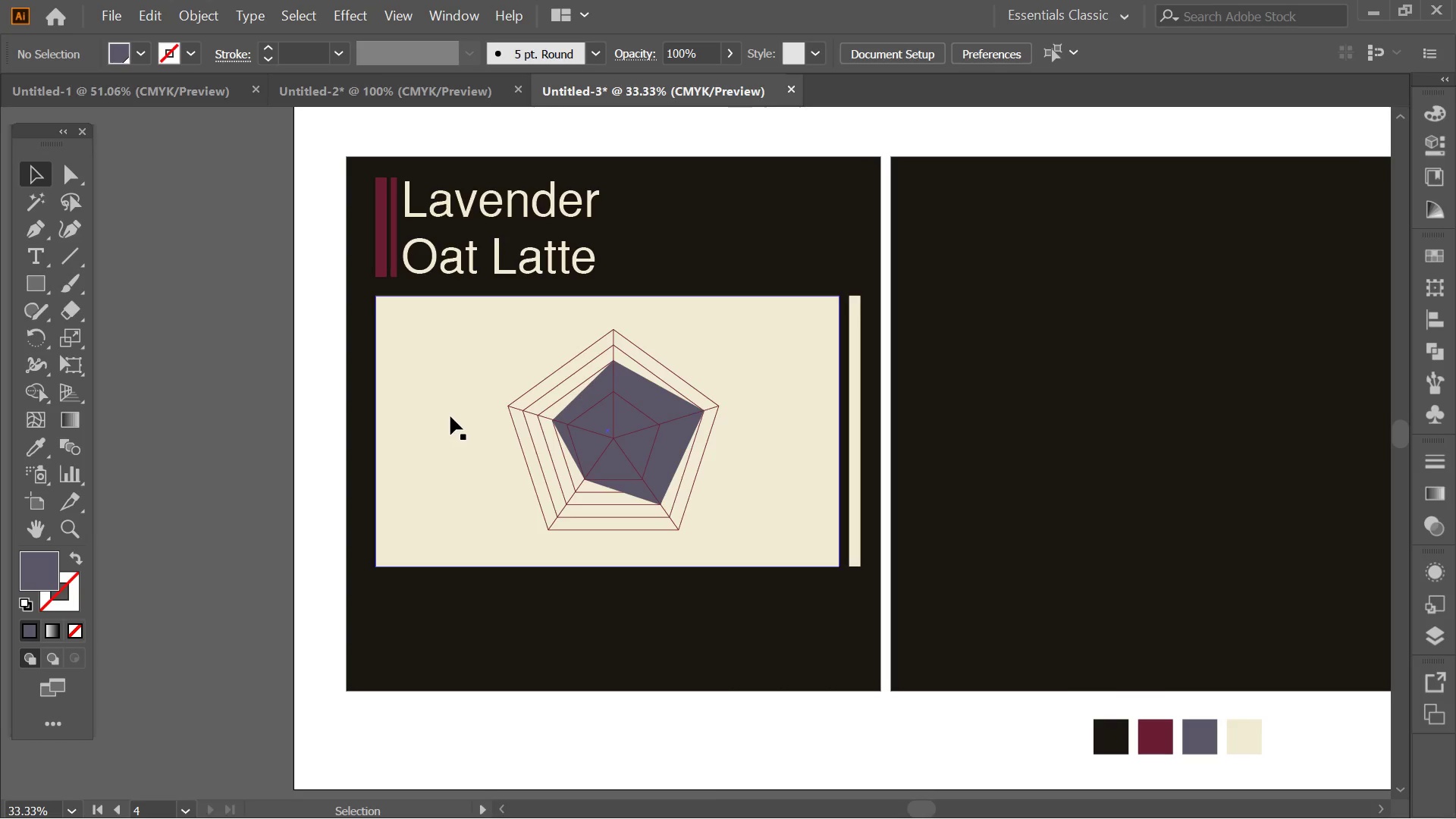 
left_click([475, 406])
 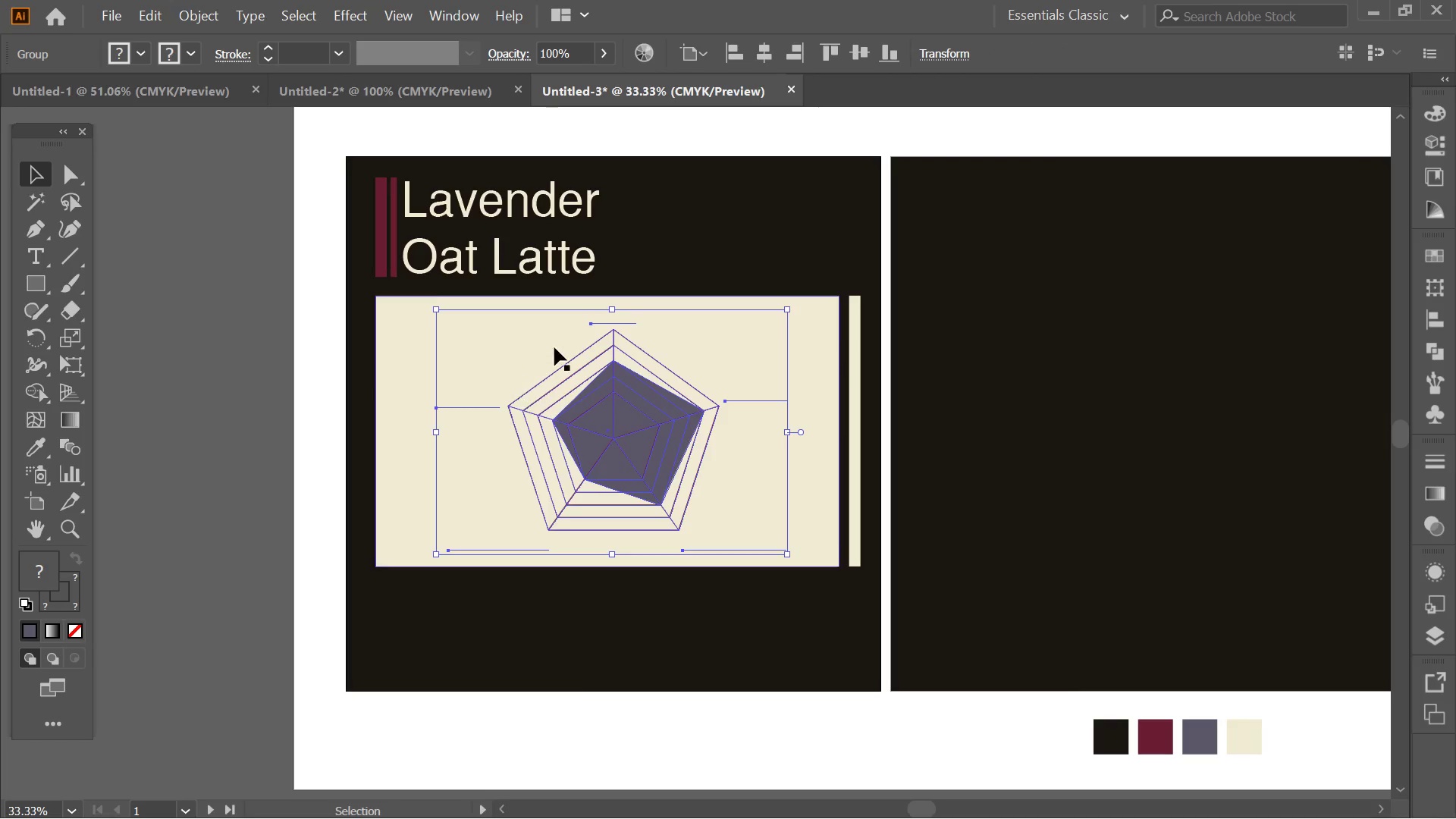 
key(Control+ControlLeft)
 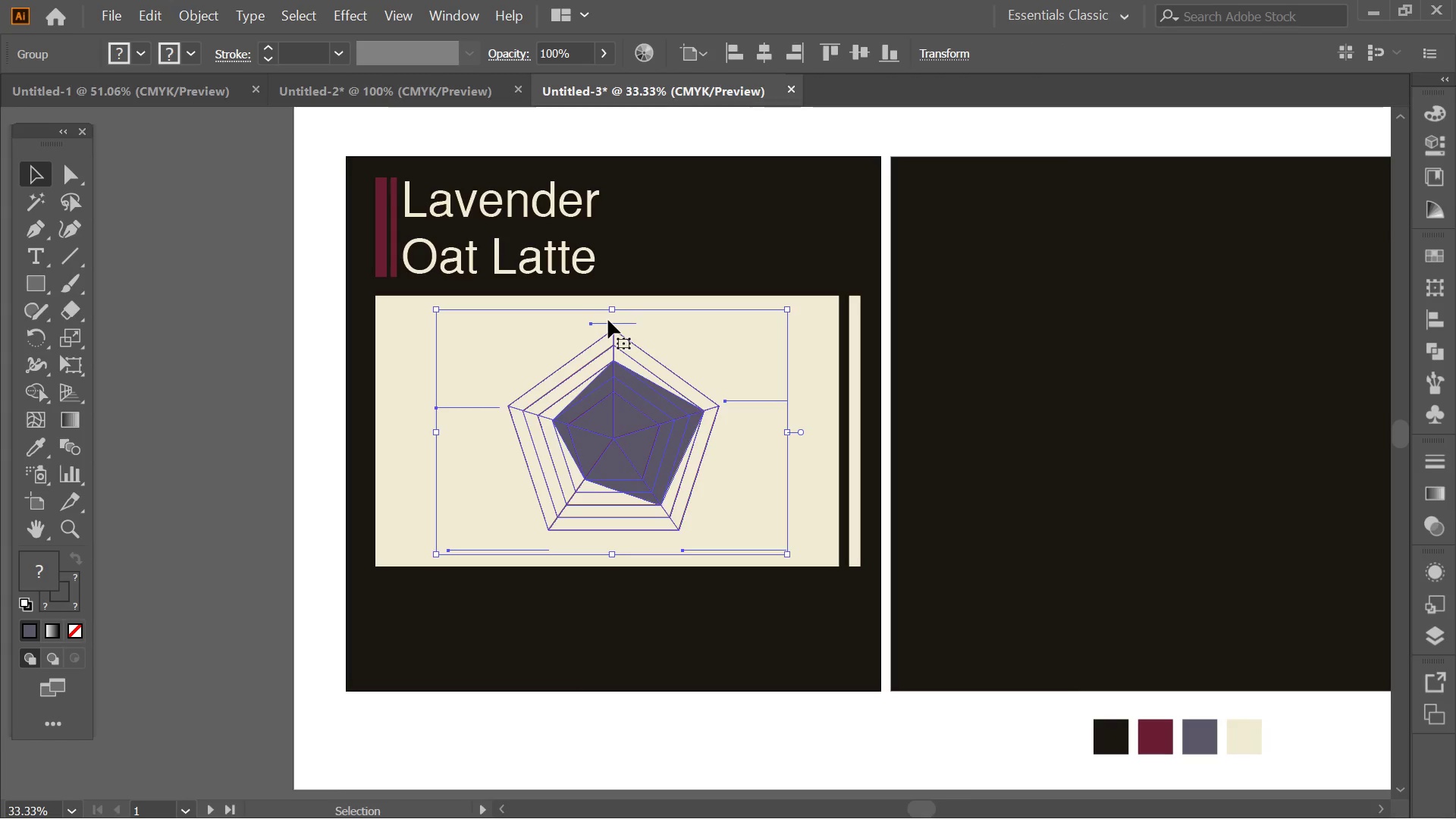 
double_click([608, 320])
 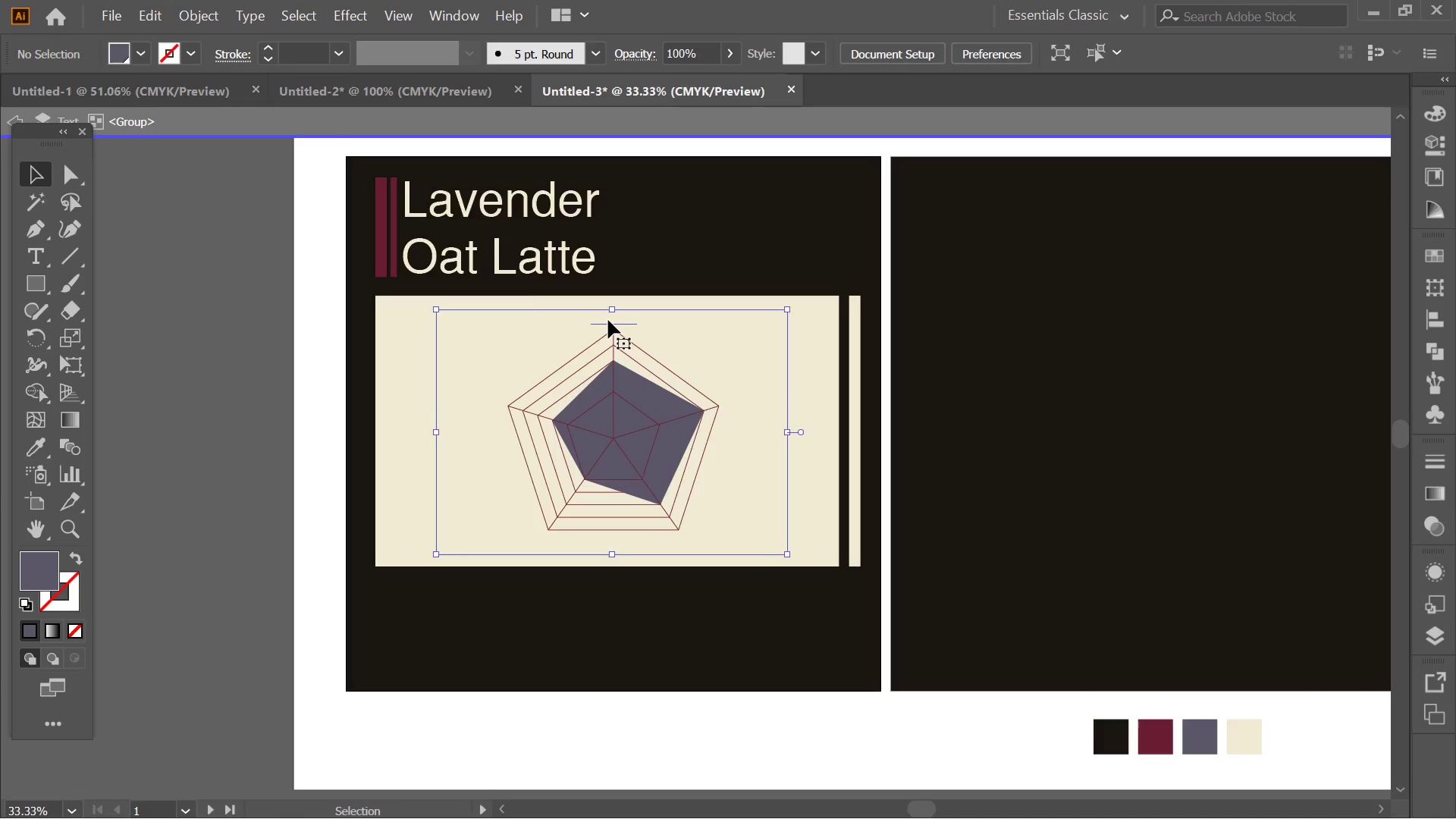 
triple_click([608, 320])
 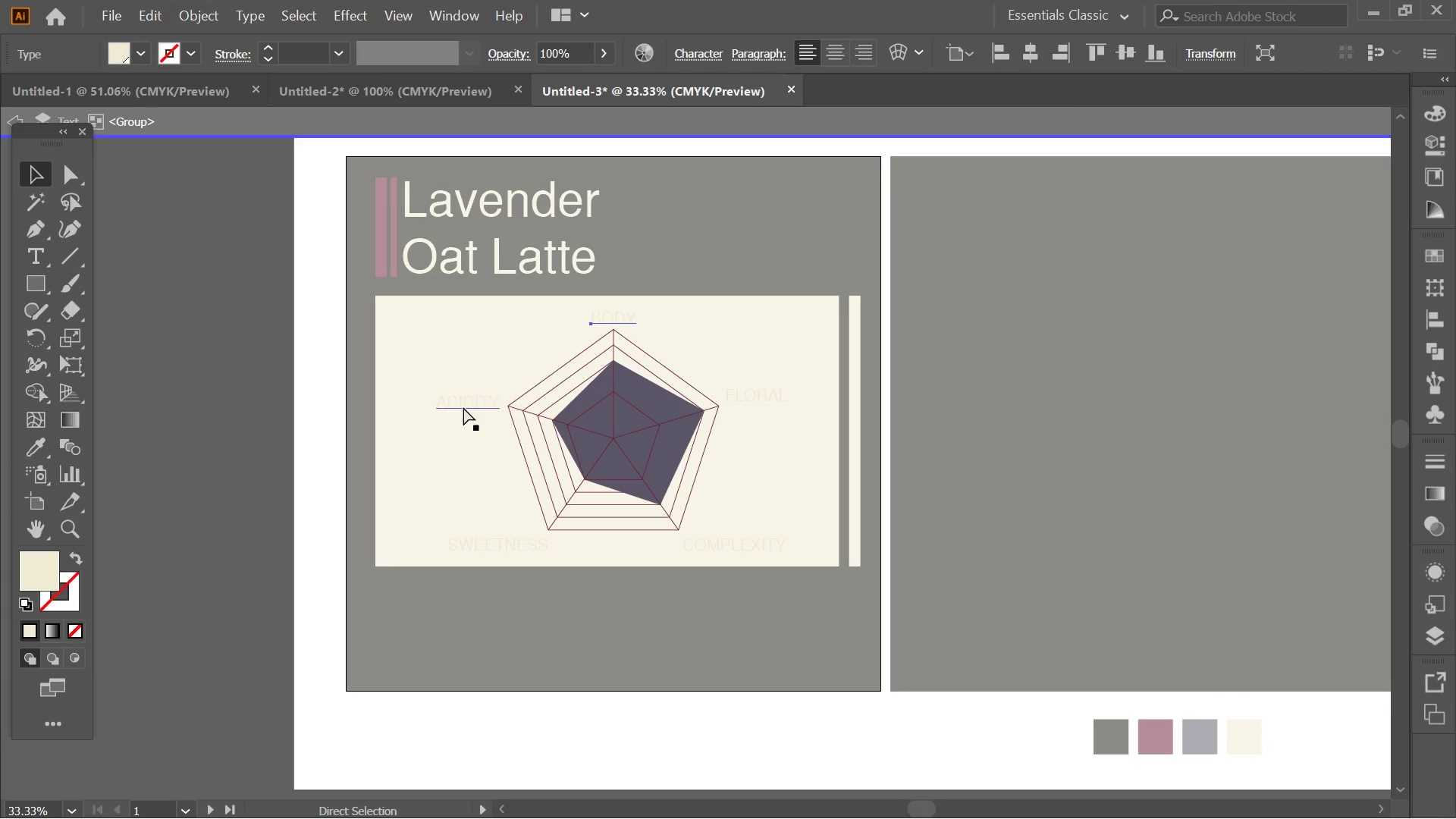 
left_click([463, 407])
 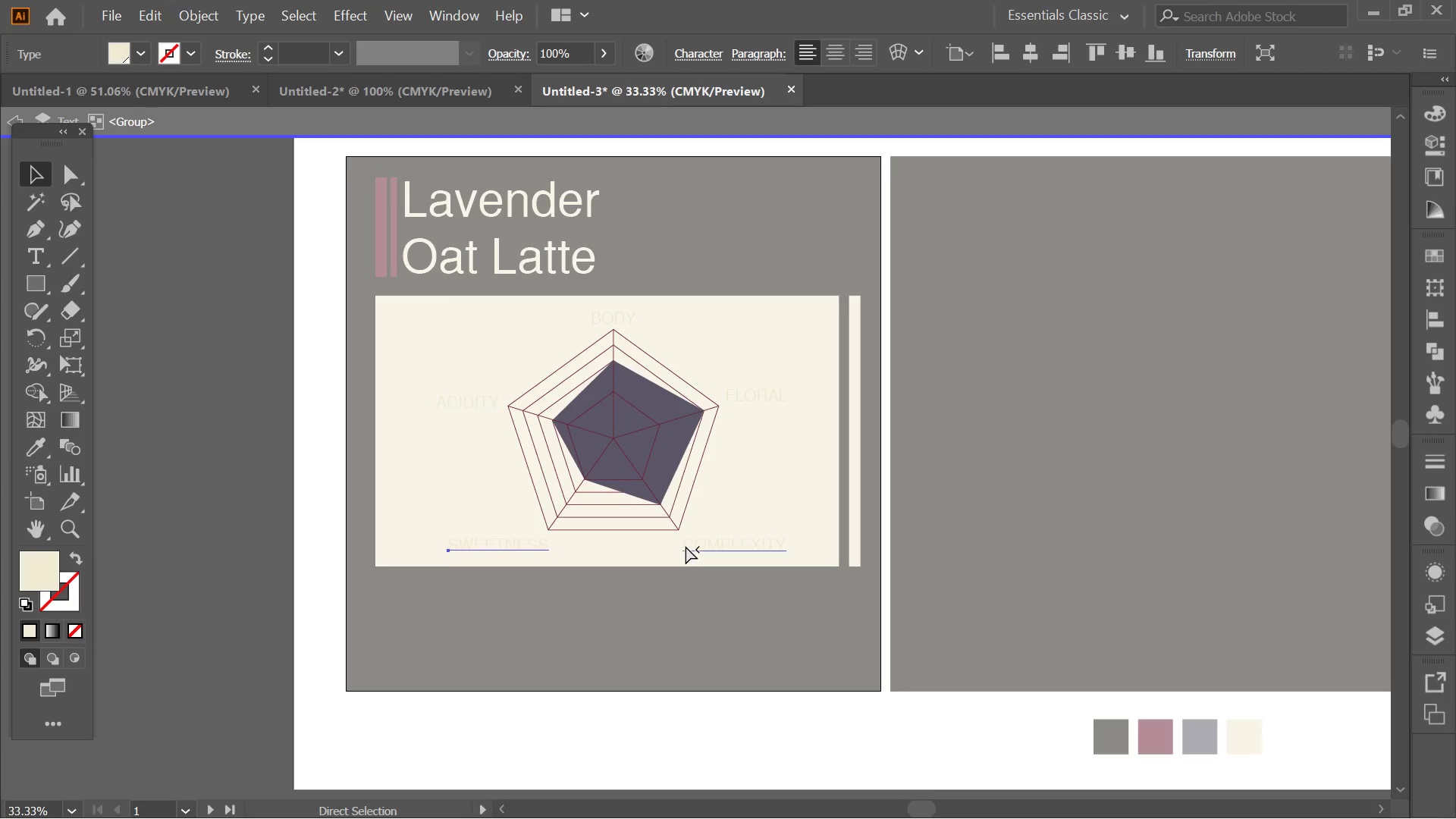 
double_click([684, 546])
 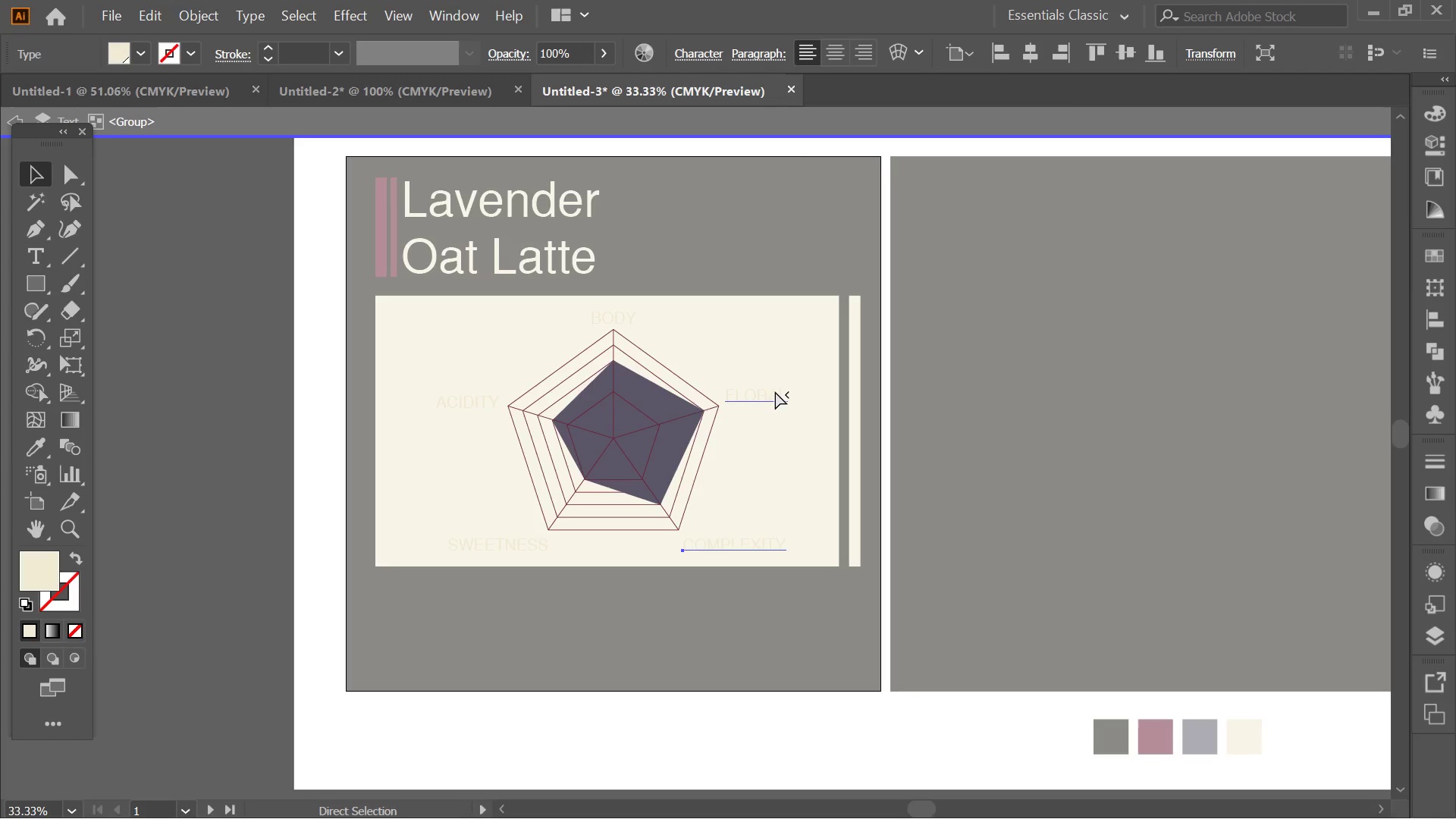 
hold_key(key=ShiftLeft, duration=2.53)
left_click([774, 392])
 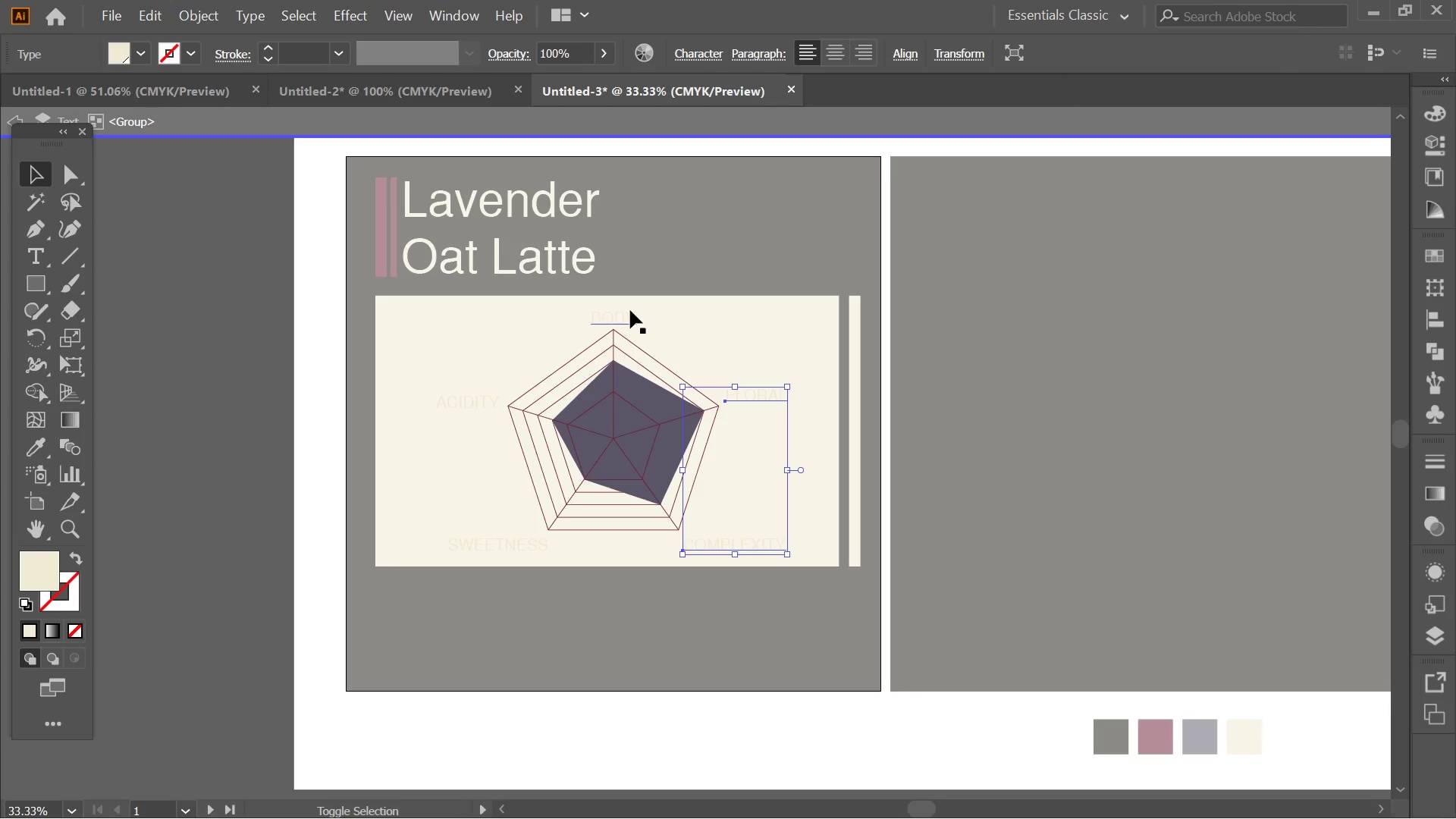 
left_click([630, 310])
 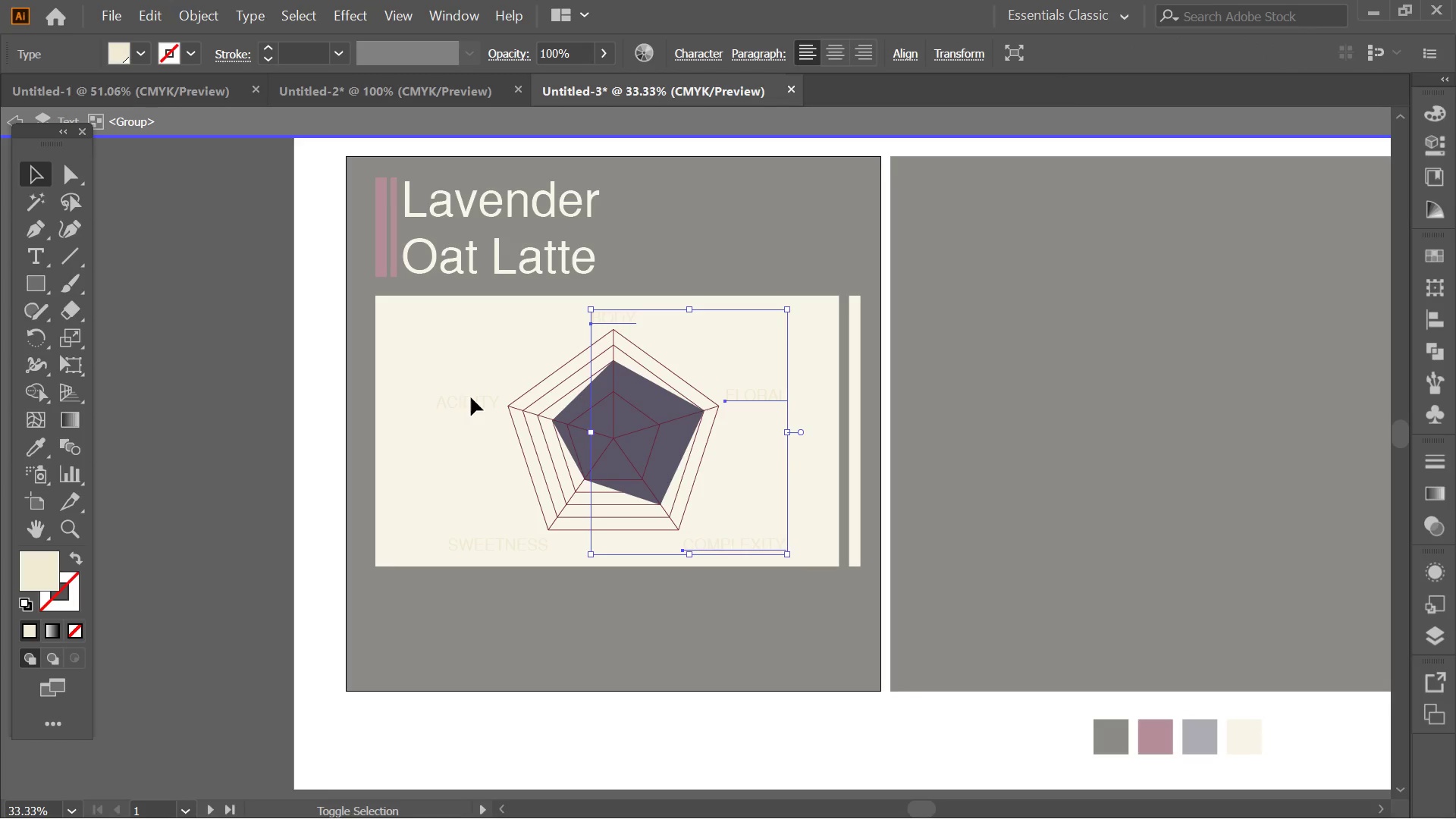 
left_click([466, 405])
 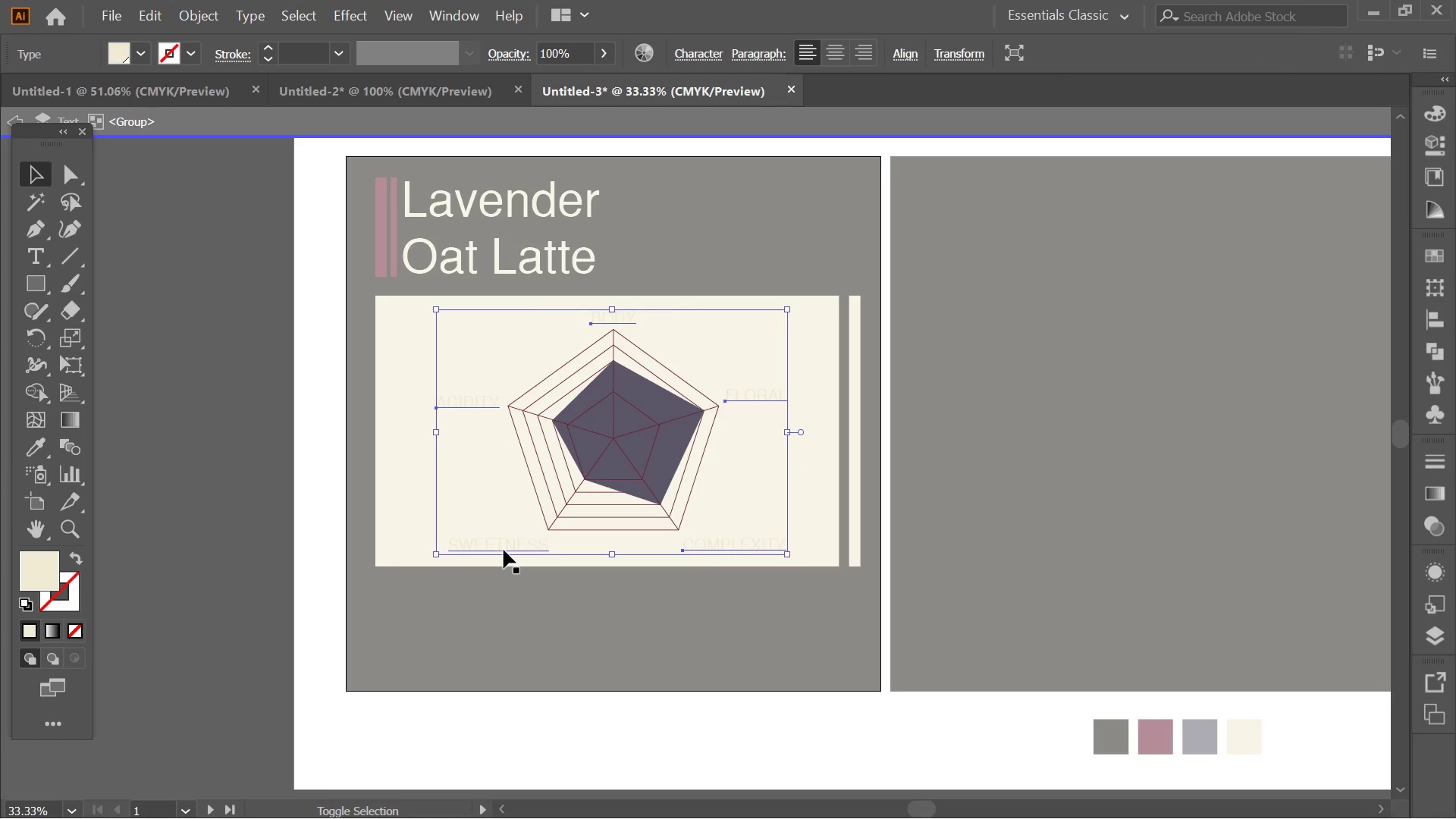 
left_click([504, 550])
 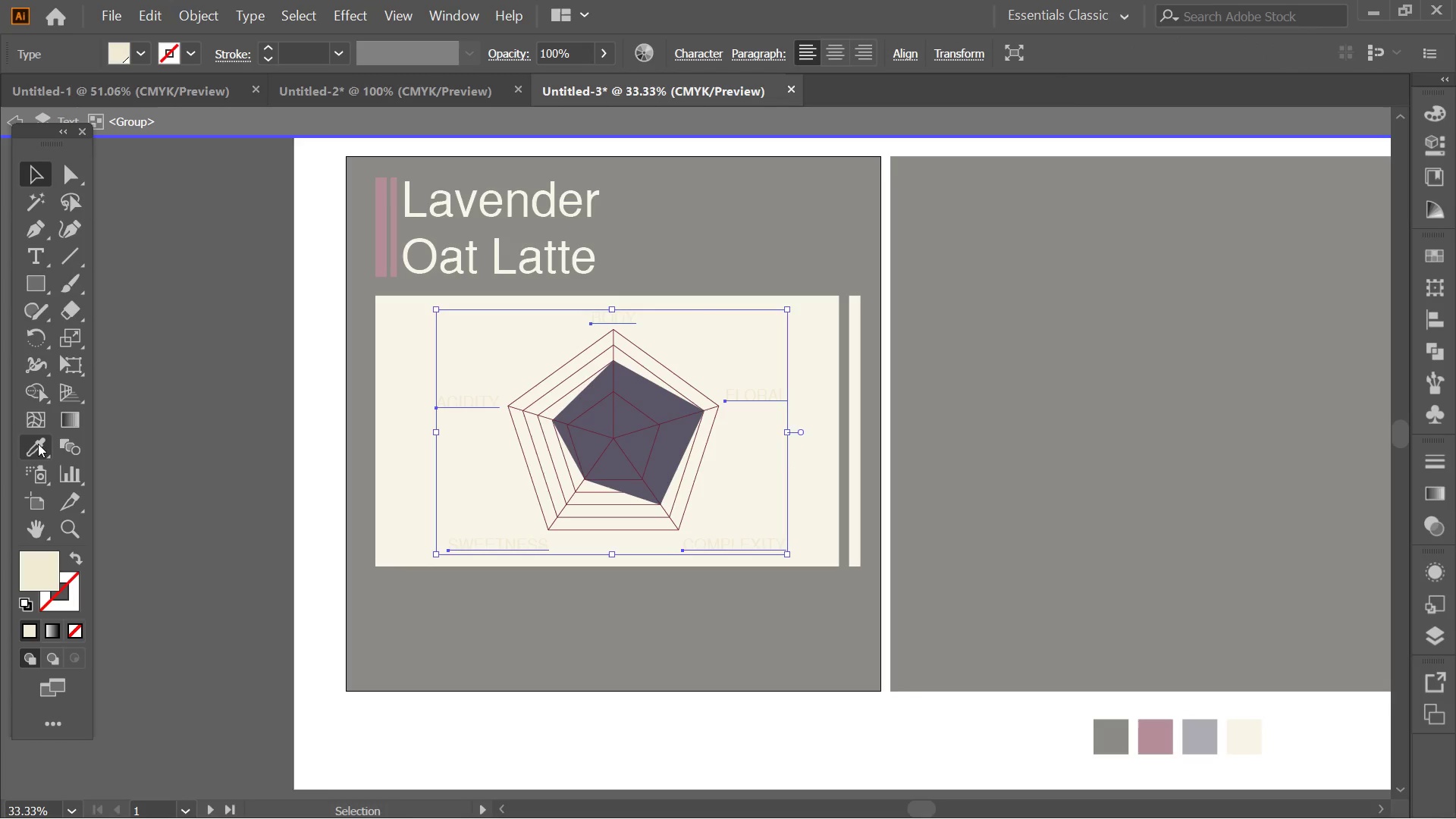 
left_click([38, 444])
 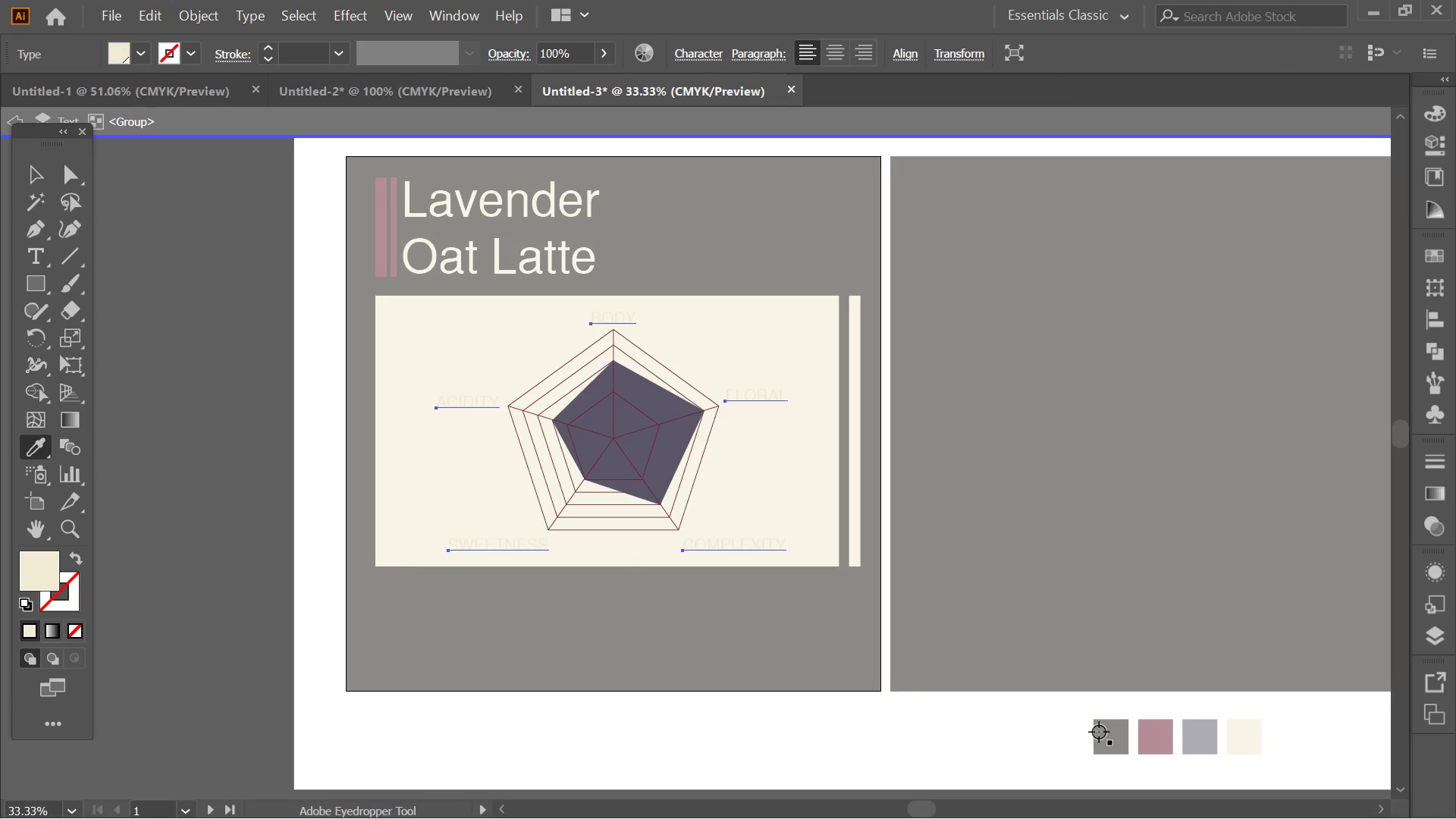 
left_click([1101, 732])
 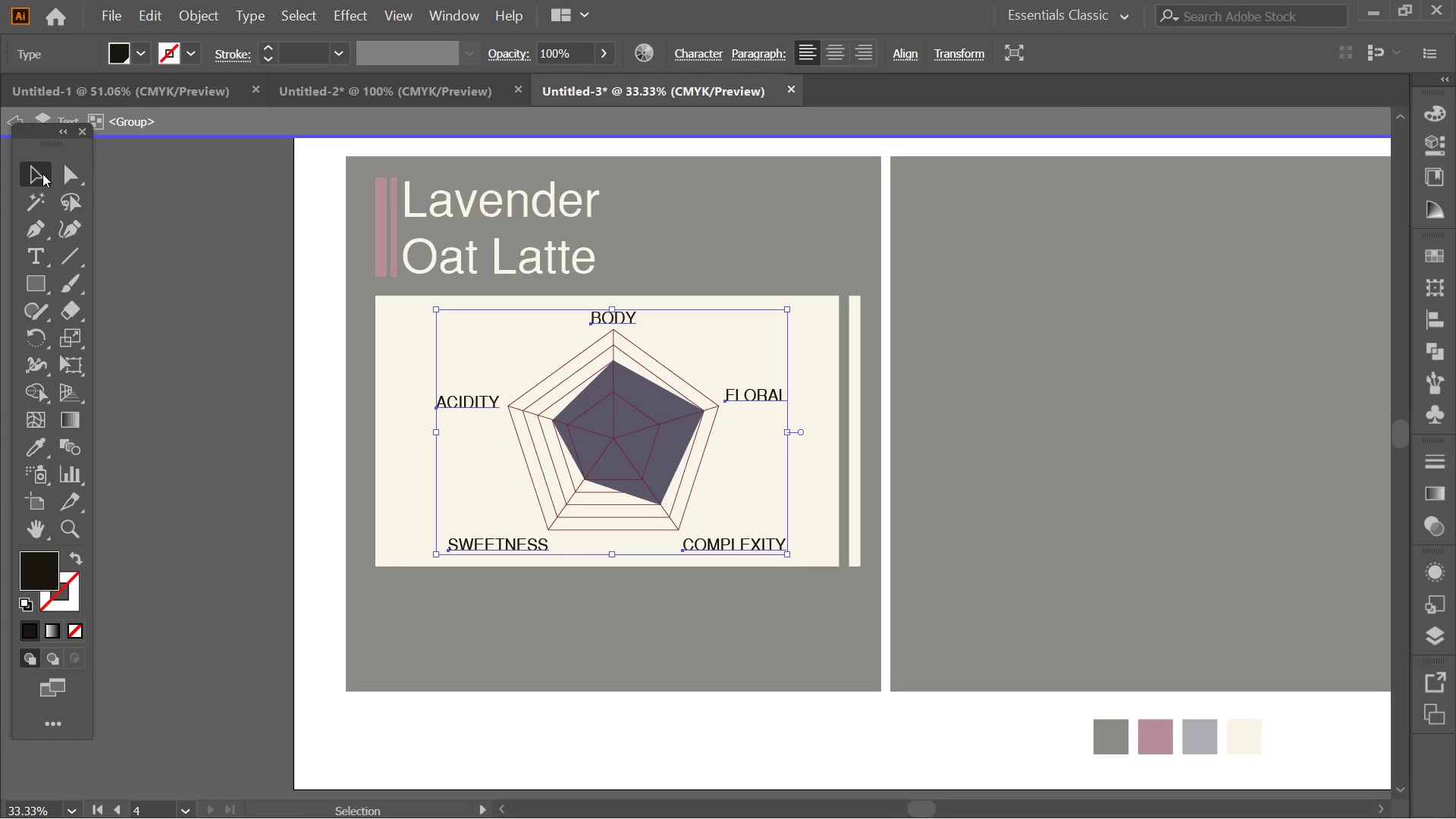 
double_click([113, 268])
 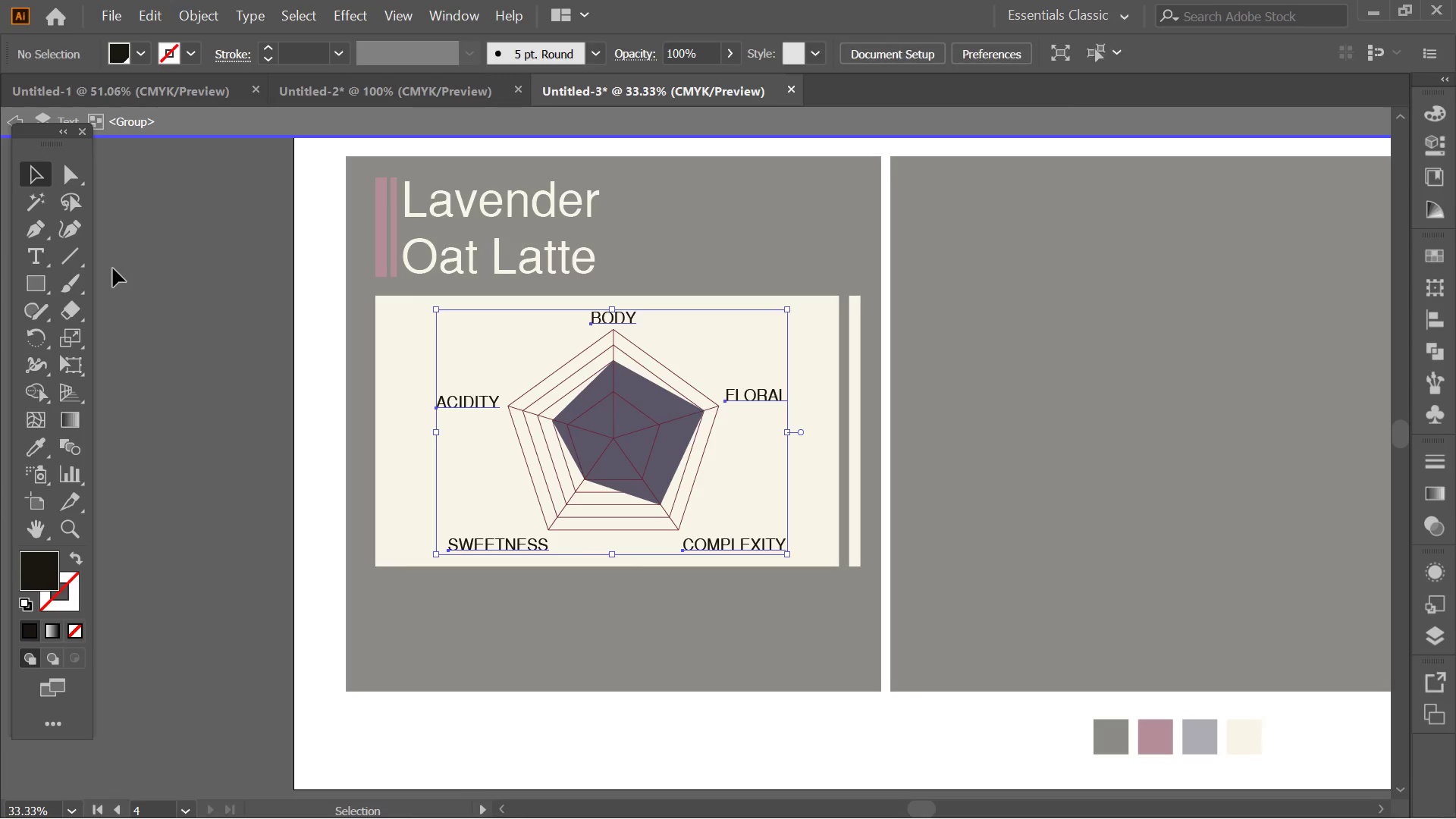 
triple_click([113, 268])
 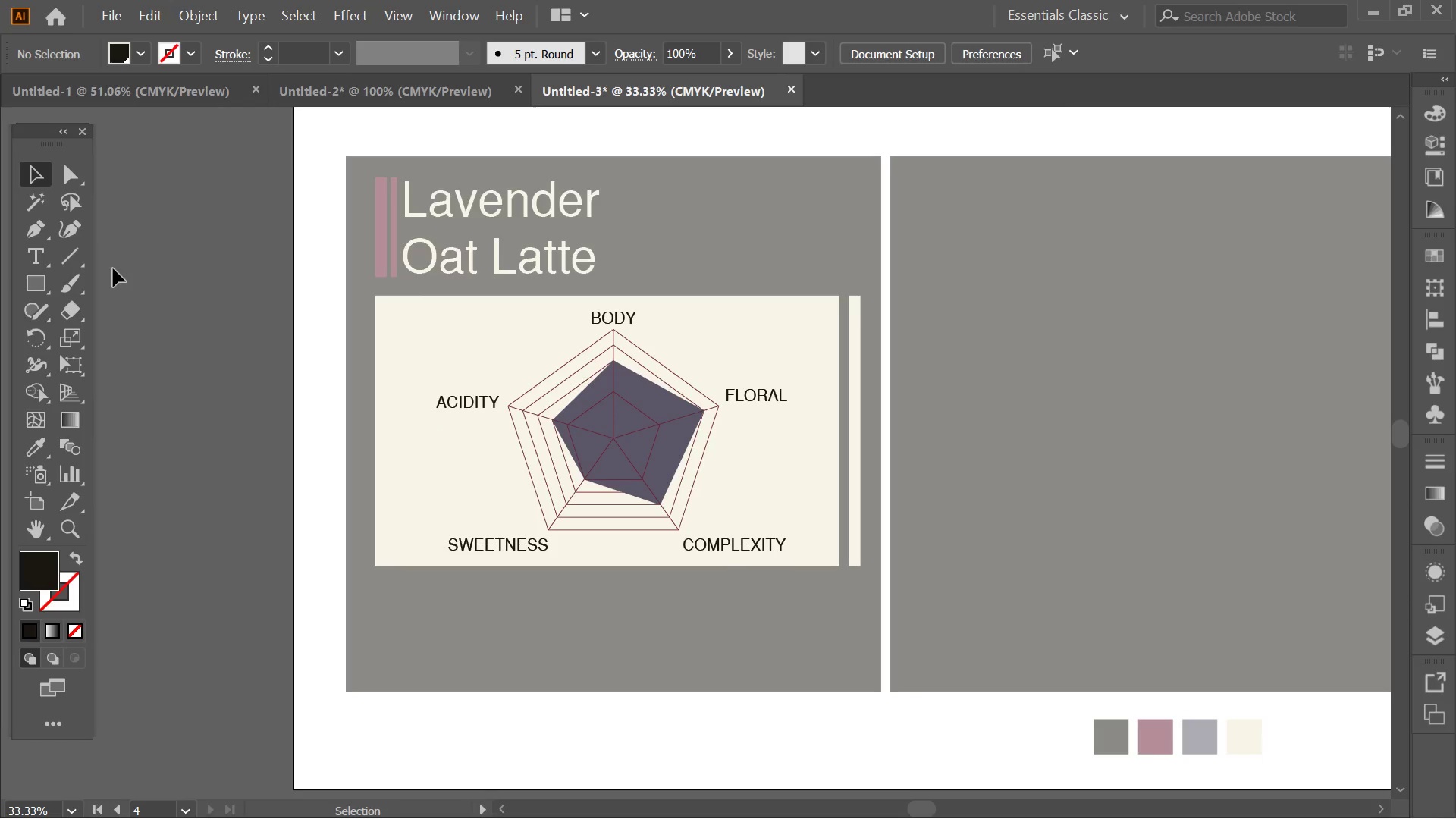 
triple_click([113, 268])
 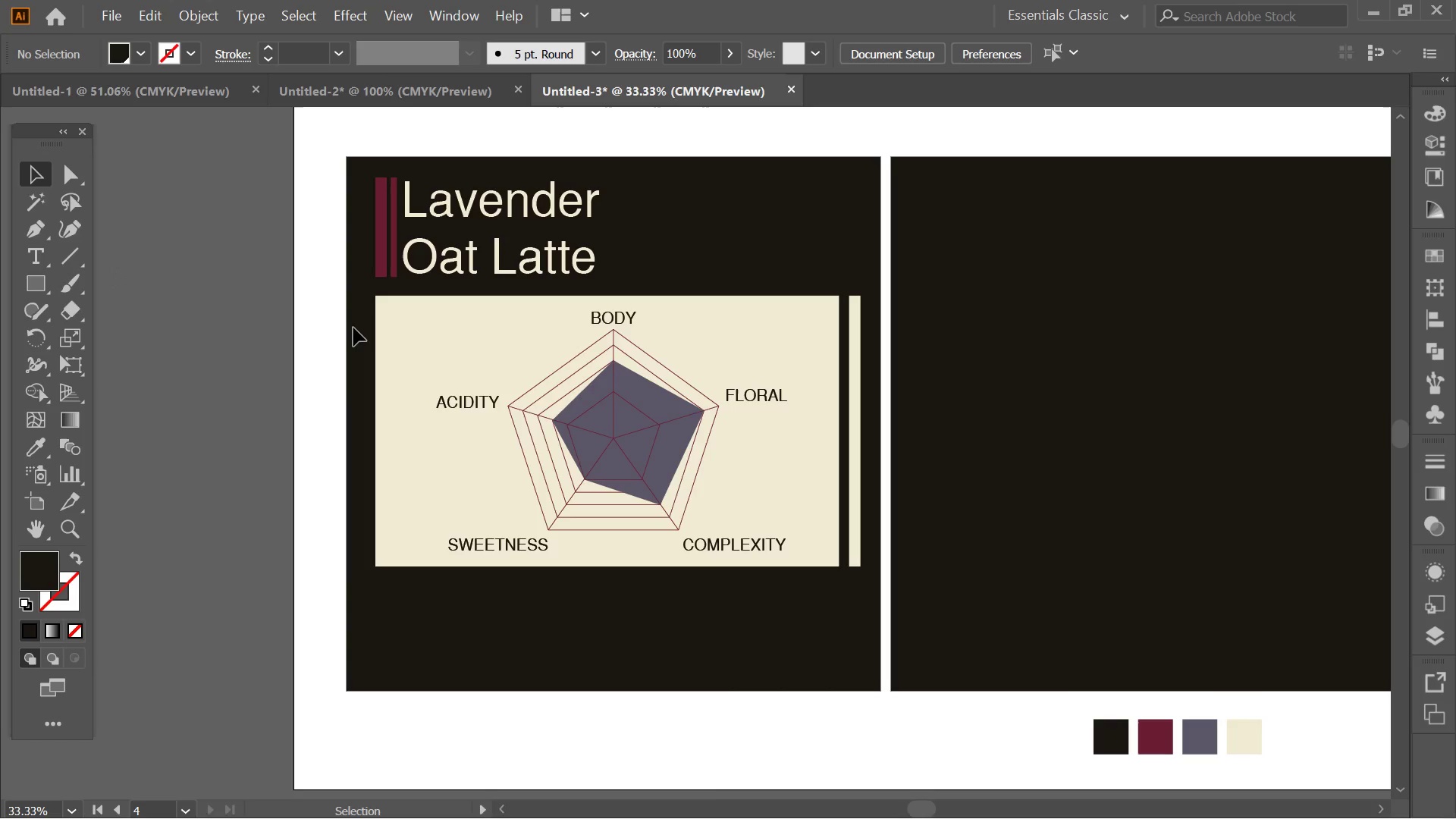 
wait(5.69)
 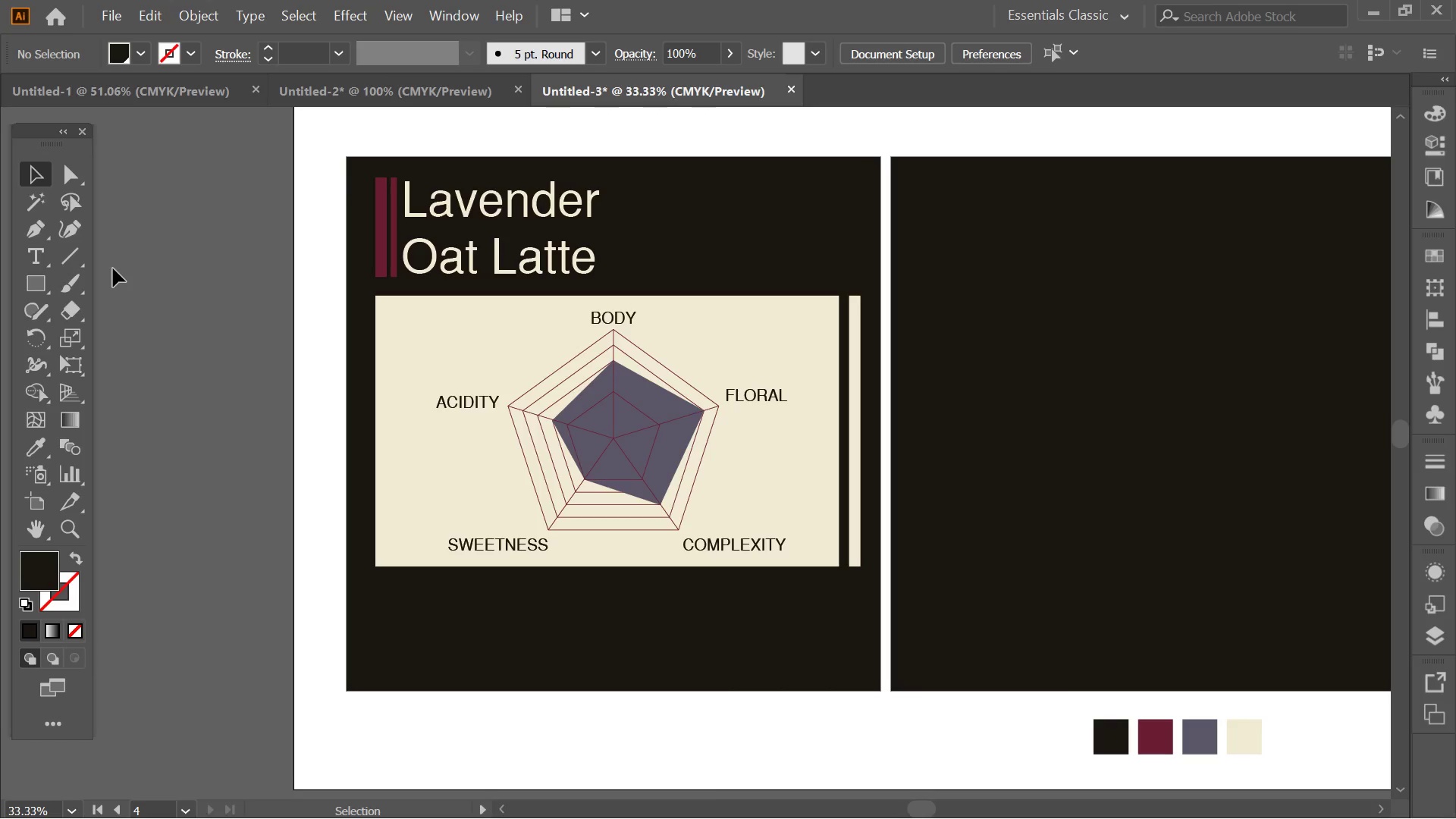 
left_click([561, 371])
 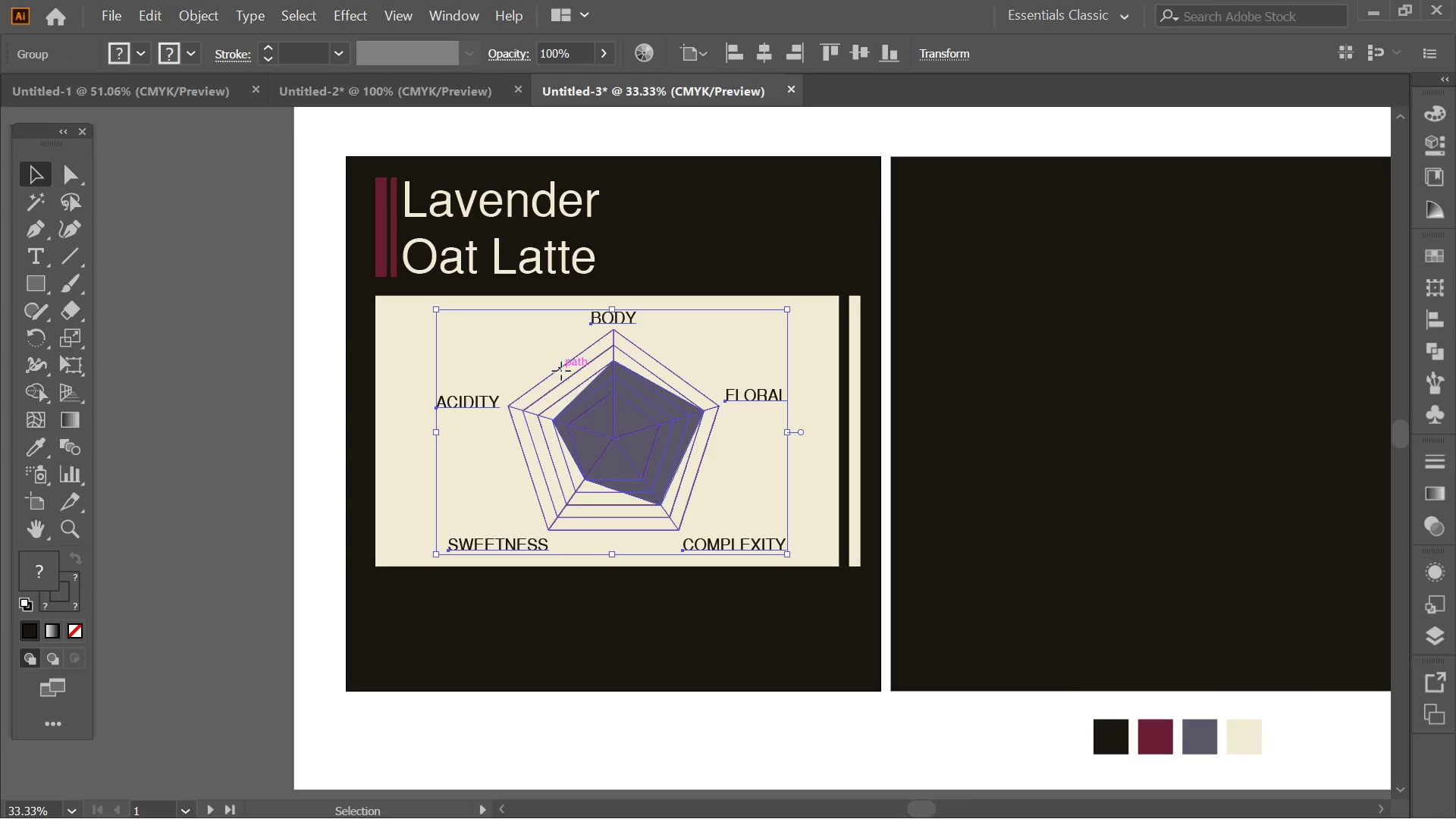 
double_click([561, 371])
 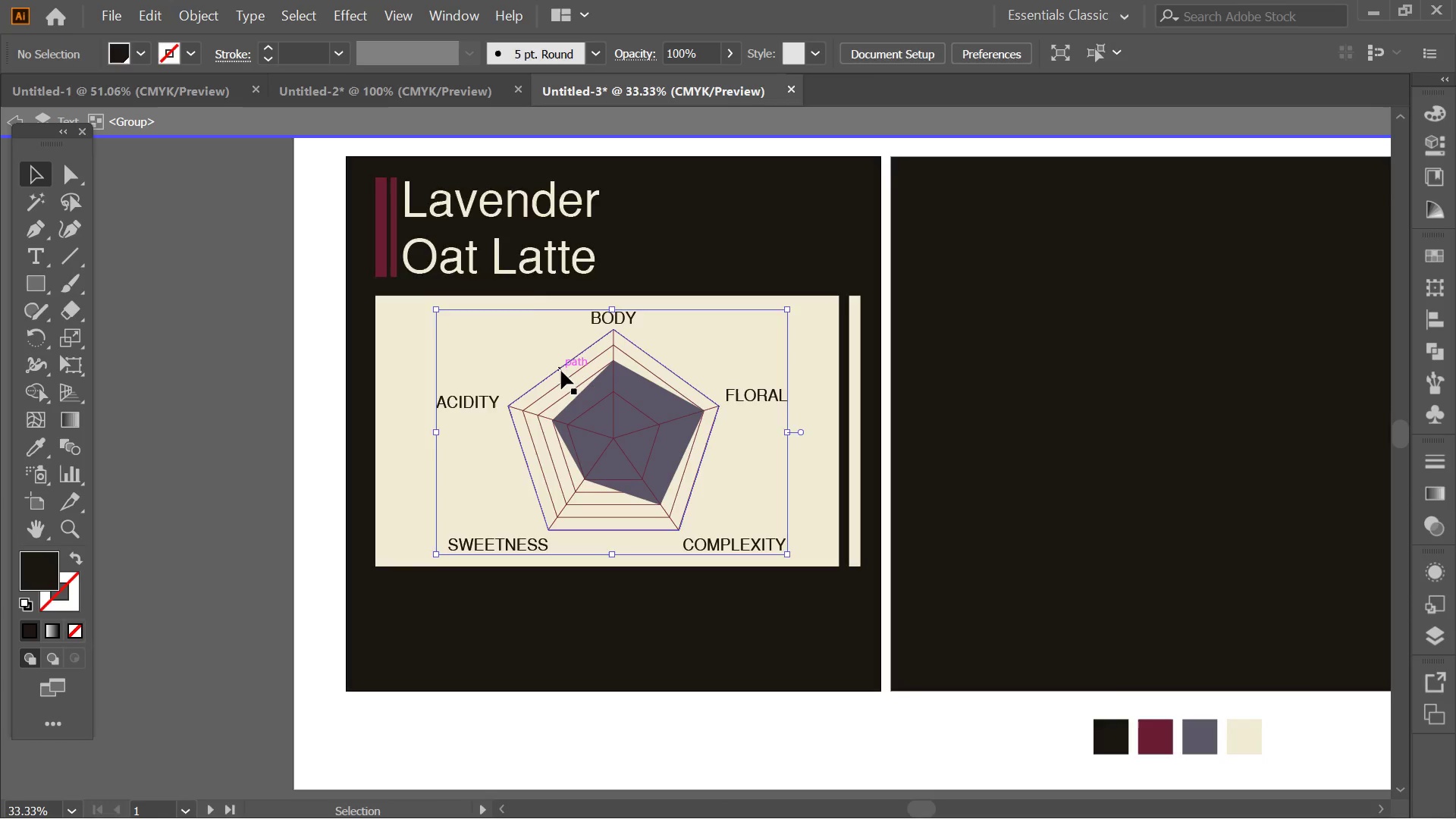 
triple_click([561, 371])
 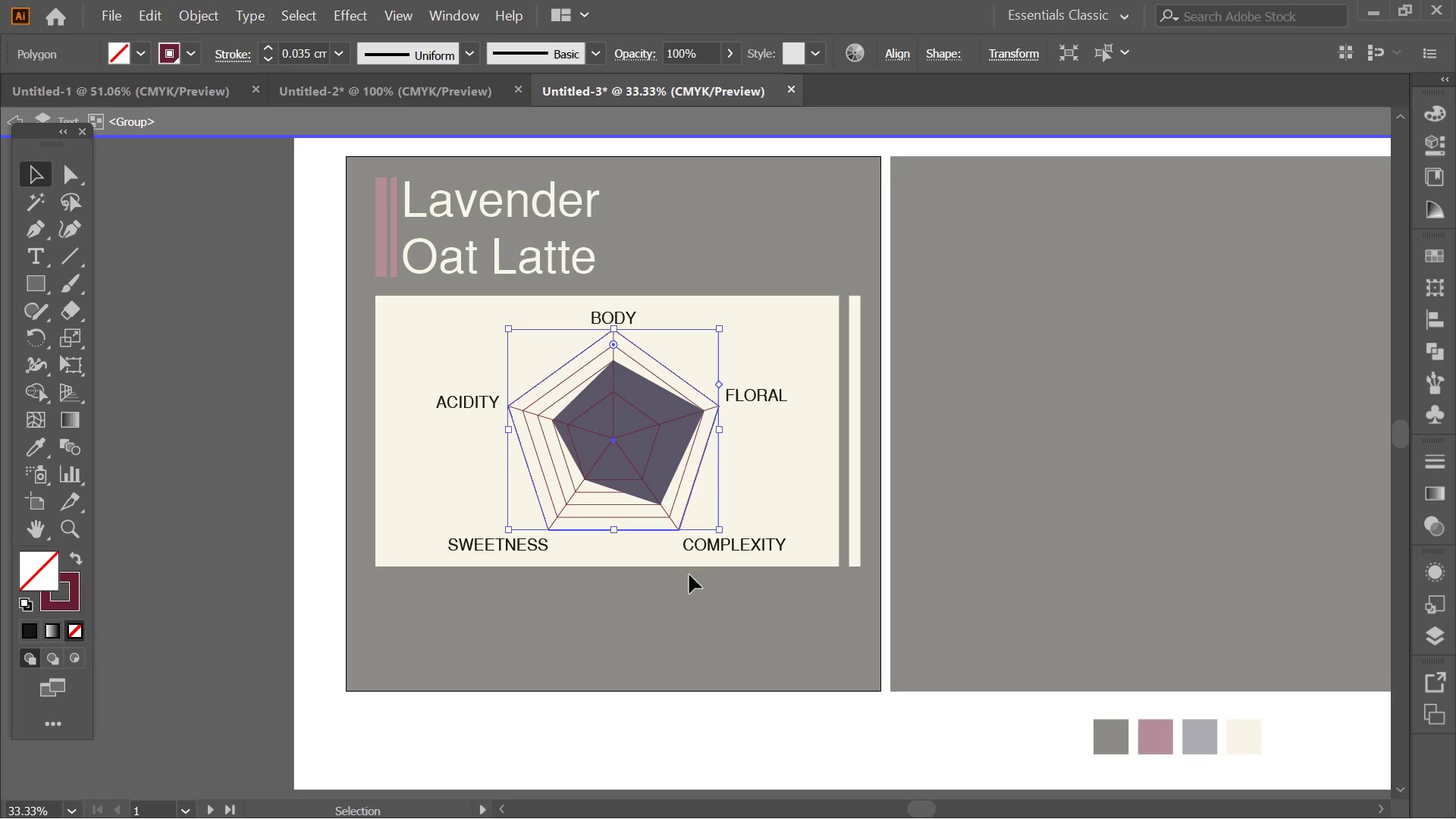 
left_click_drag(start_coordinate=[711, 512], to_coordinate=[526, 354])
 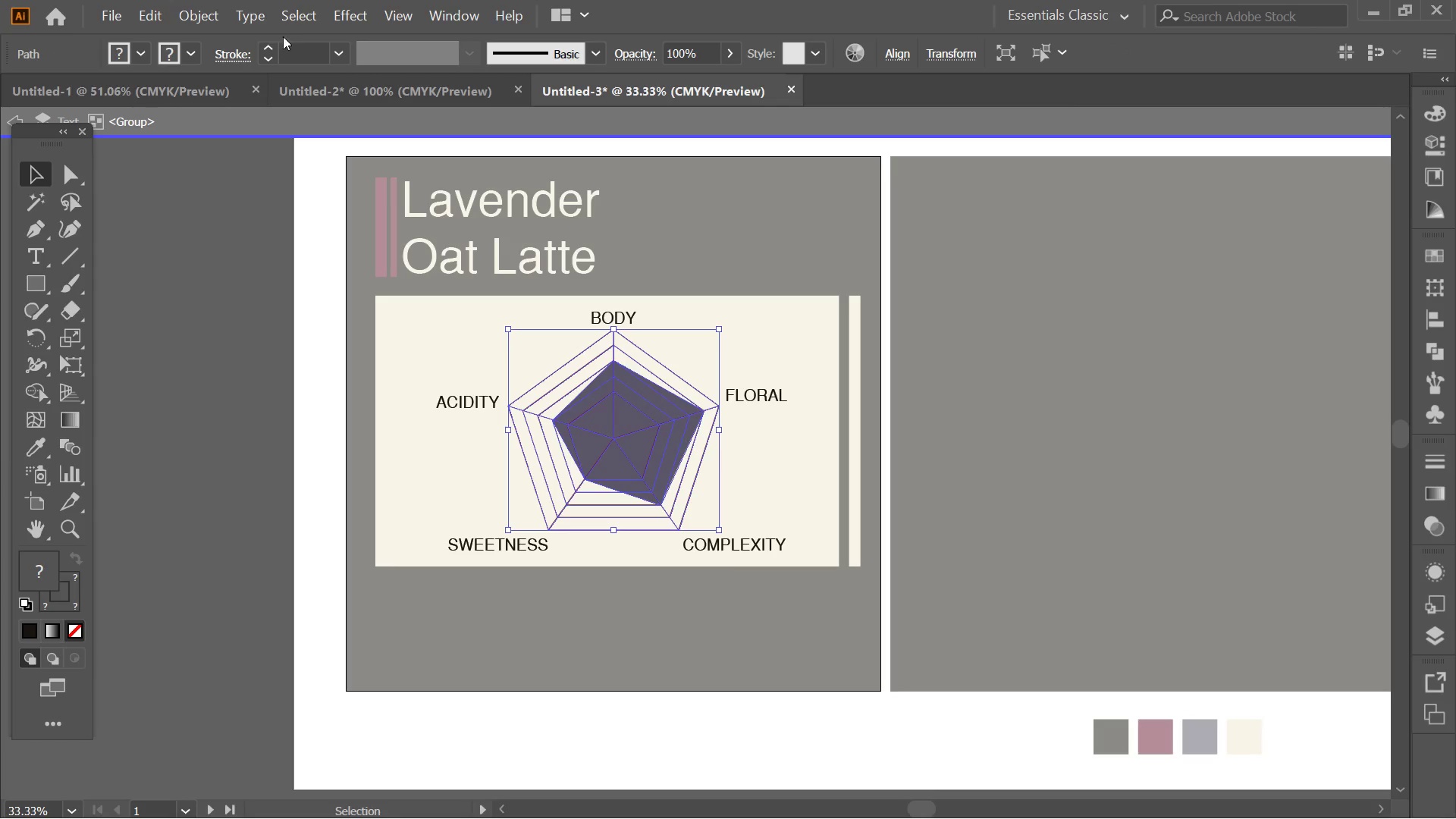 
left_click([270, 51])
 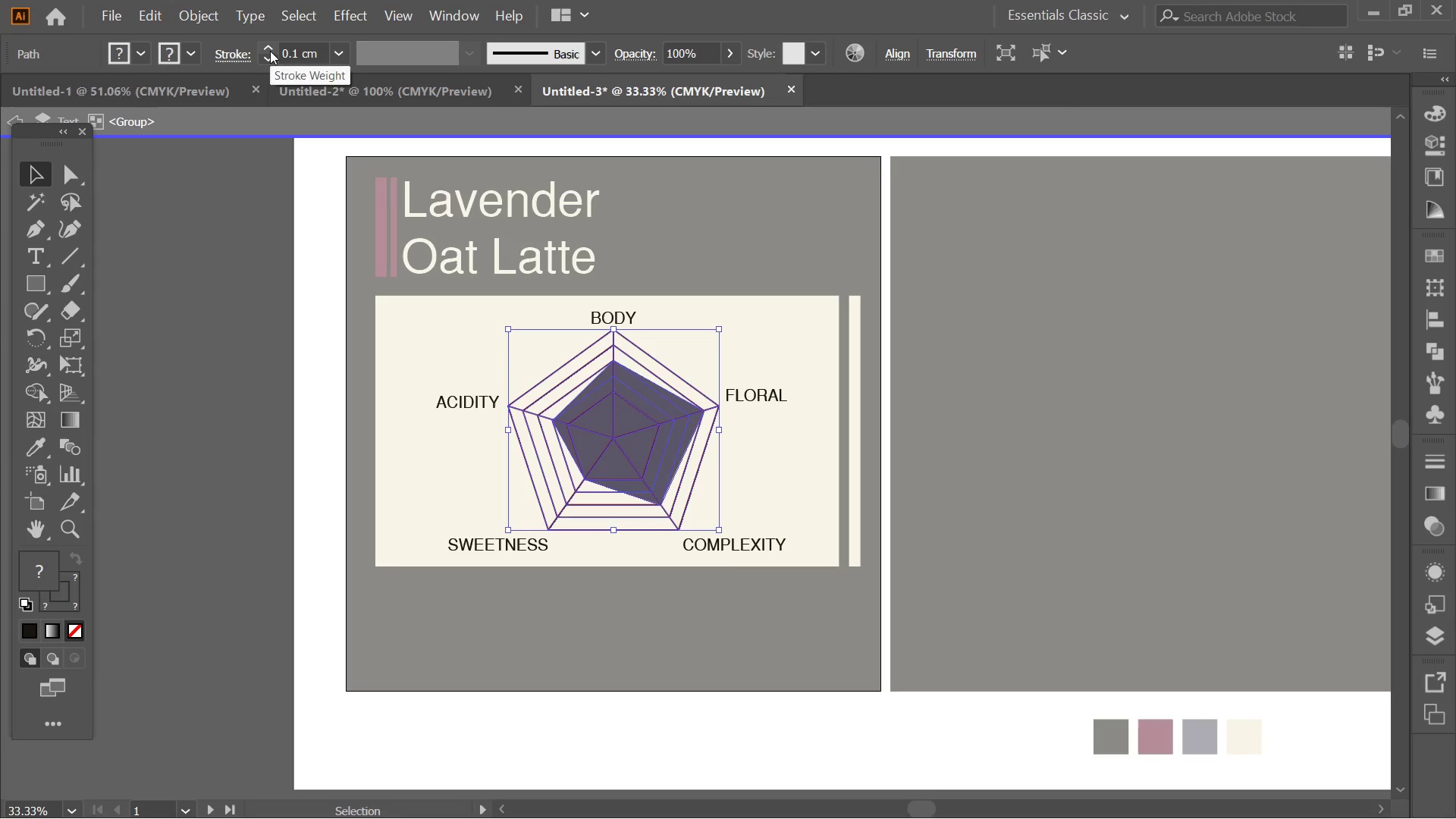 
left_click([270, 51])
 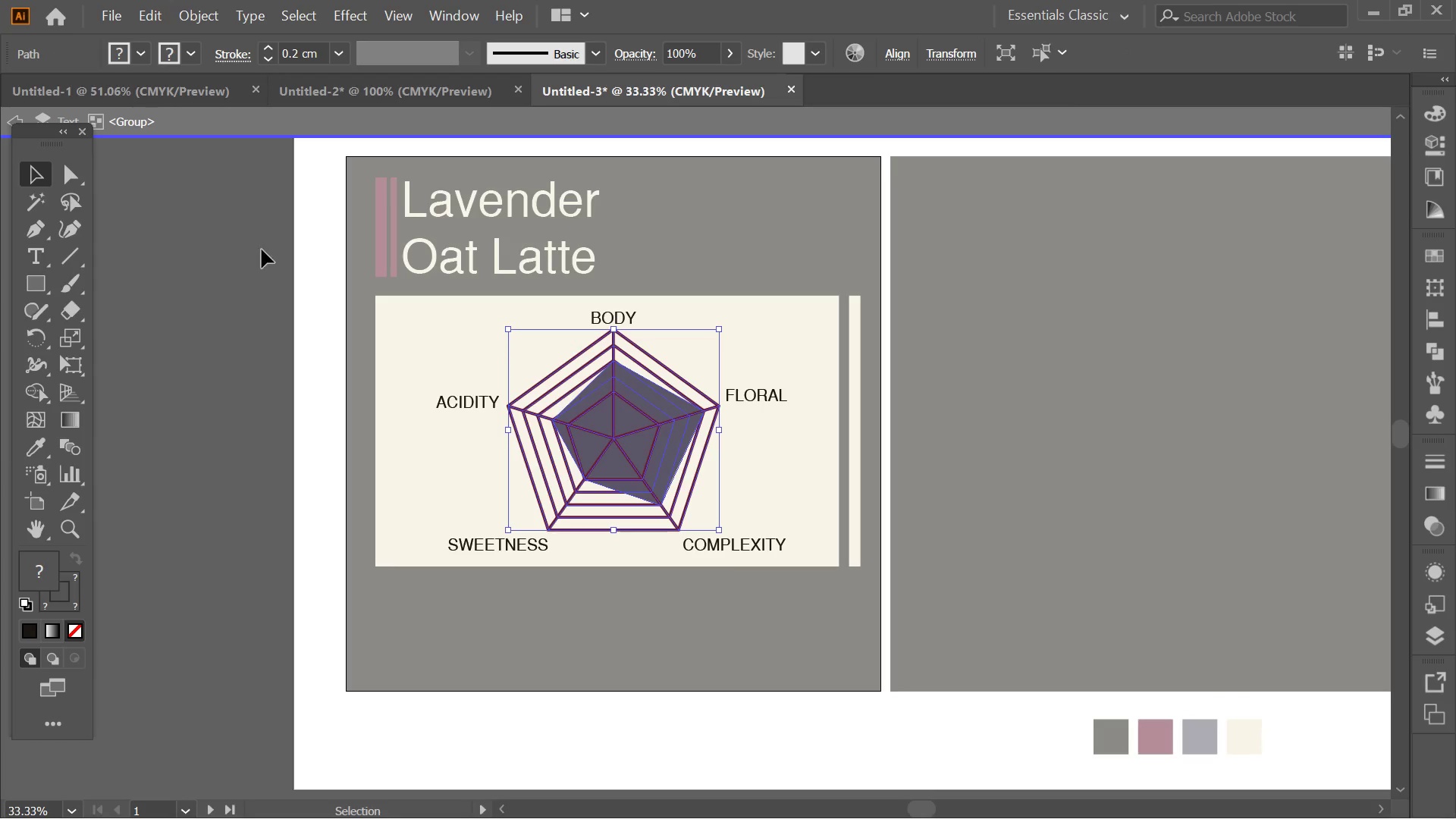 
double_click([249, 322])
 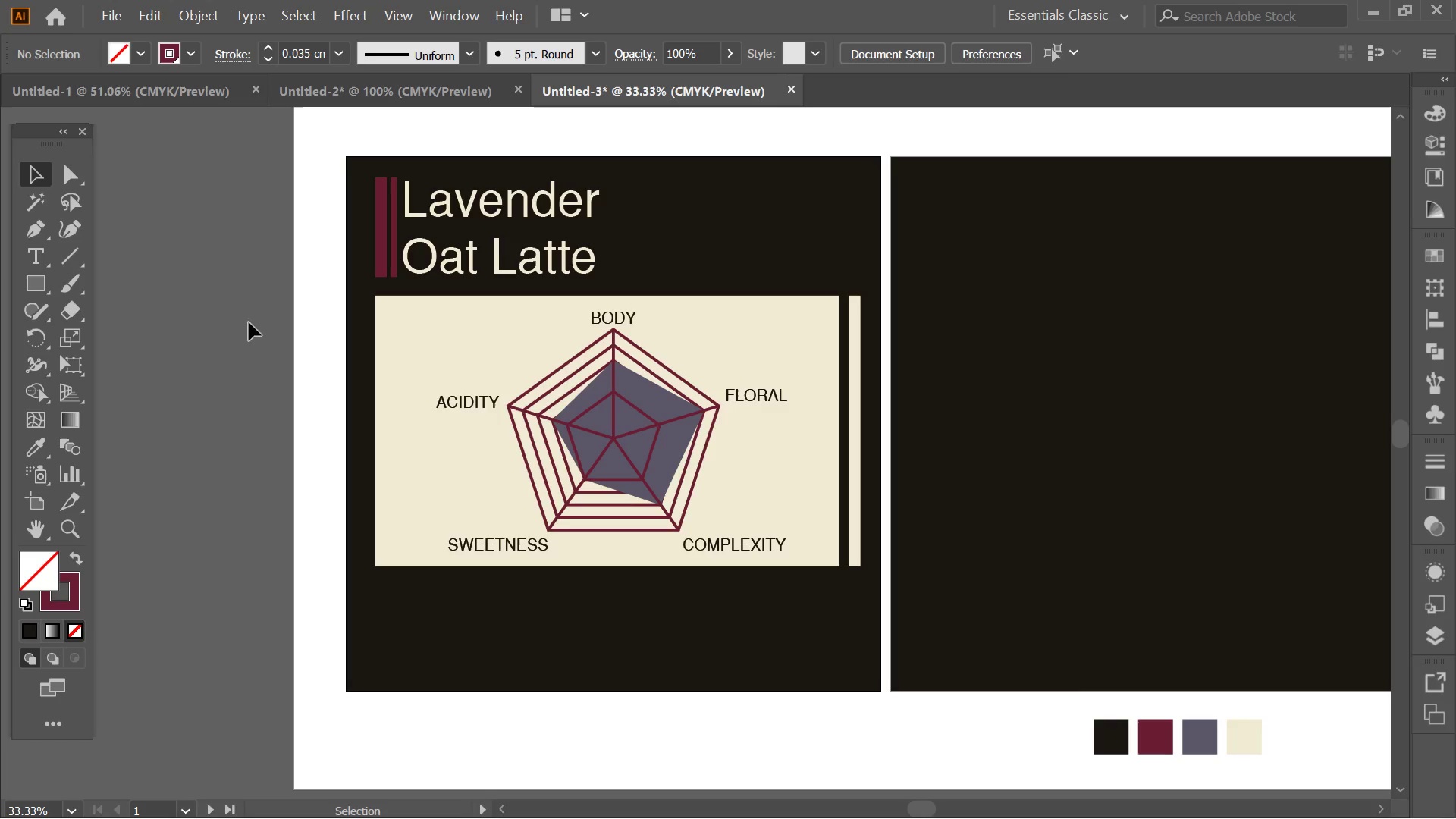 
triple_click([249, 322])
 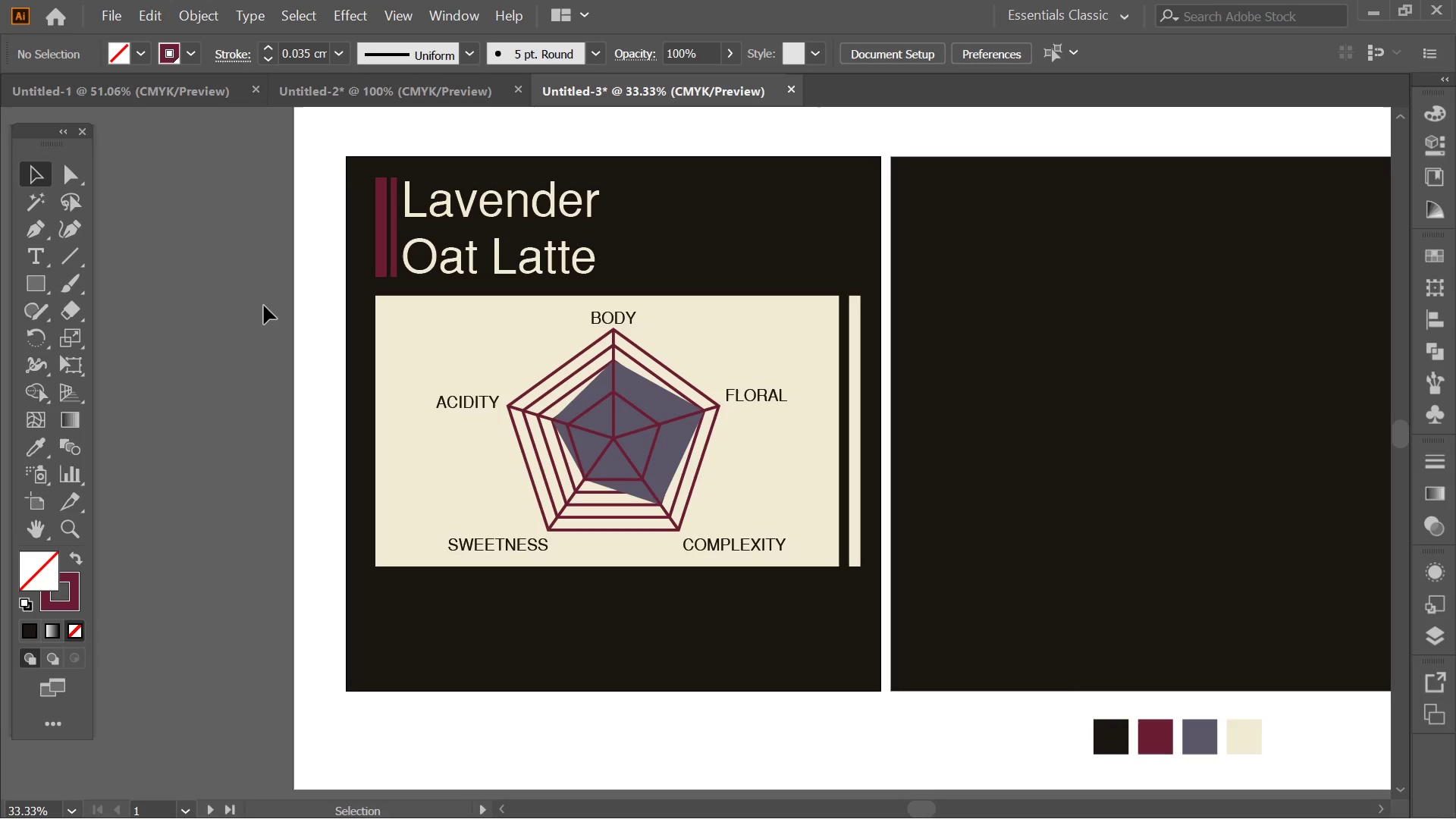 
wait(11.14)
 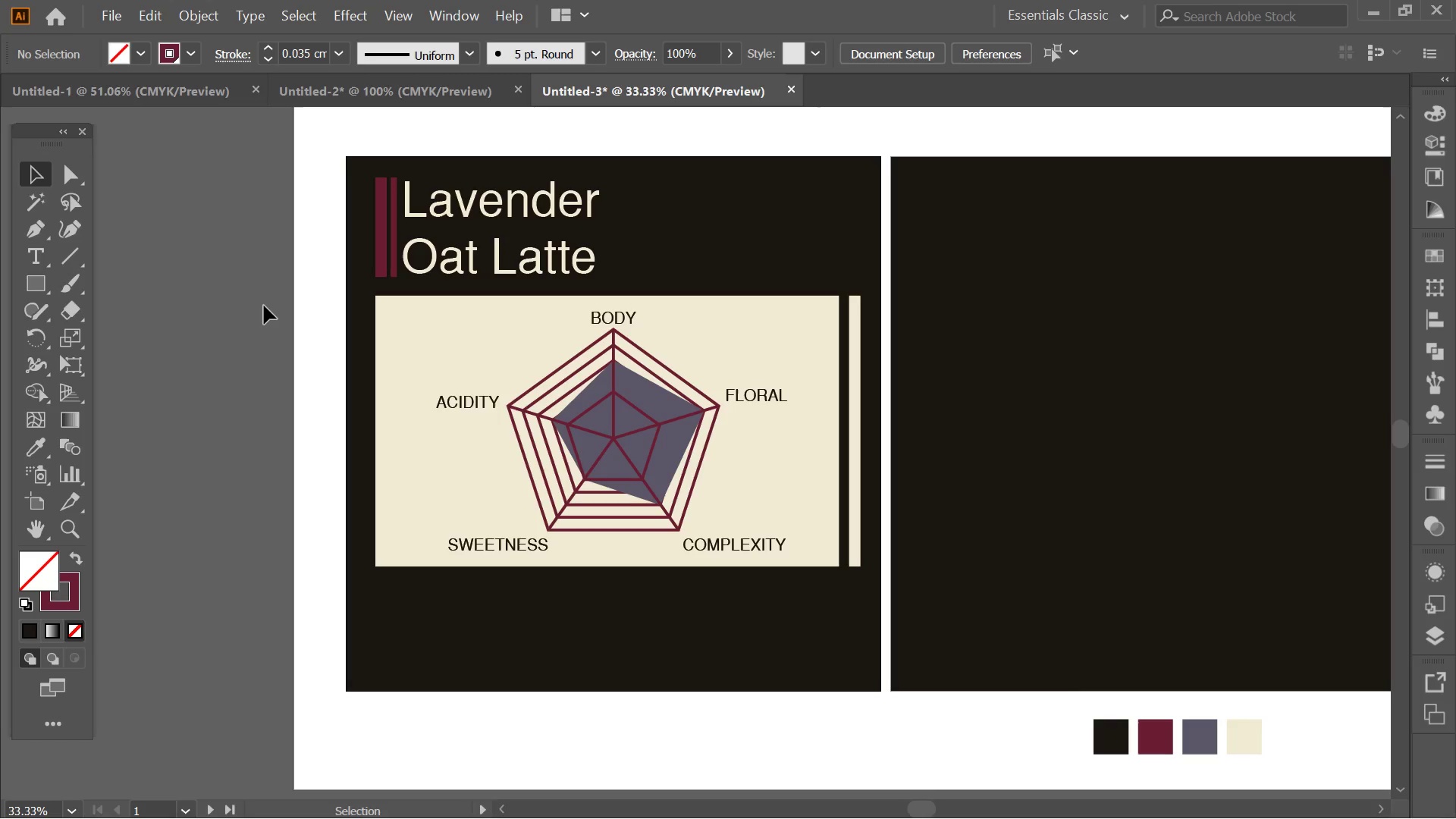 
left_click([679, 457])
 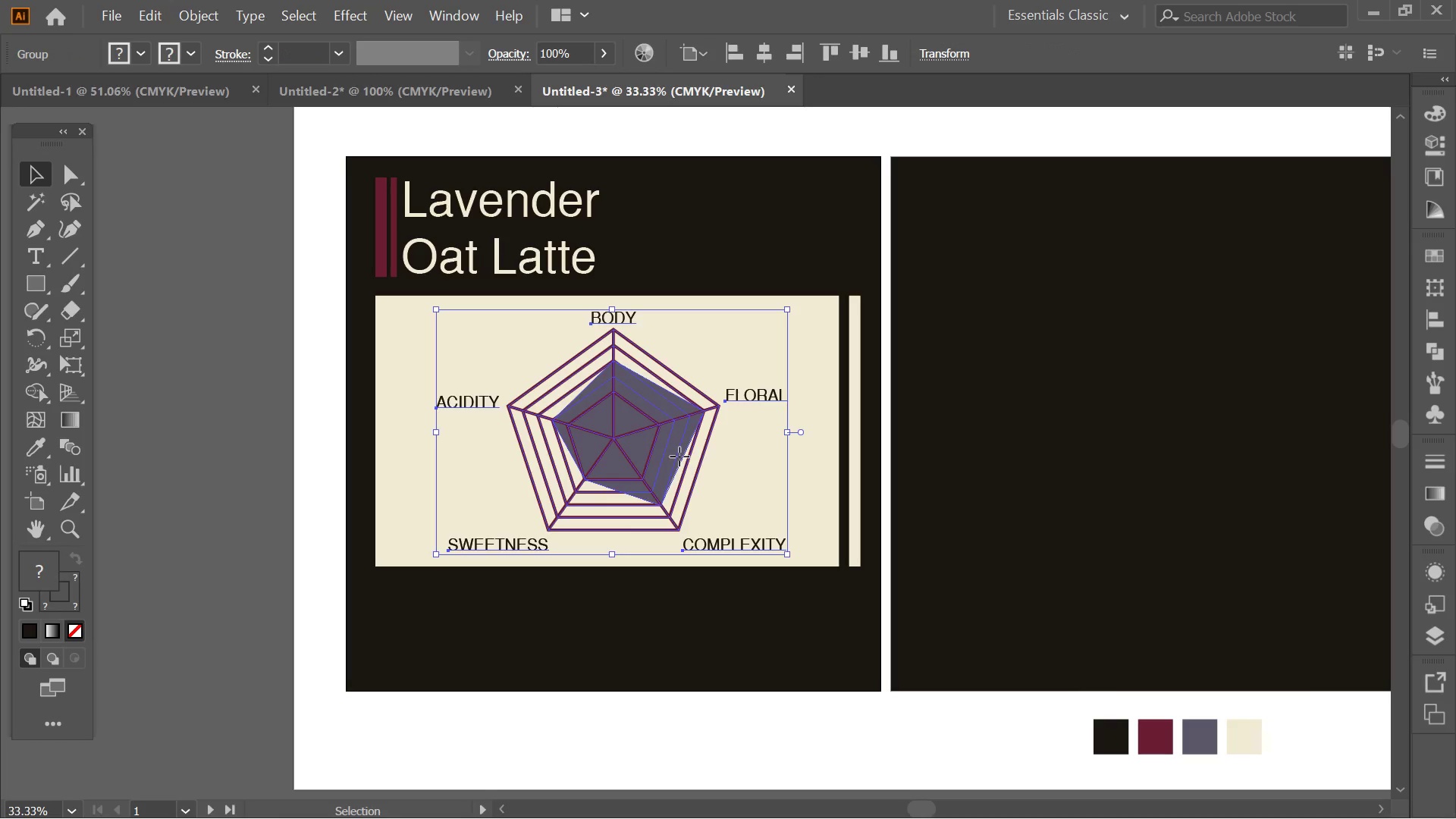 
double_click([679, 457])
 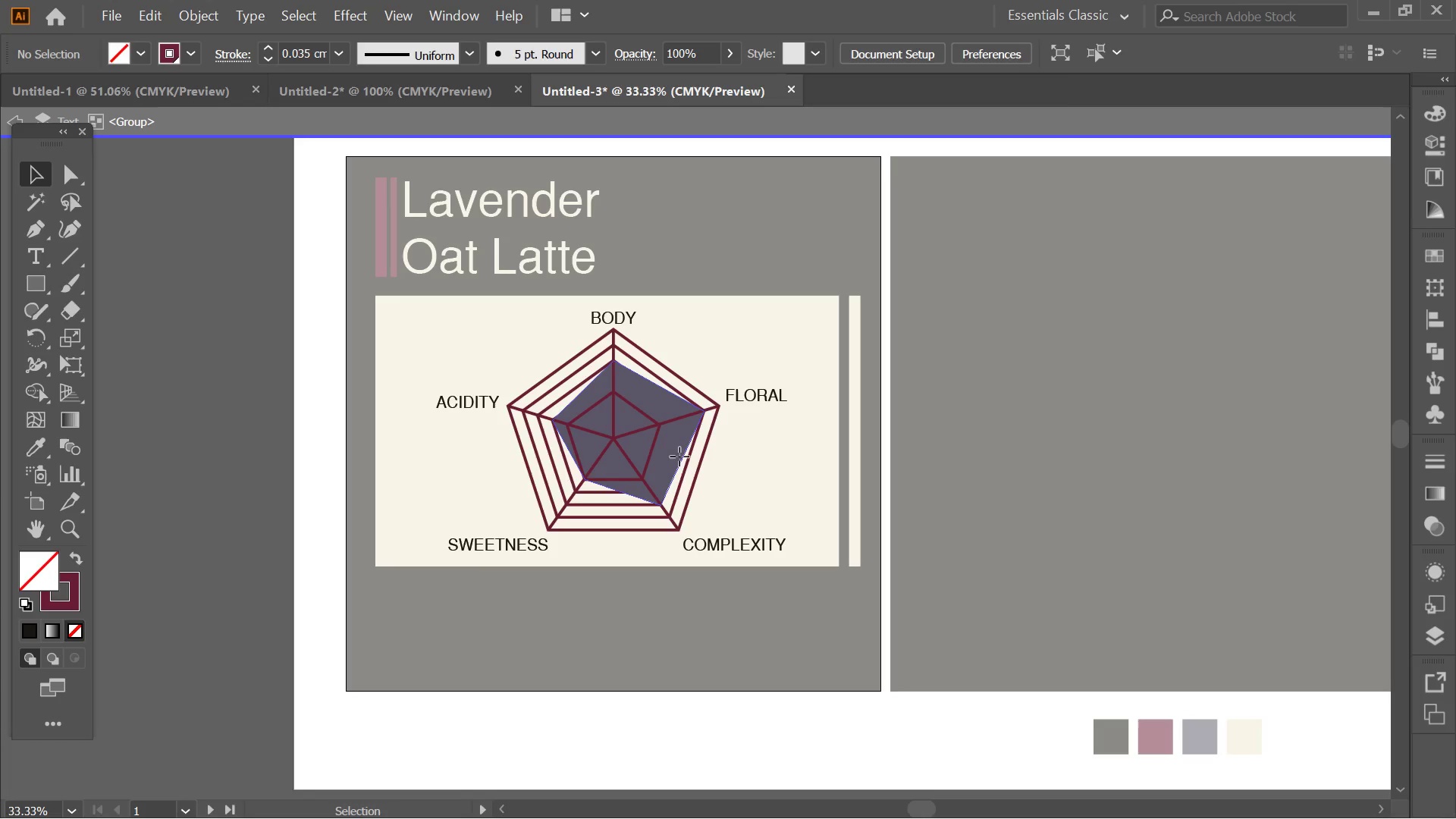 
triple_click([679, 457])
 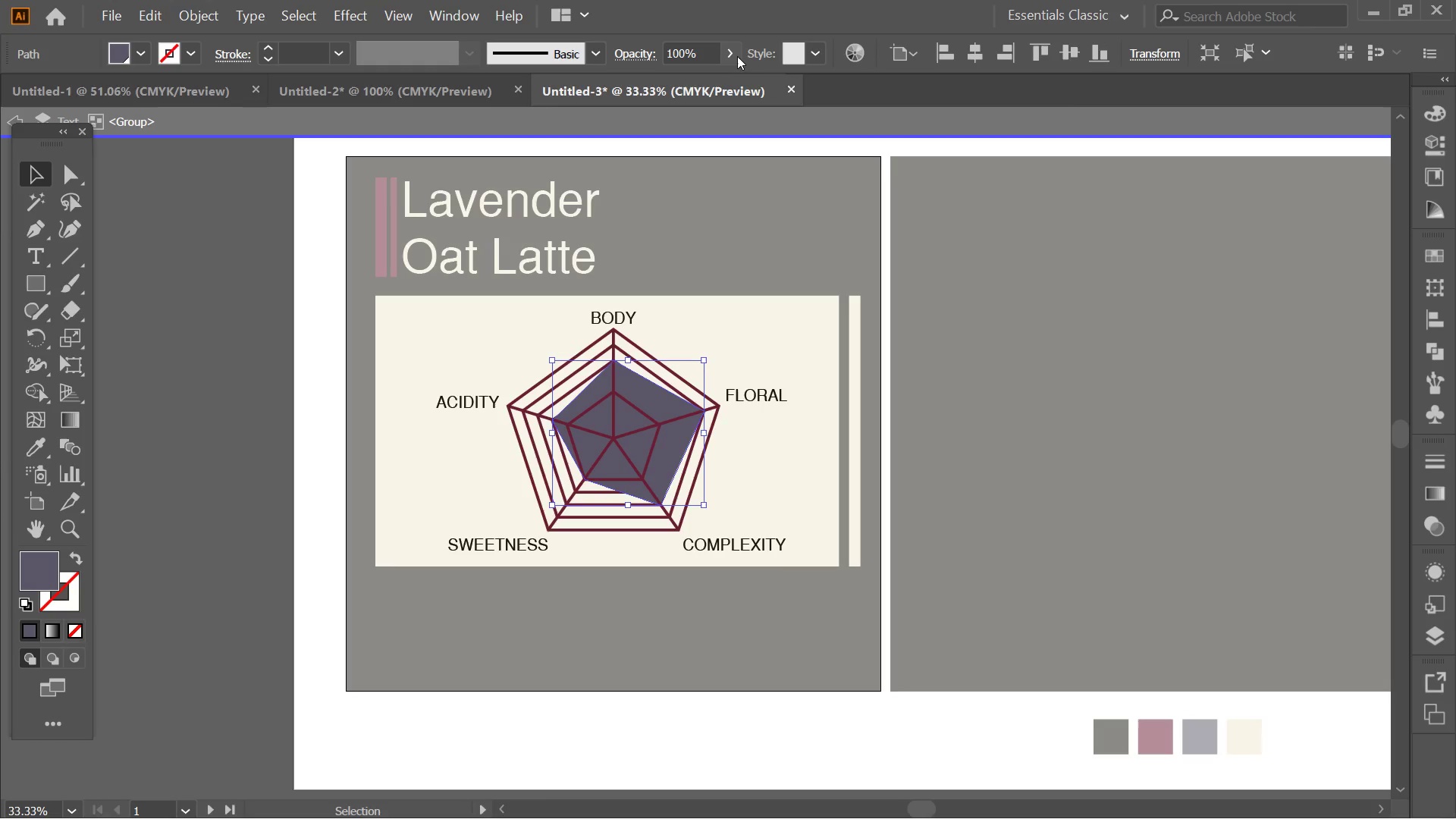 
left_click([737, 55])
 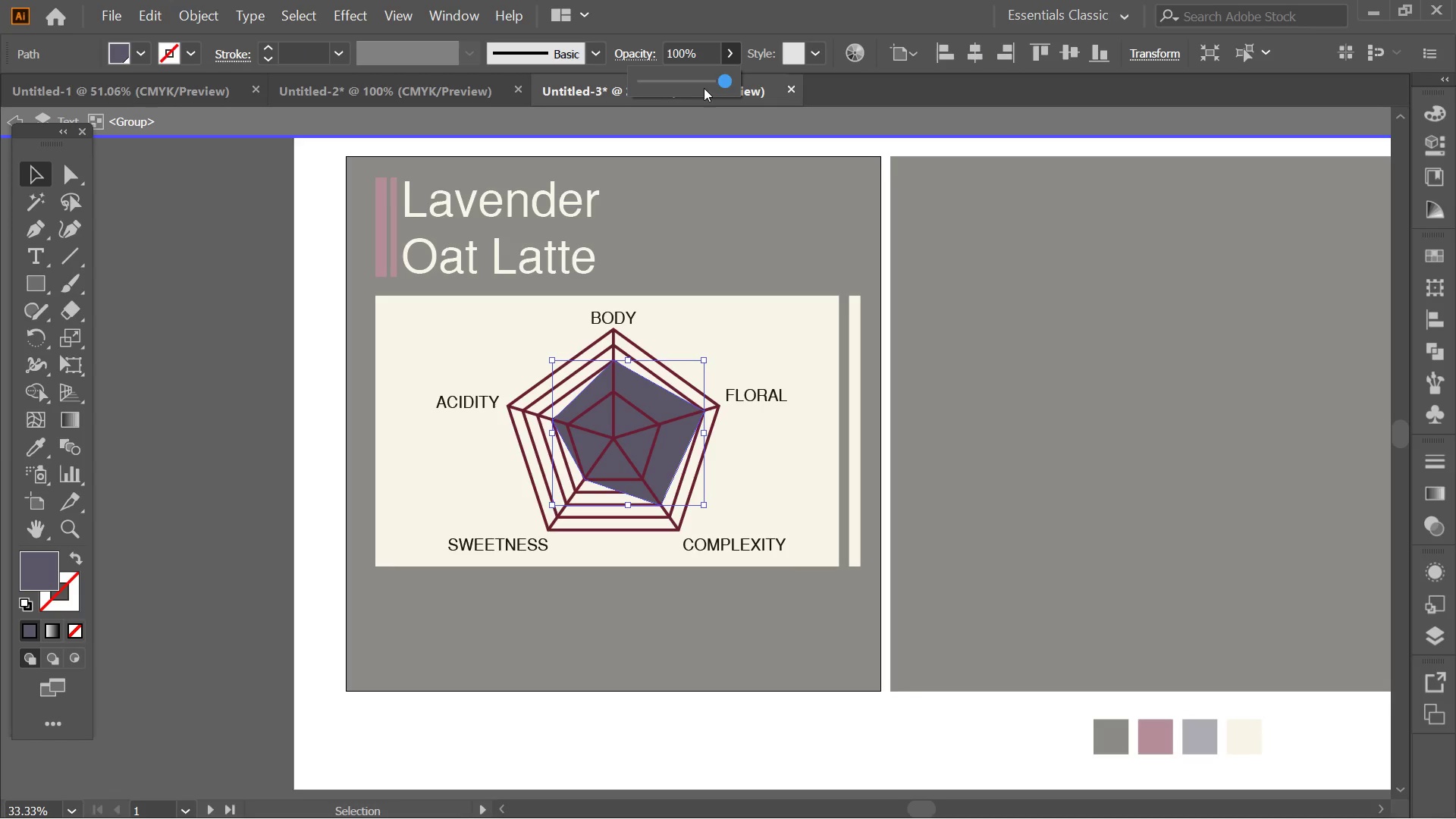 
left_click_drag(start_coordinate=[704, 88], to_coordinate=[687, 91])
 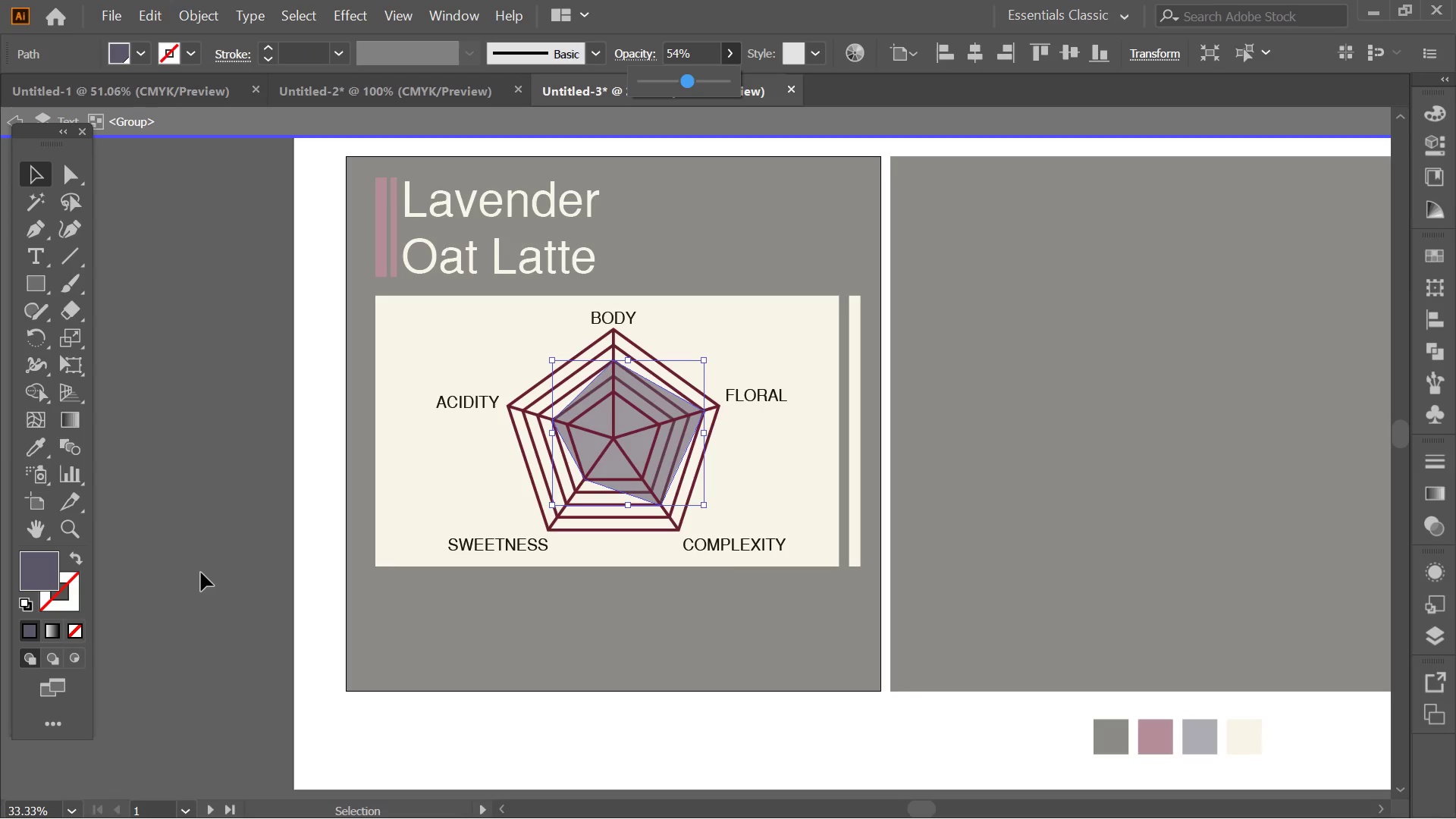 
left_click_drag(start_coordinate=[207, 560], to_coordinate=[203, 560])
 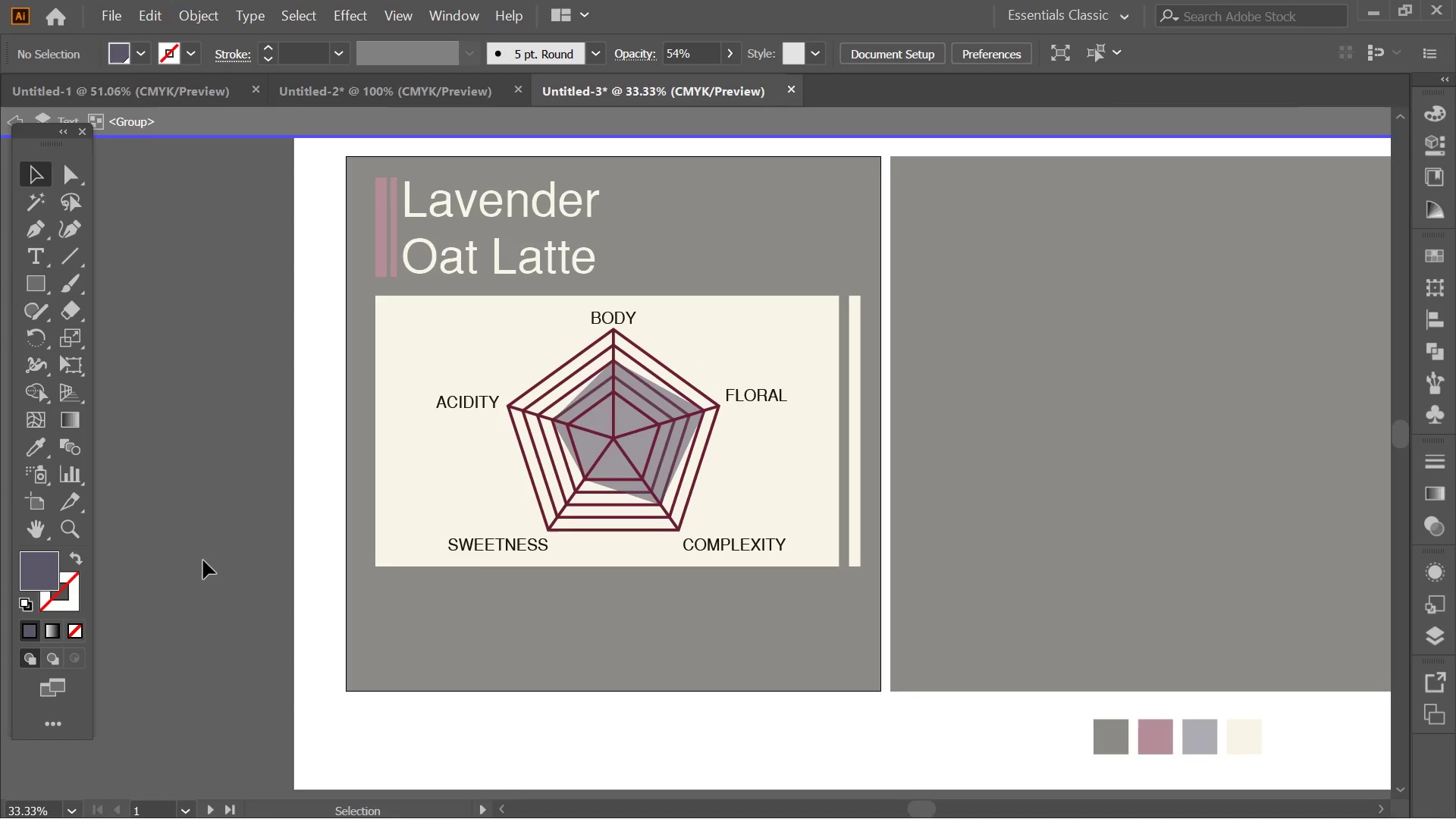 
double_click([203, 560])
 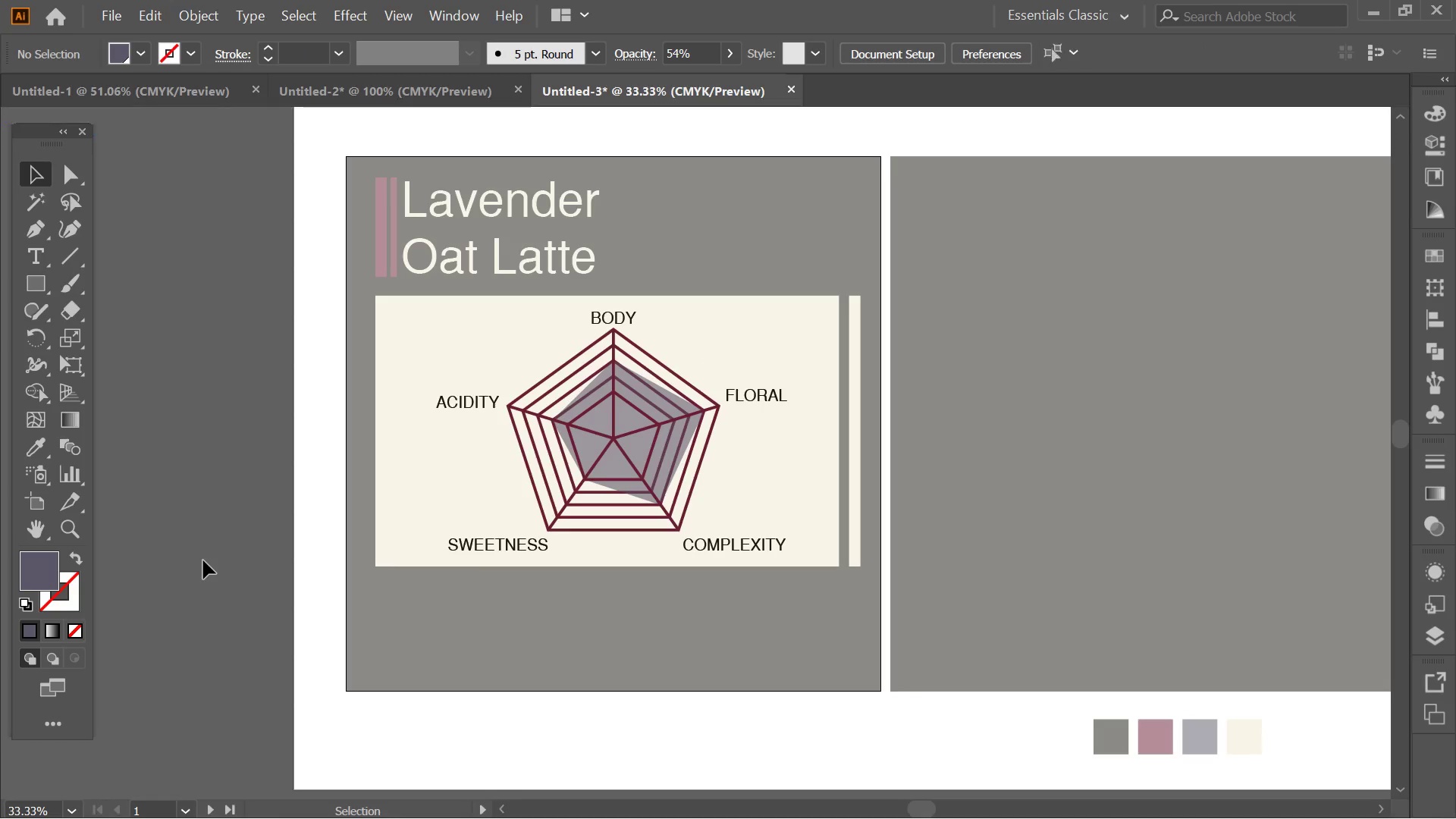 
triple_click([203, 560])
 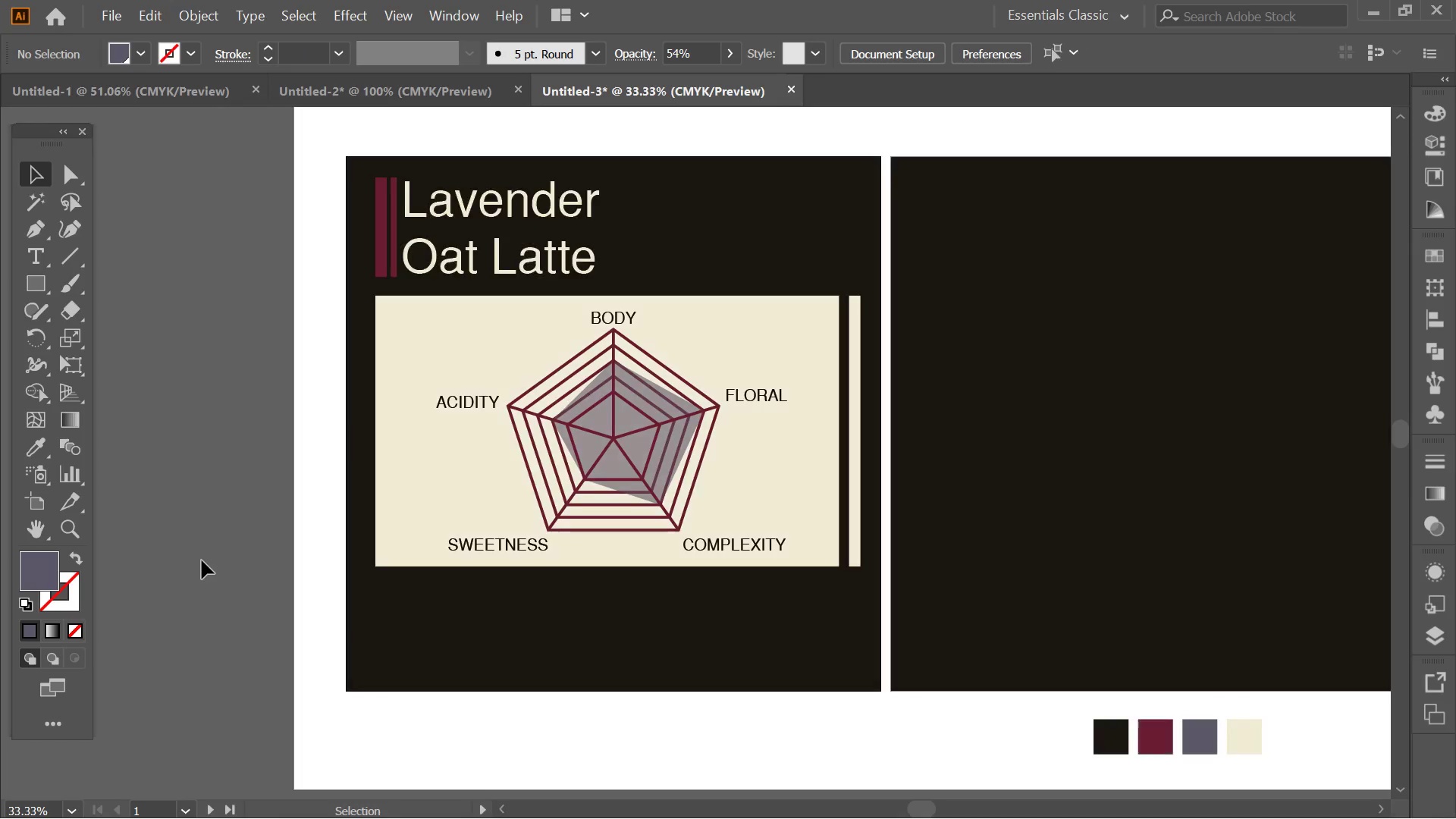 
triple_click([202, 560])
 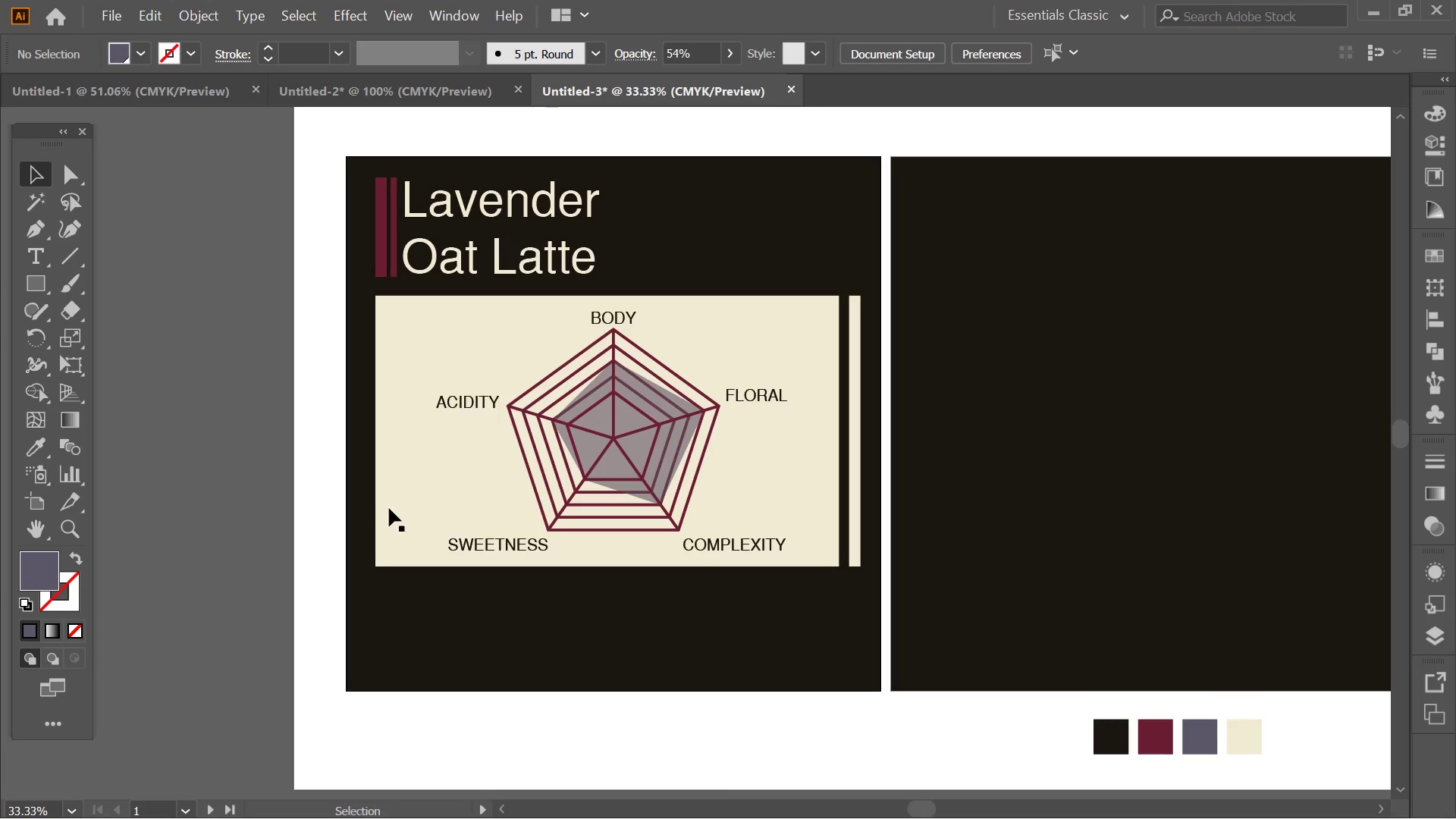 
left_click([568, 489])
 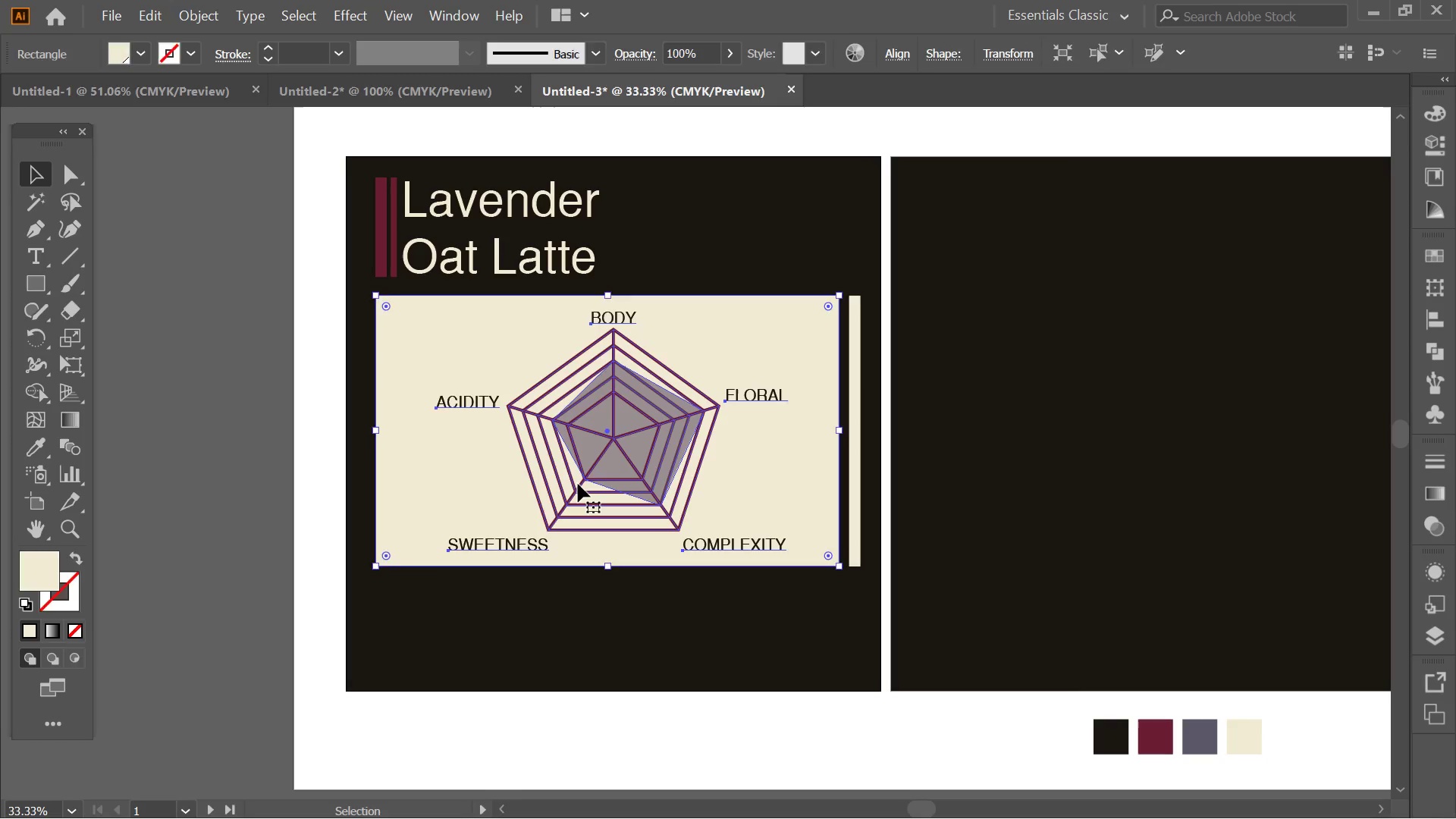 
double_click([578, 484])
 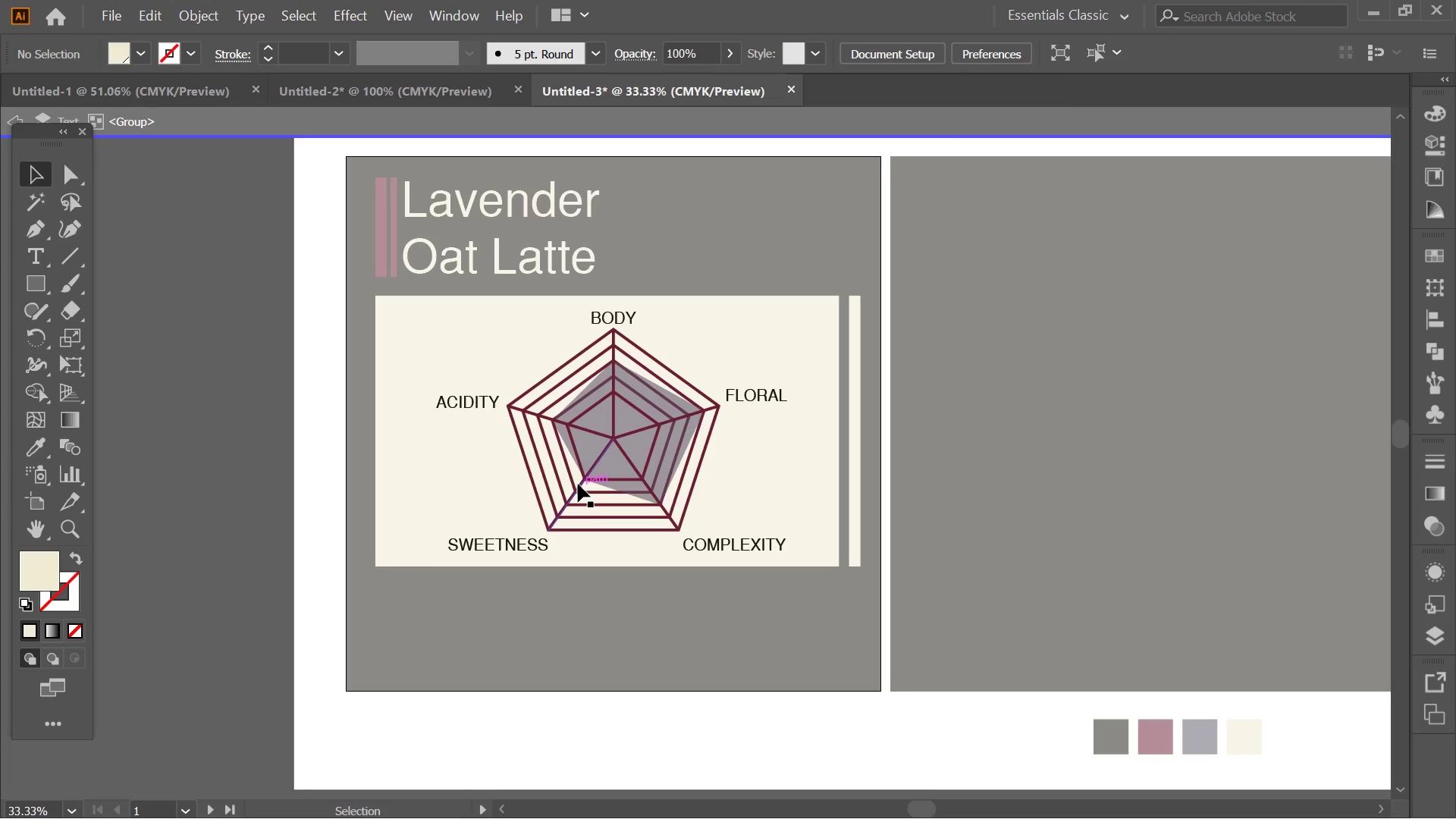 
triple_click([578, 484])
 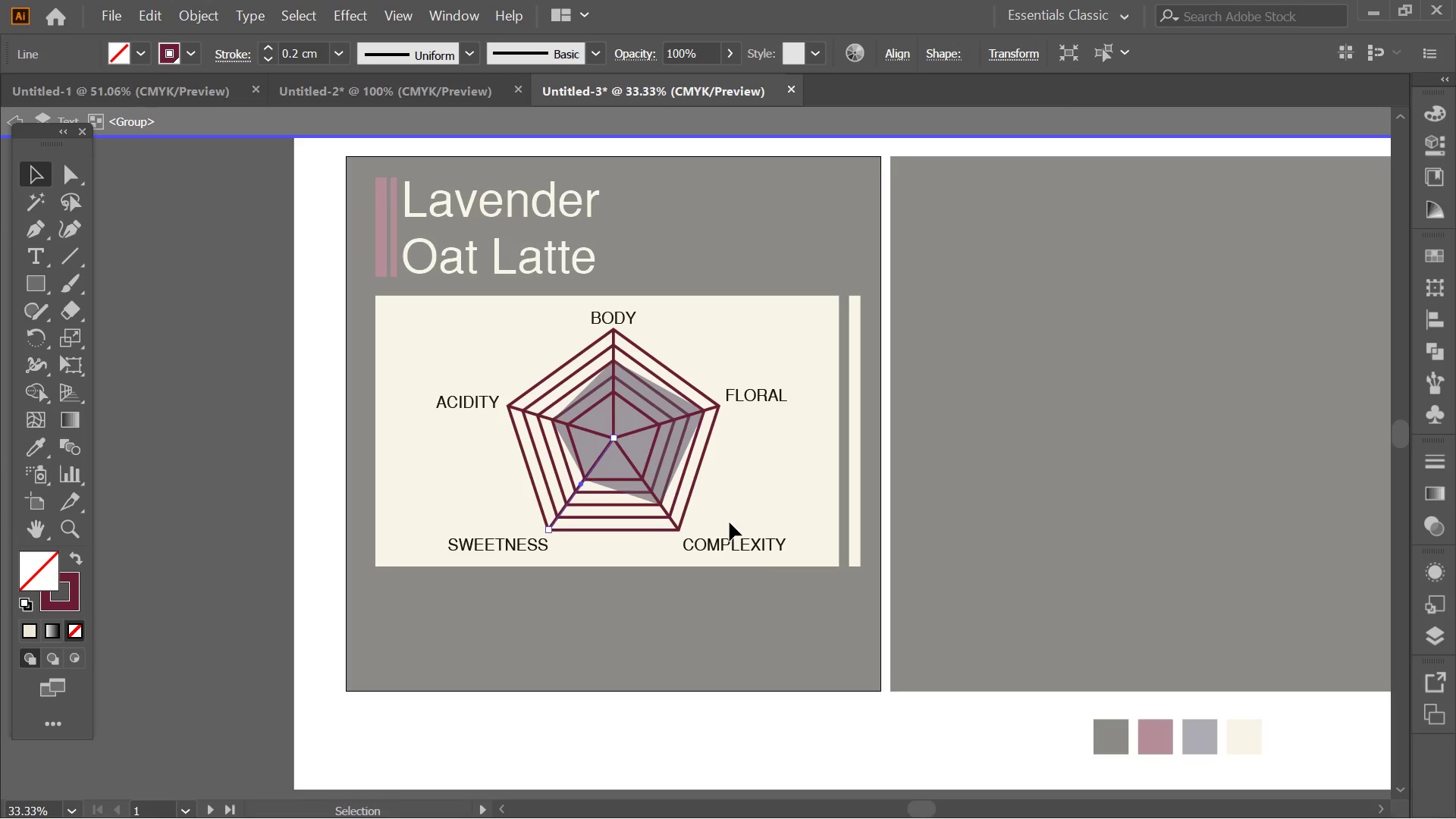 
left_click_drag(start_coordinate=[725, 515], to_coordinate=[529, 368])
 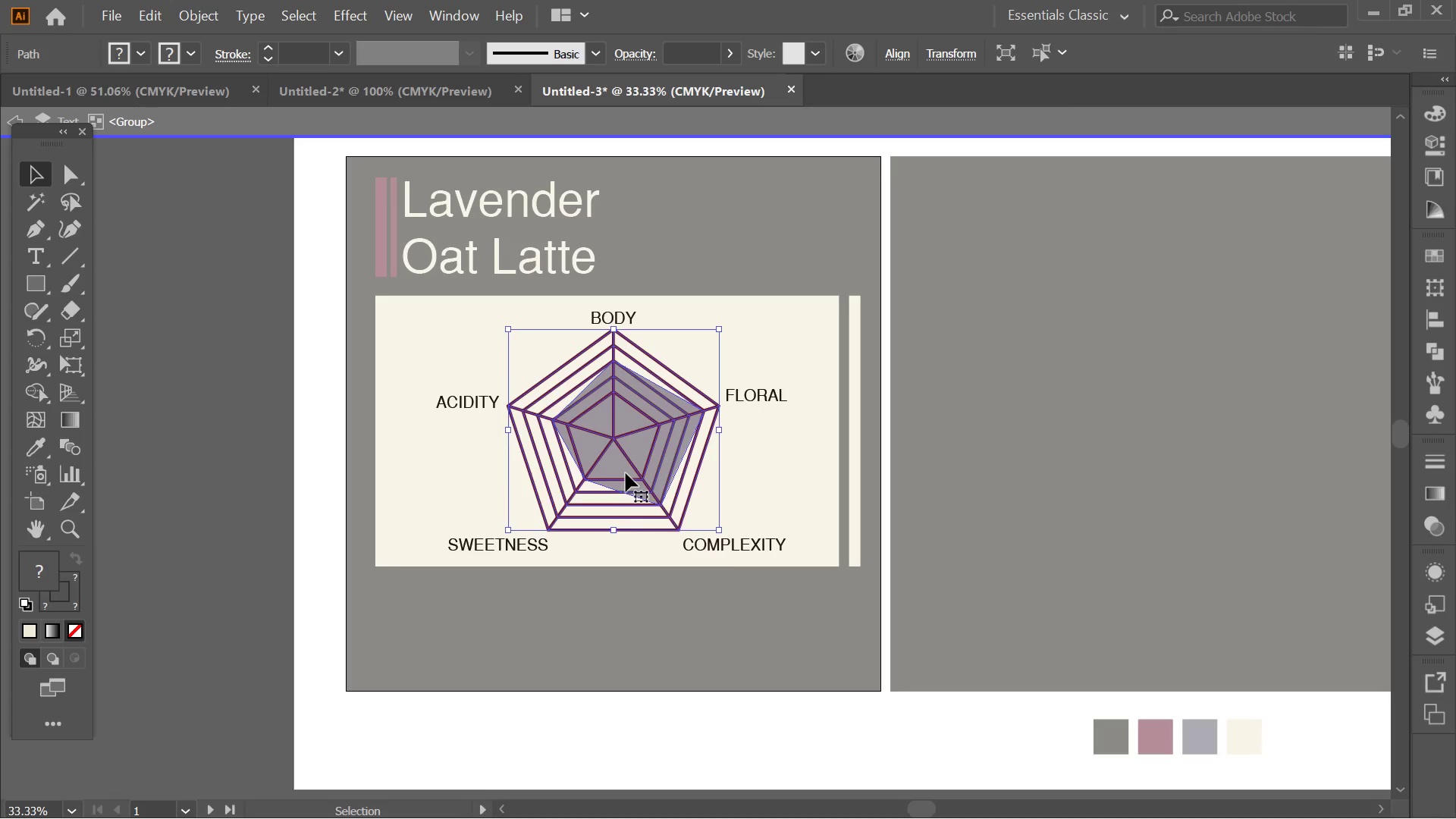 
key(Shift+ShiftLeft)
 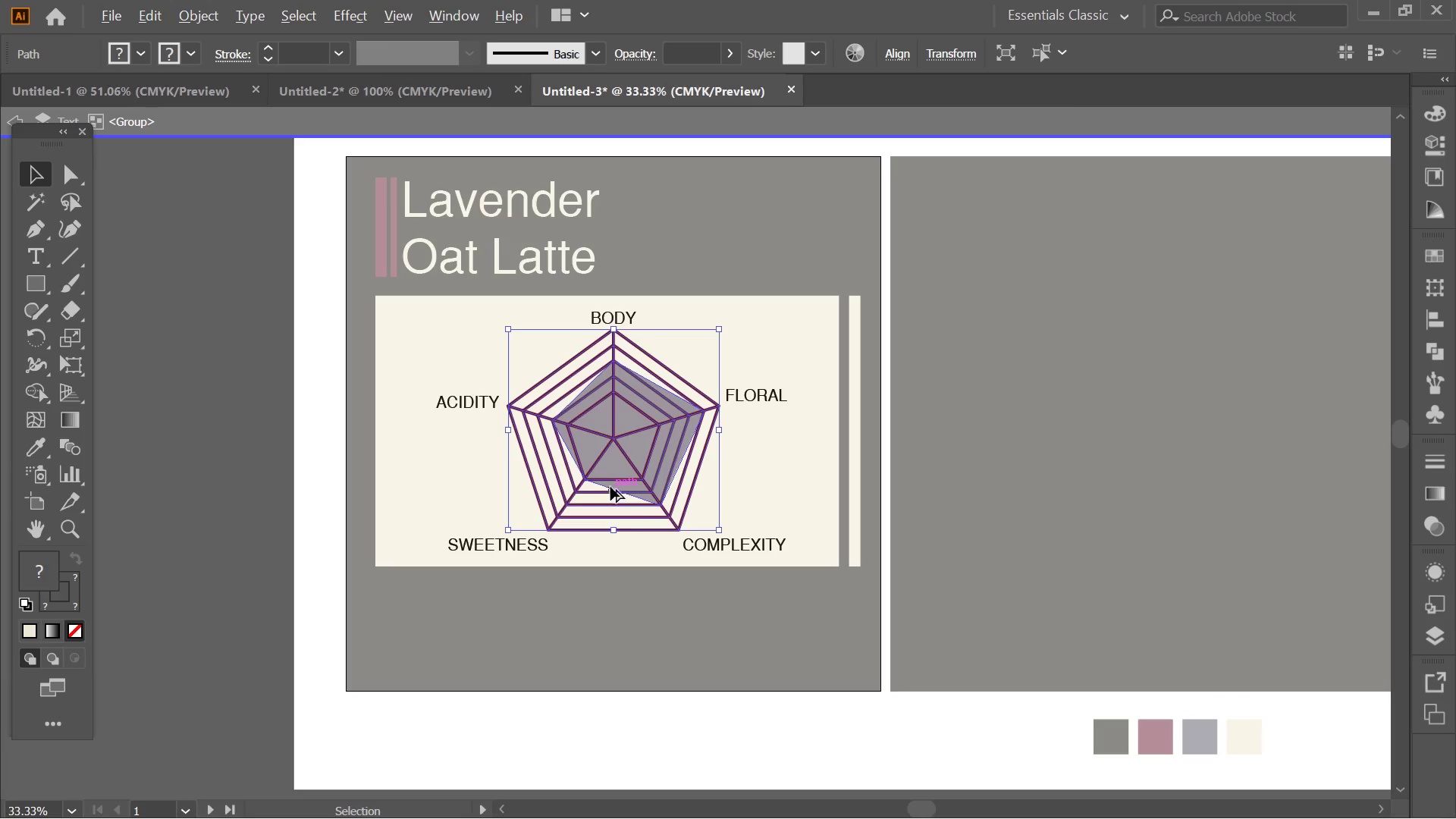 
hold_key(key=AltLeft, duration=0.41)
 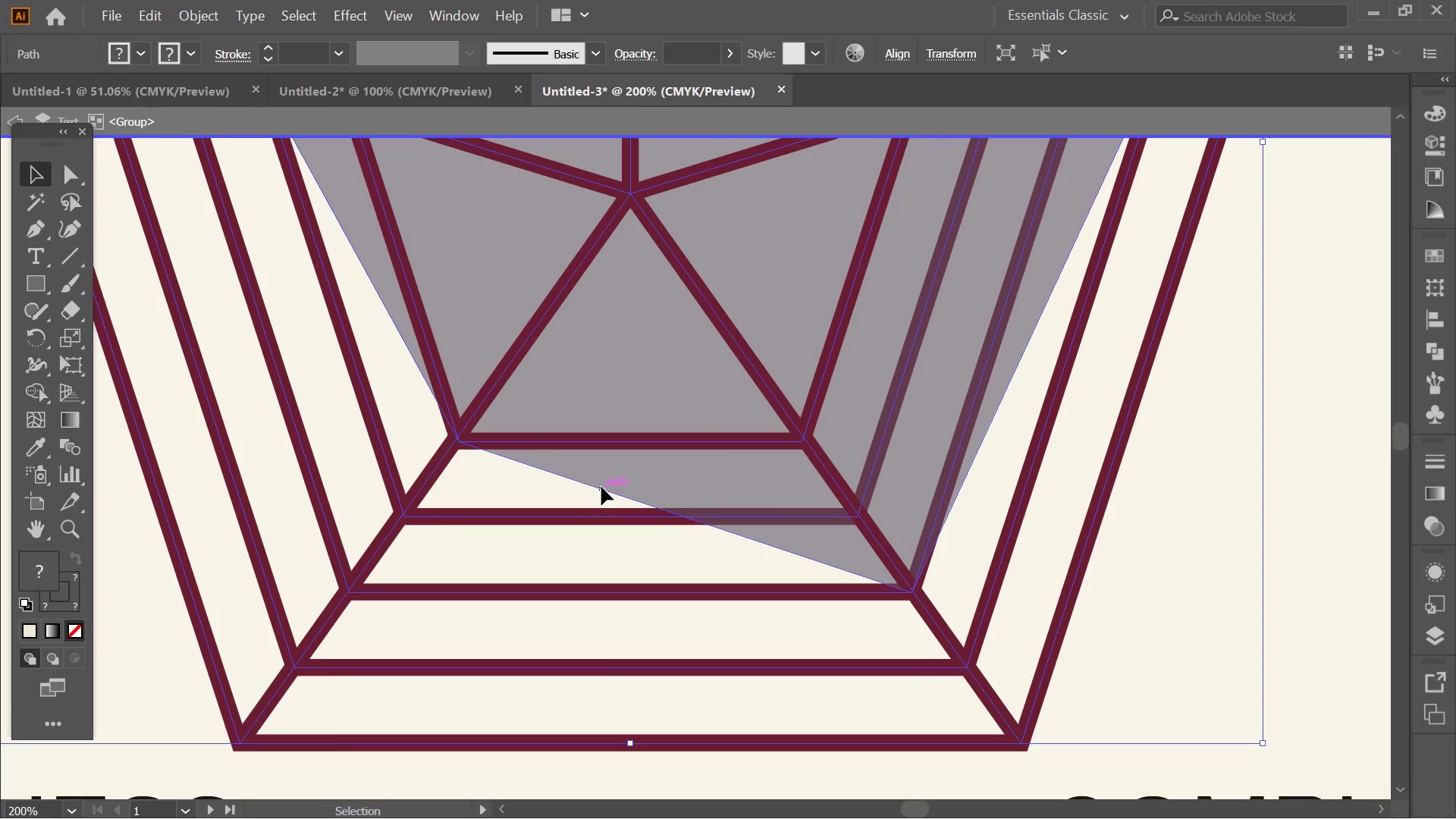 
hold_key(key=ShiftLeft, duration=0.75)
 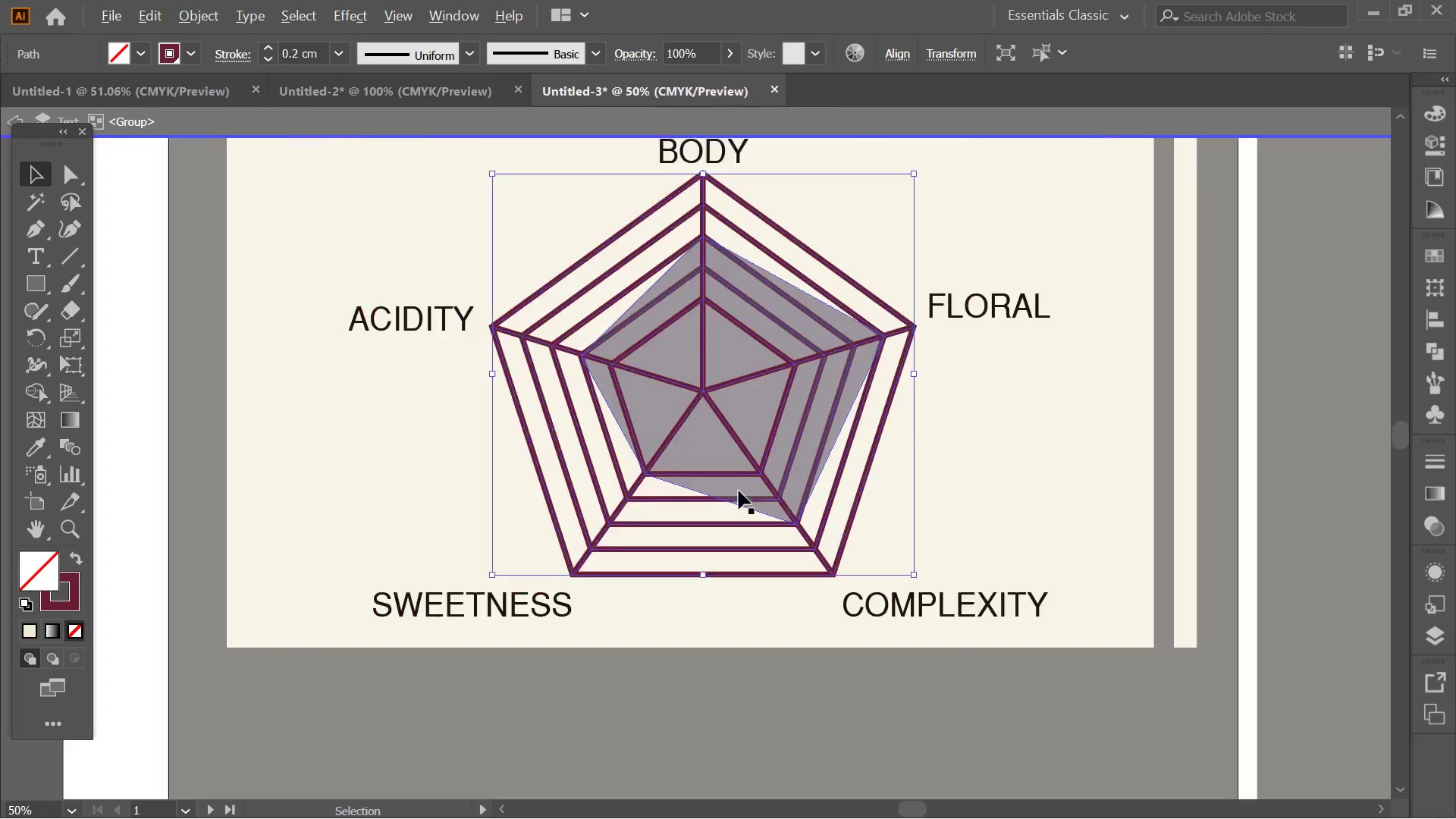 
scroll: coordinate [610, 487], scroll_direction: up, amount: 5.0
 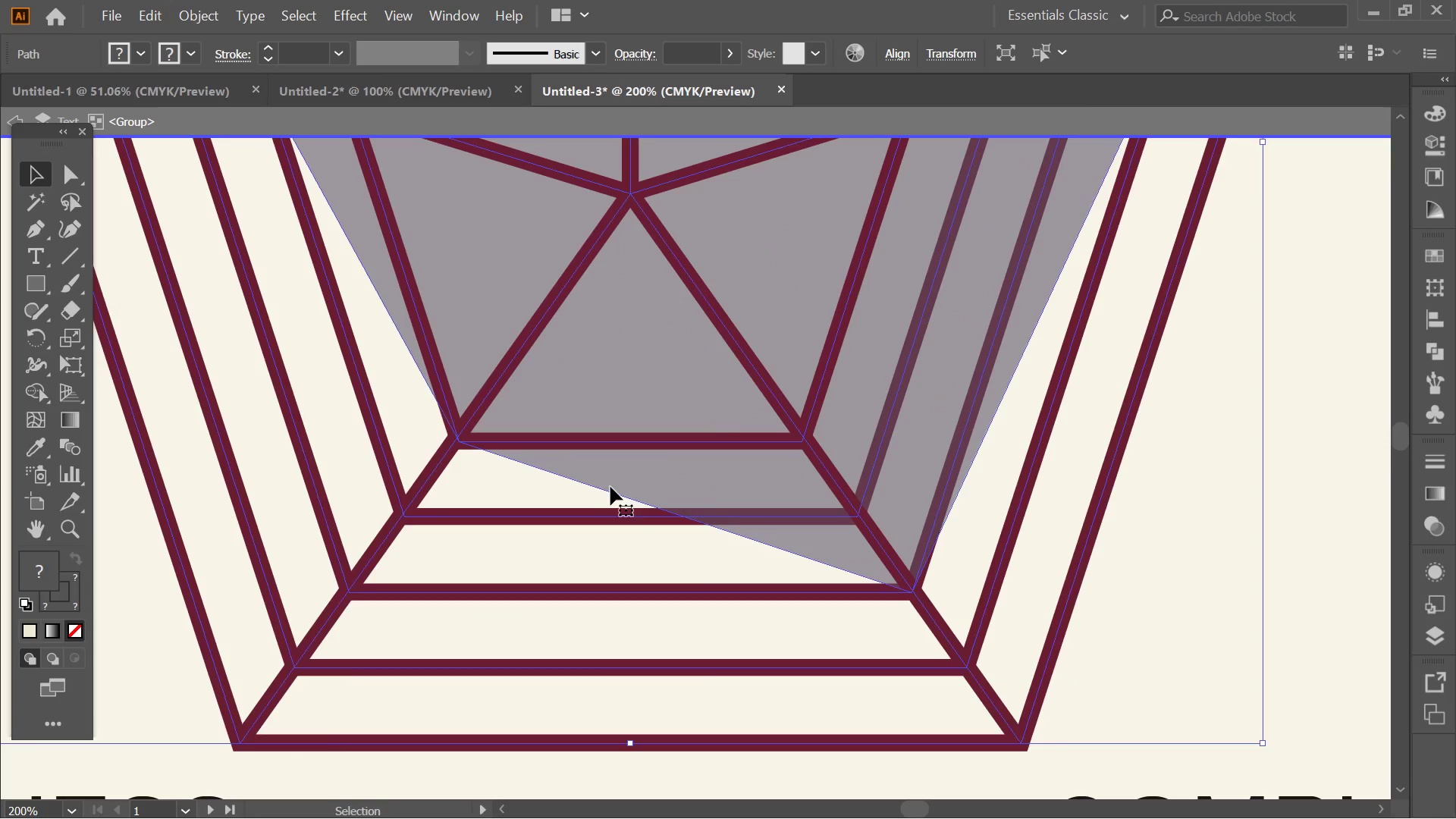 
left_click([601, 487])
 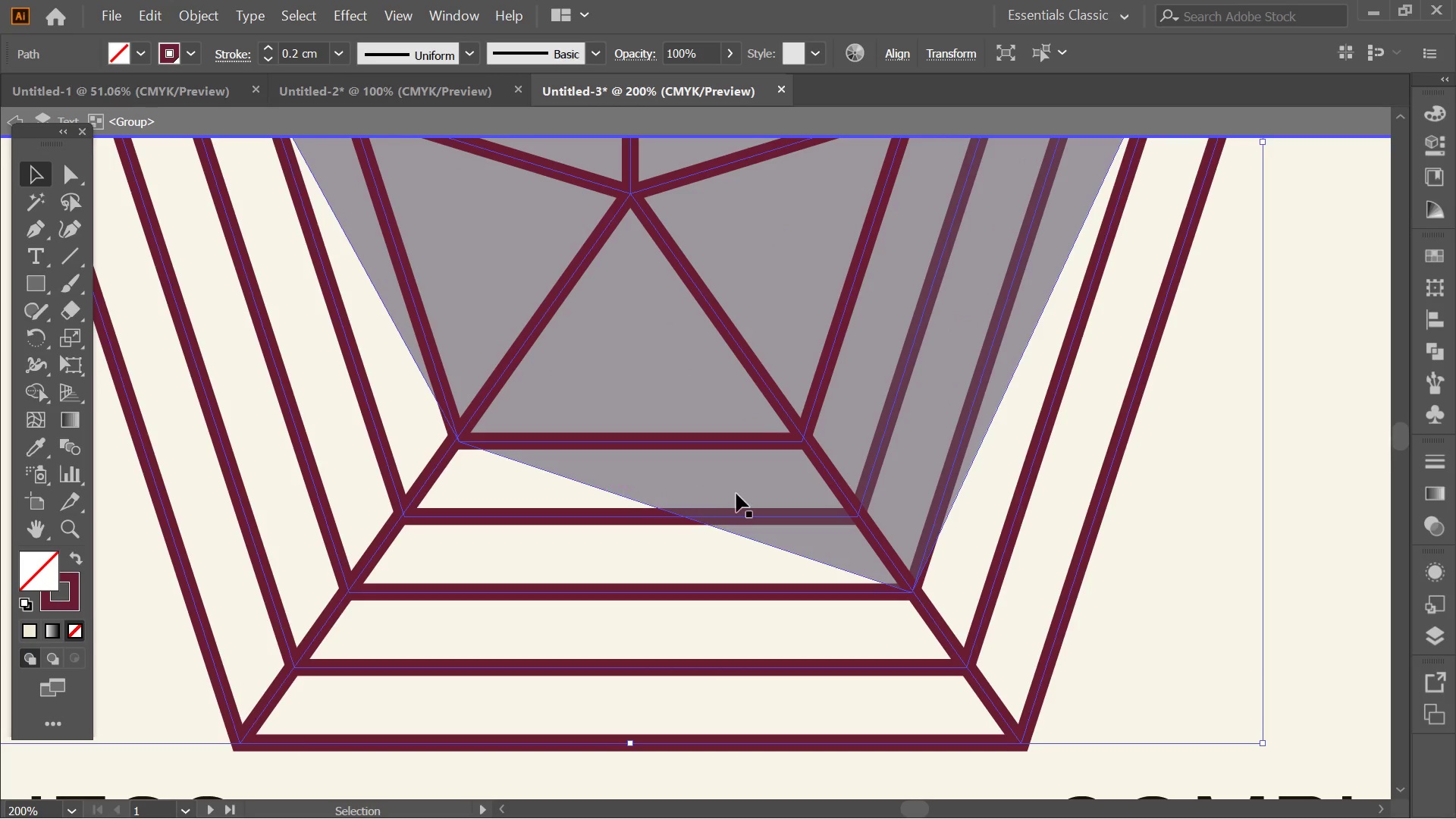 
hold_key(key=AltLeft, duration=0.41)
scroll: coordinate [739, 491], scroll_direction: down, amount: 3.0
 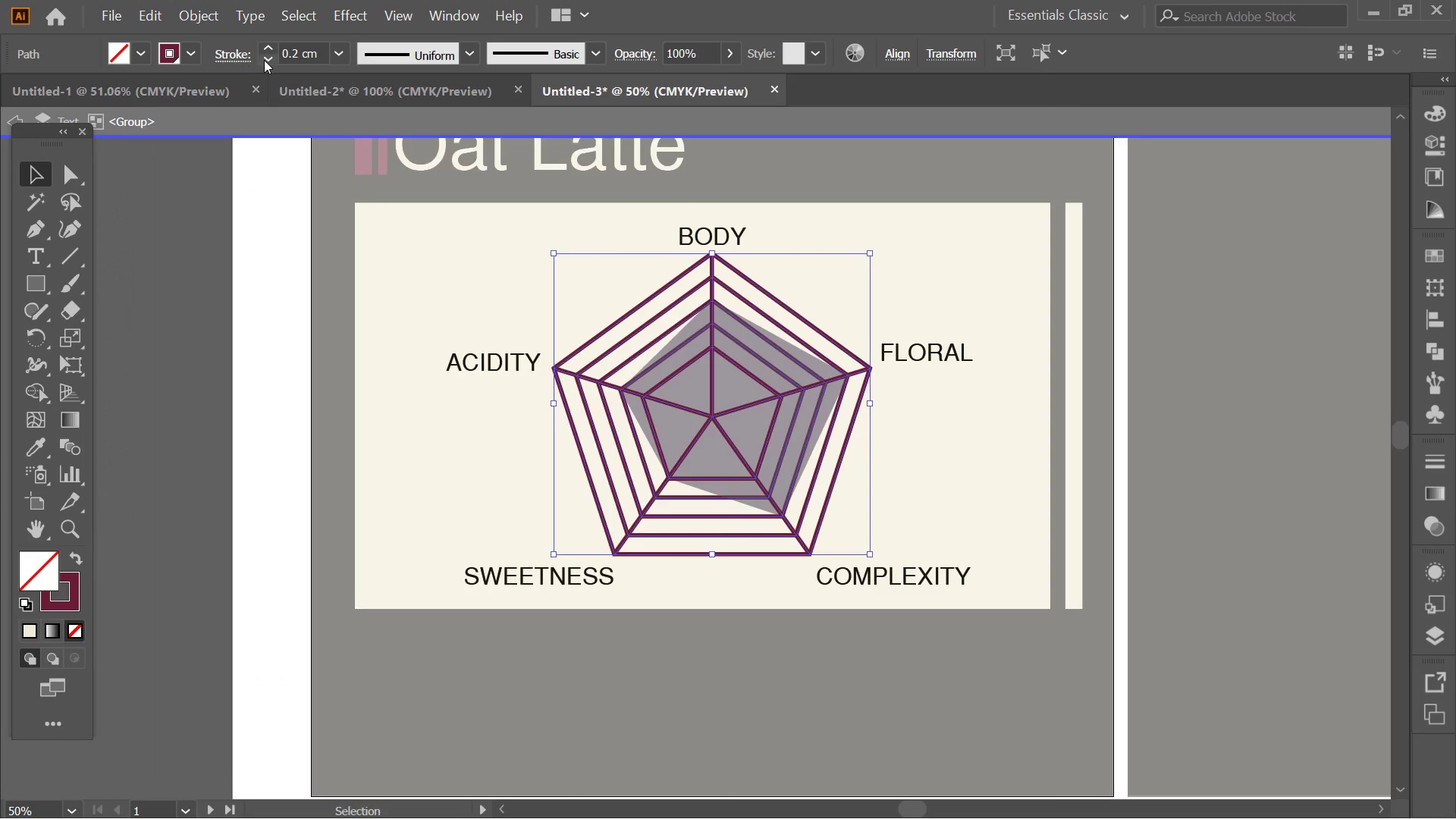 
left_click([264, 60])
 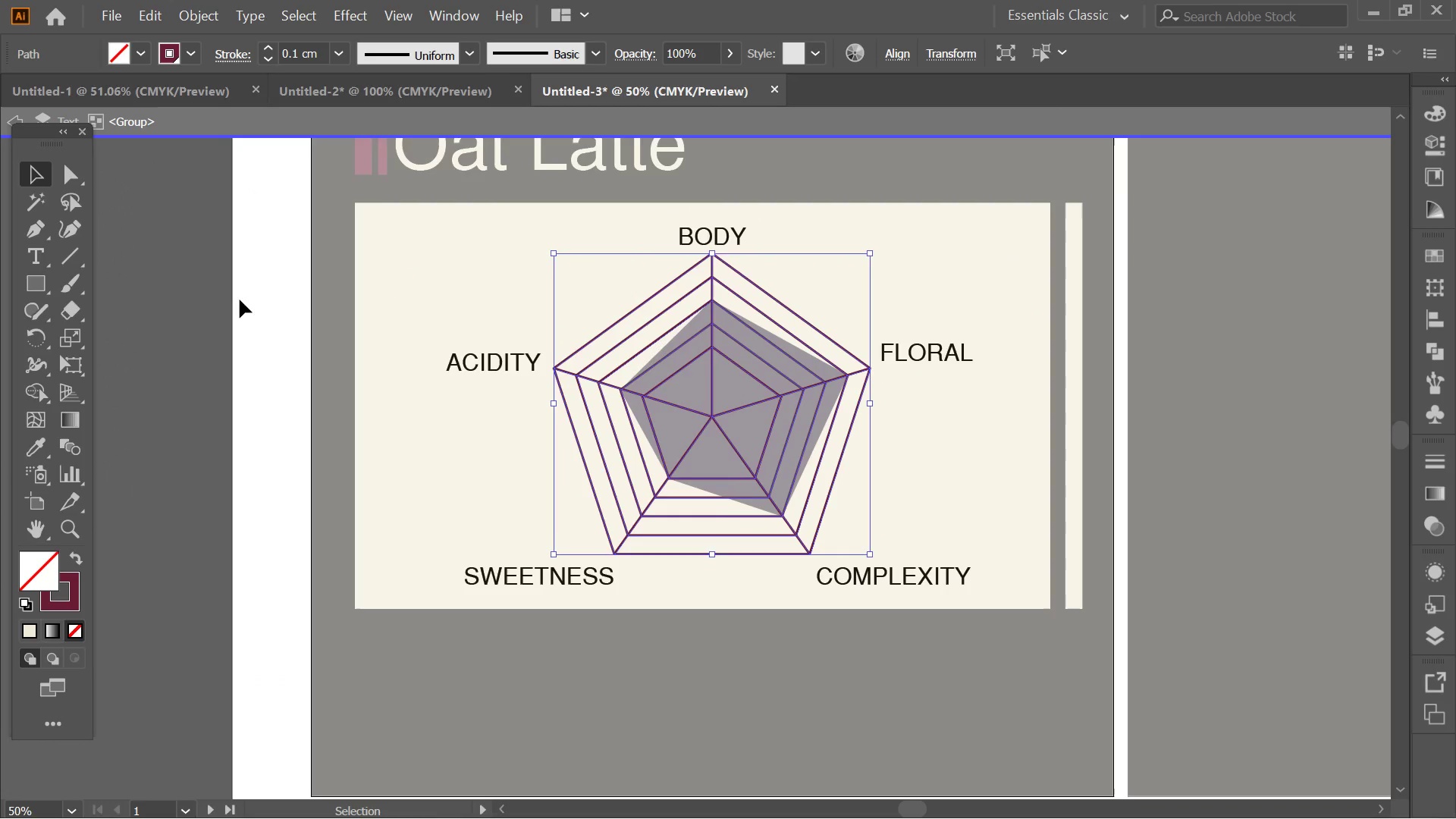 
double_click([240, 300])
 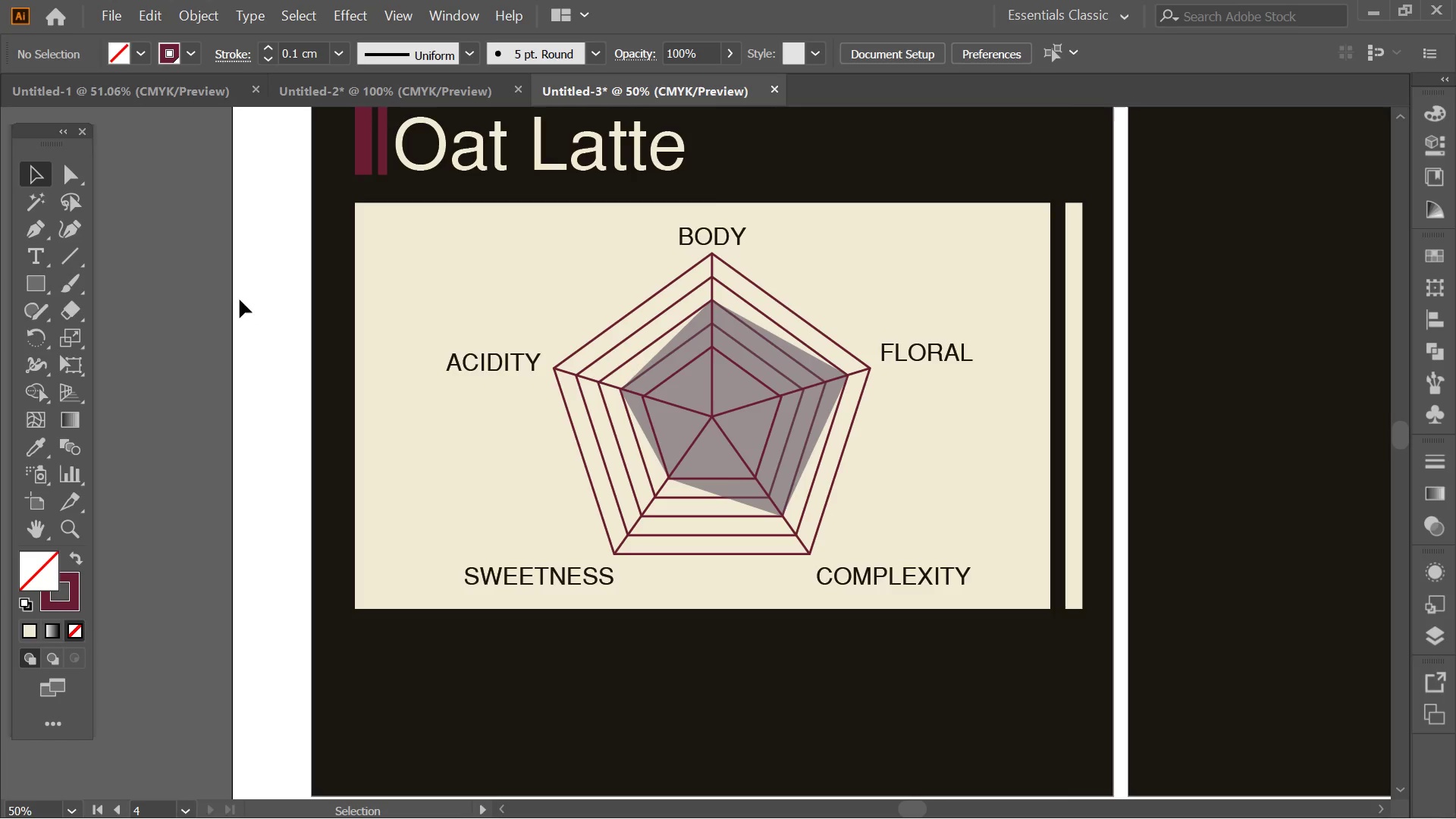 
triple_click([240, 300])
 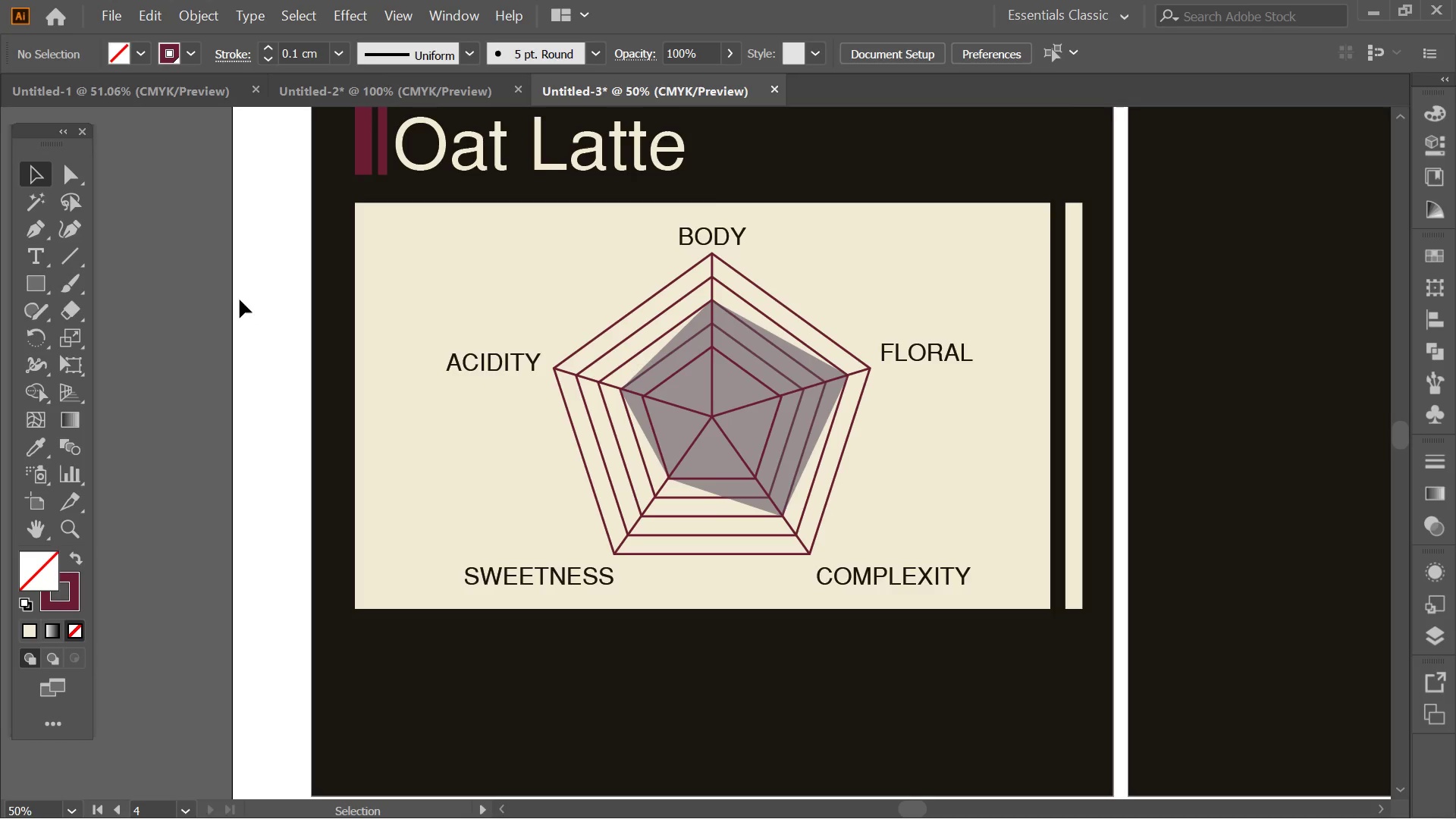 
key(Alt+AltLeft)
 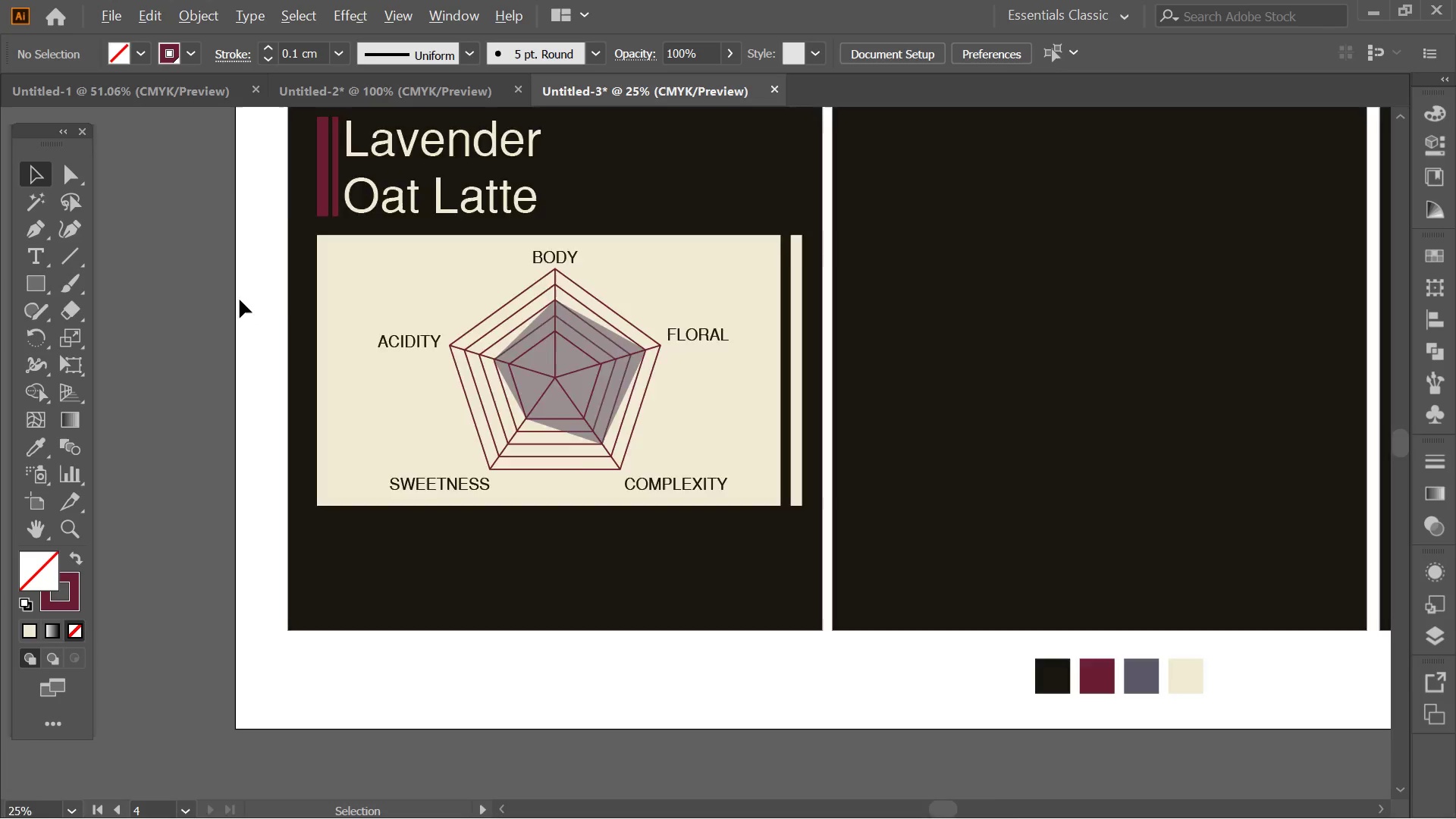 
hold_key(key=Space, duration=0.72)
 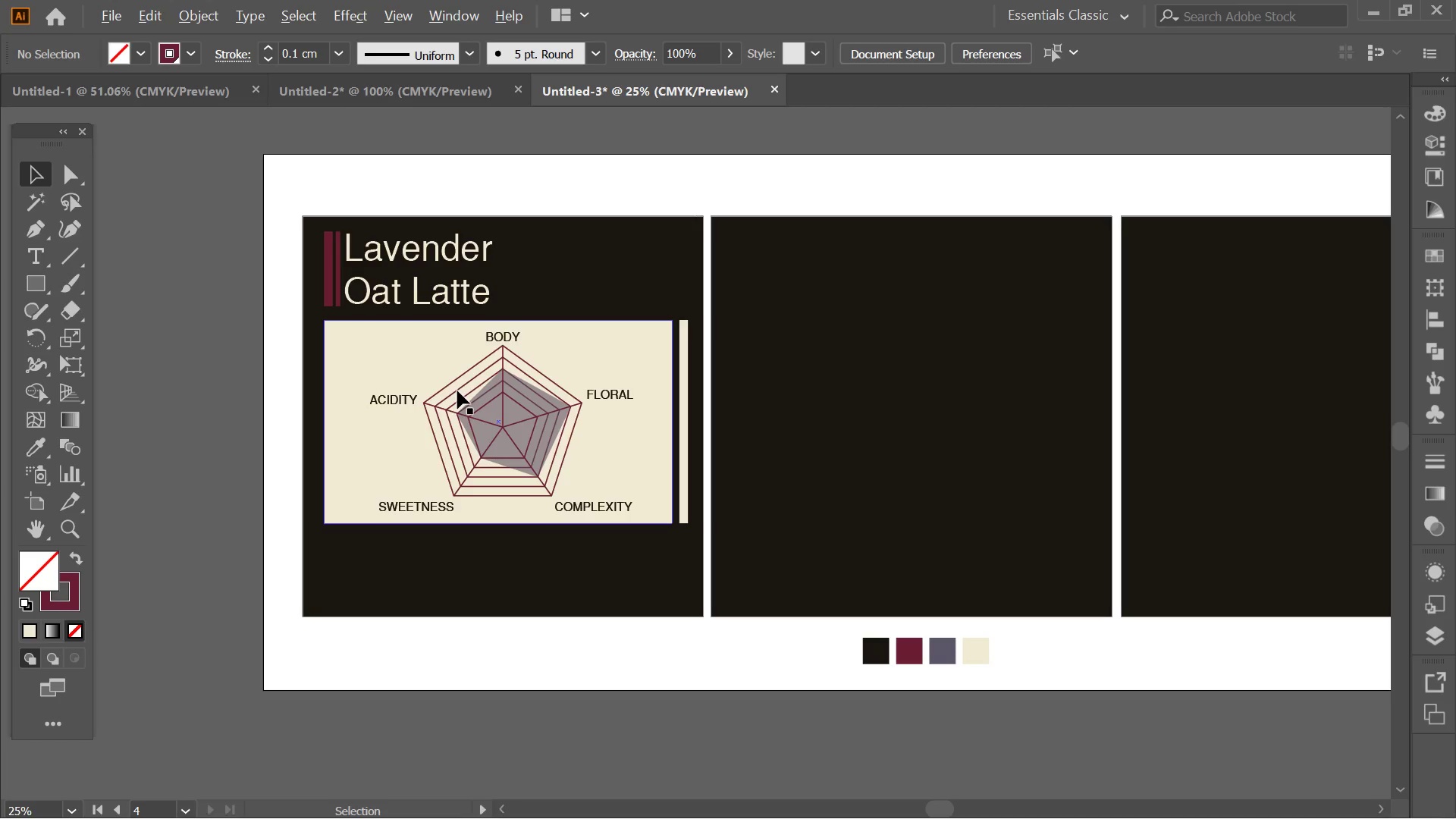 
scroll: coordinate [240, 300], scroll_direction: down, amount: 4.0
 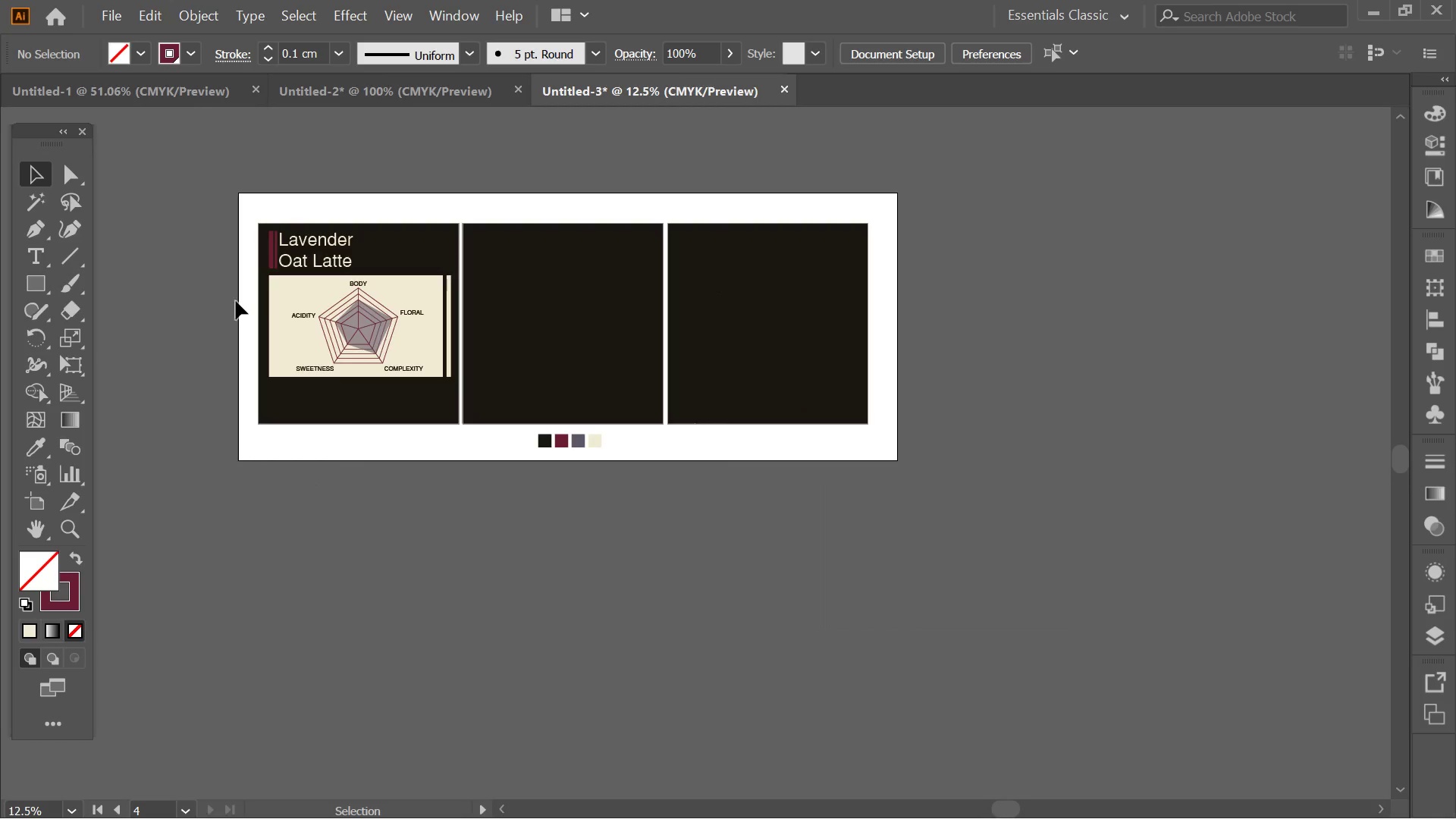 
left_click_drag(start_coordinate=[259, 416], to_coordinate=[332, 492])
 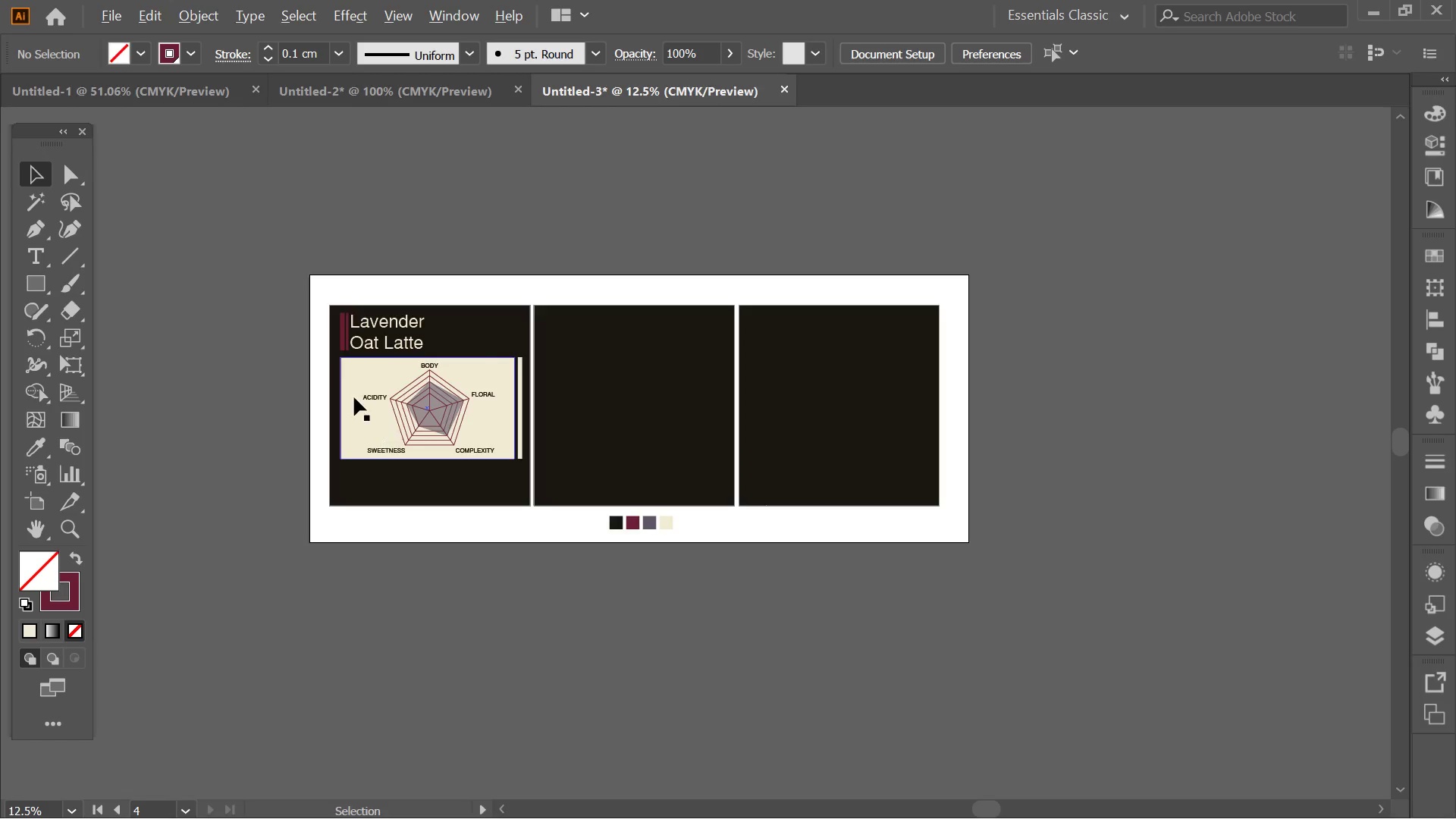 
hold_key(key=AltLeft, duration=0.42)
 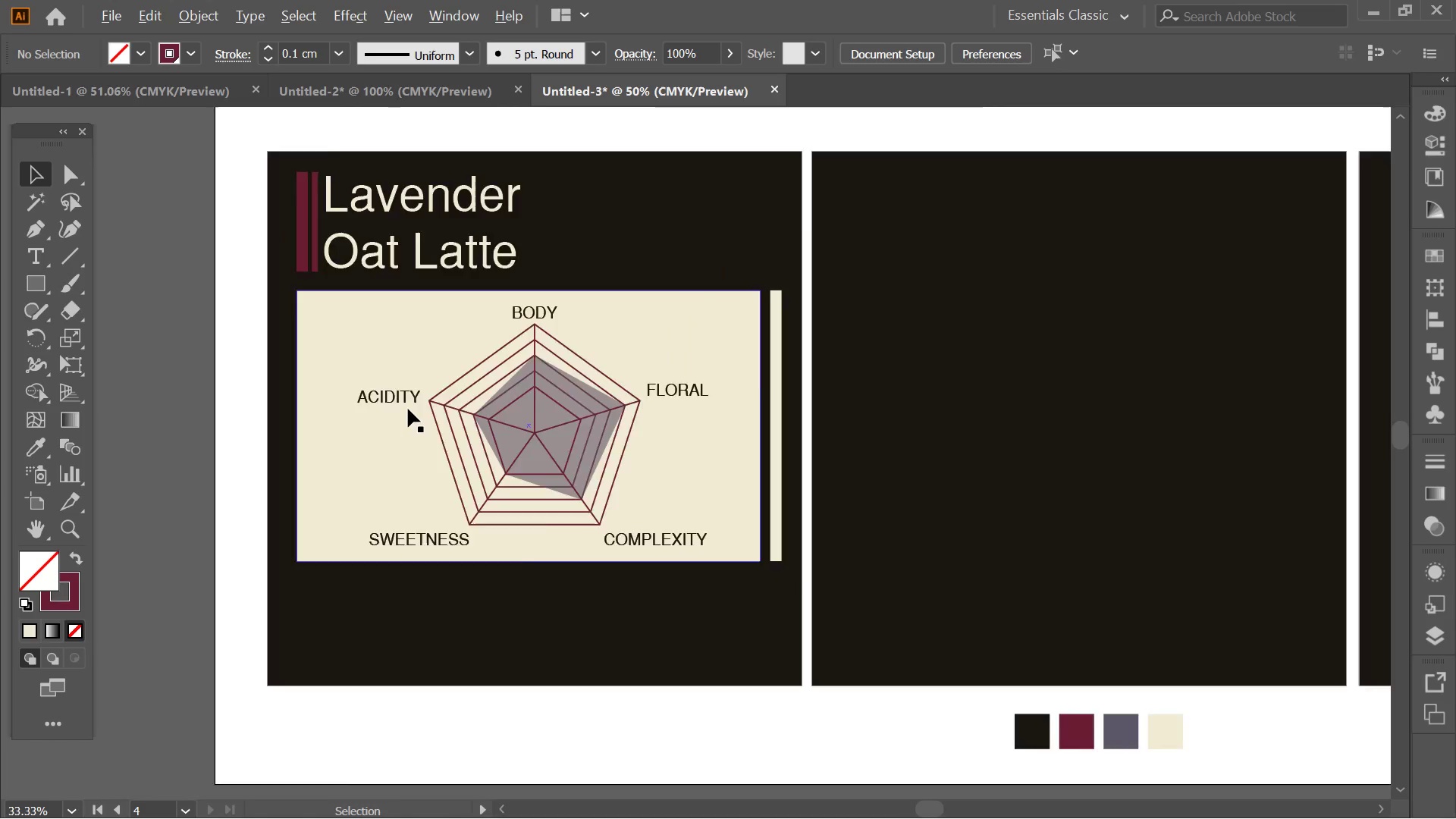 
key(Alt+AltLeft)
 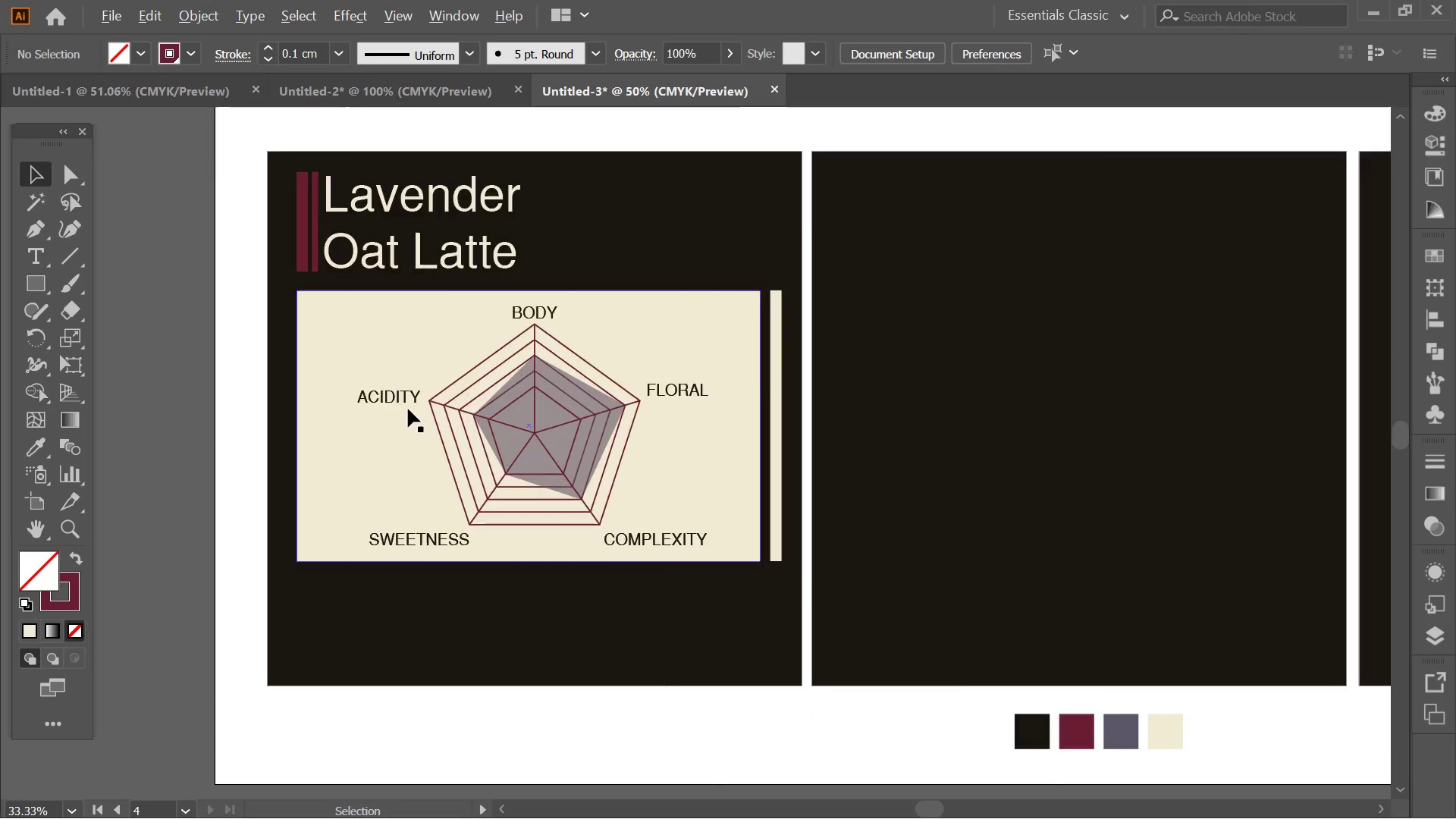 
scroll: coordinate [408, 409], scroll_direction: up, amount: 3.0
 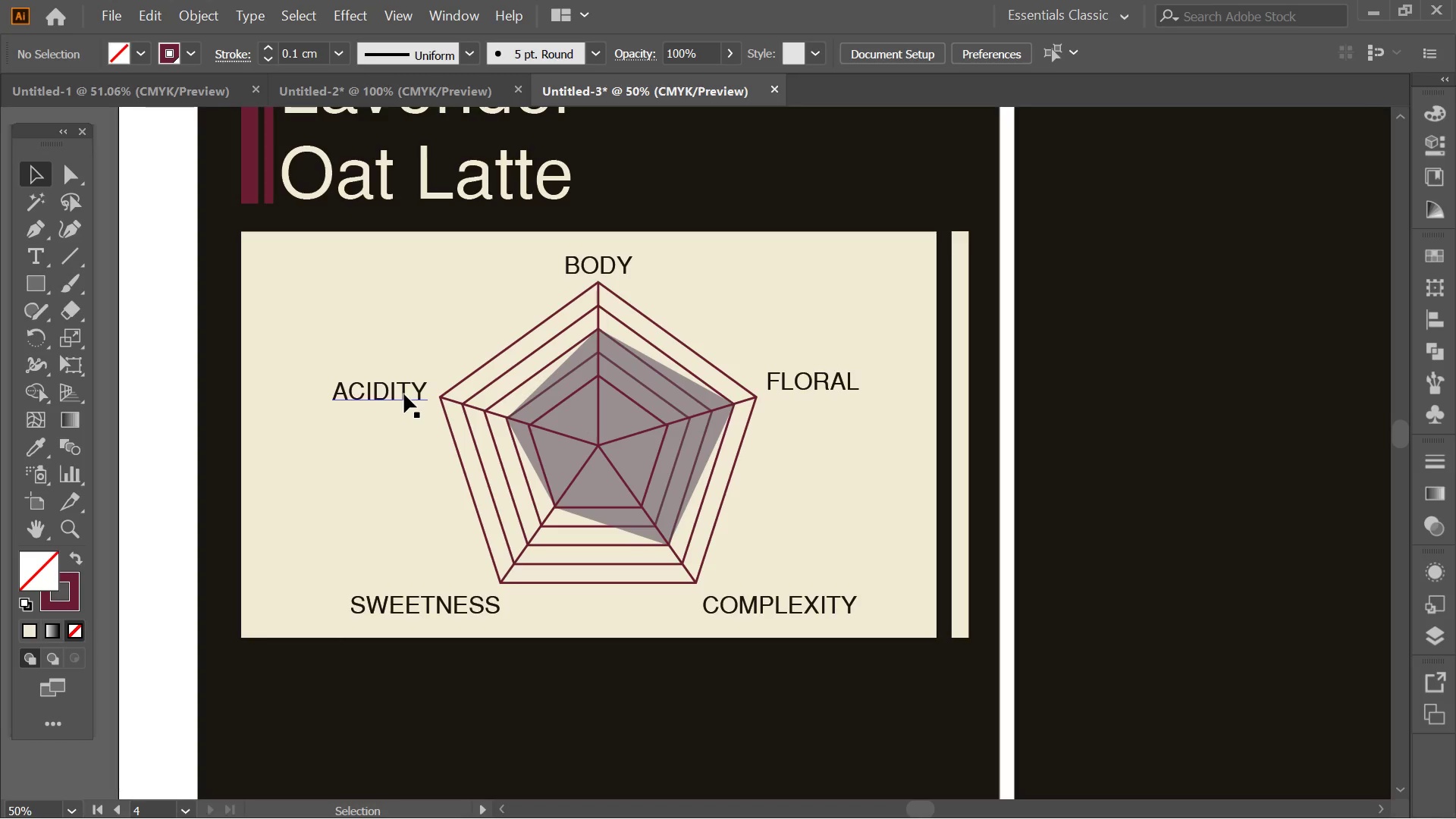 
left_click([403, 393])
 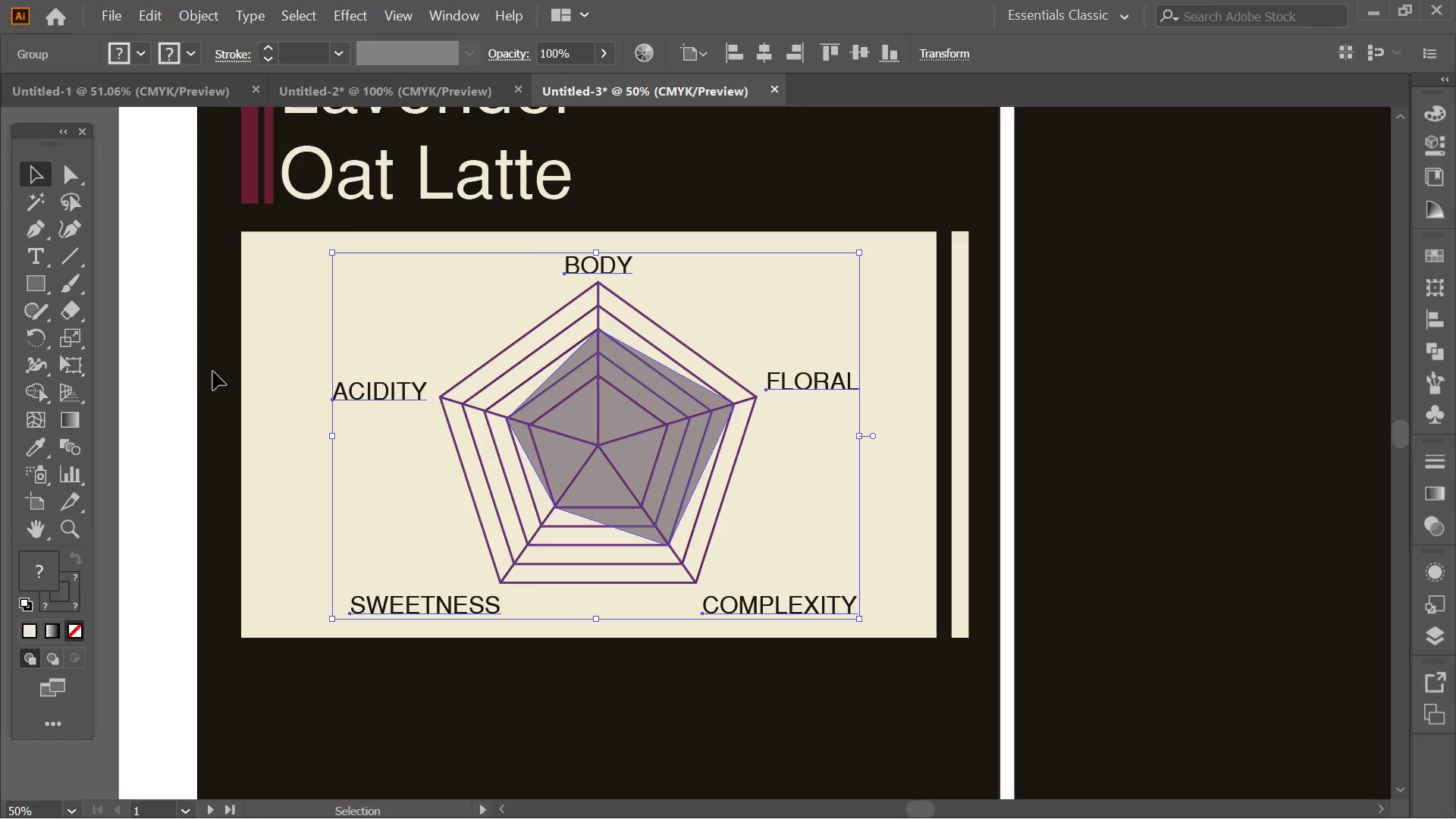 
left_click([177, 331])
 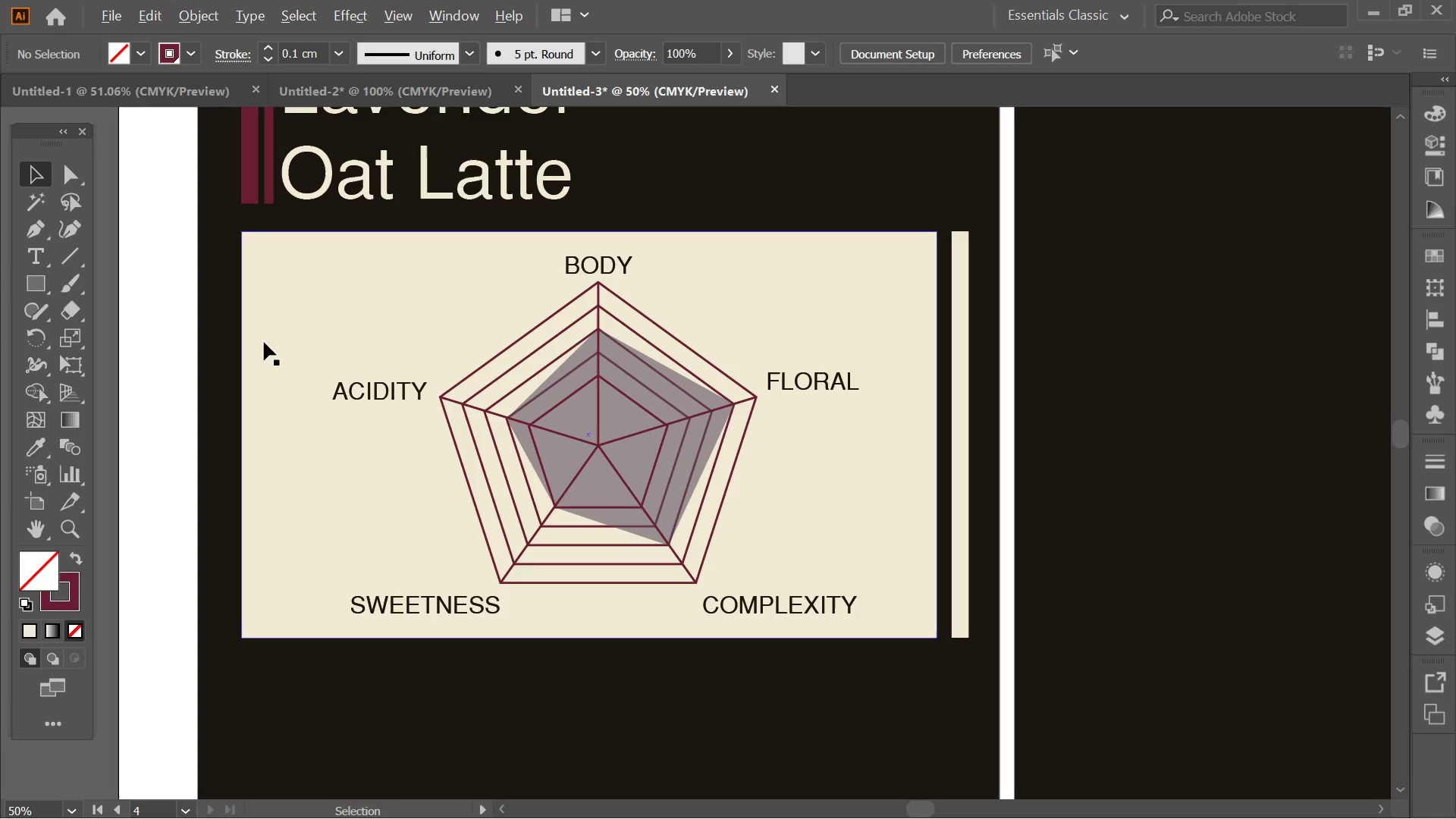 
key(Alt+AltLeft)
 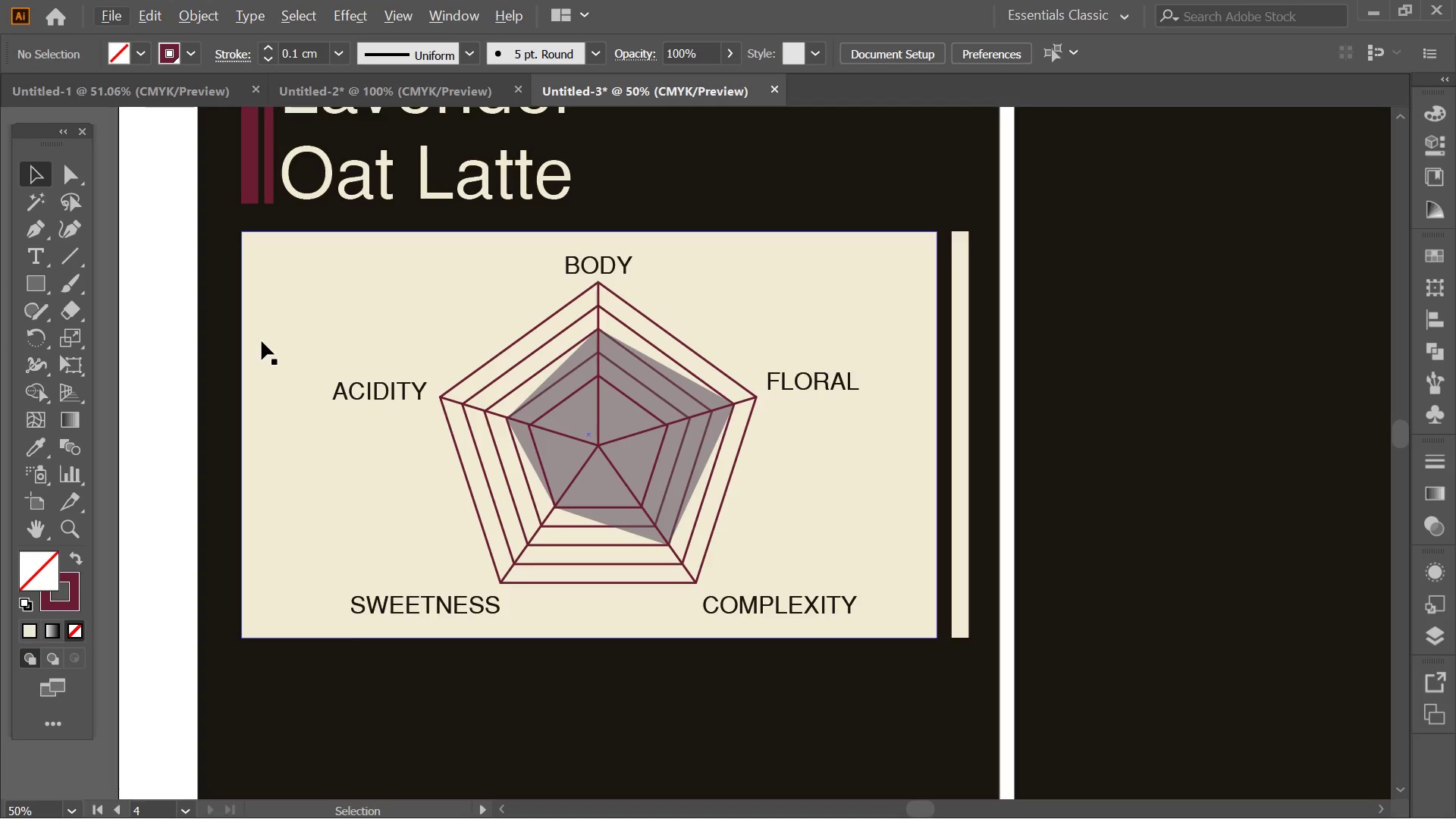 
left_click([260, 340])
 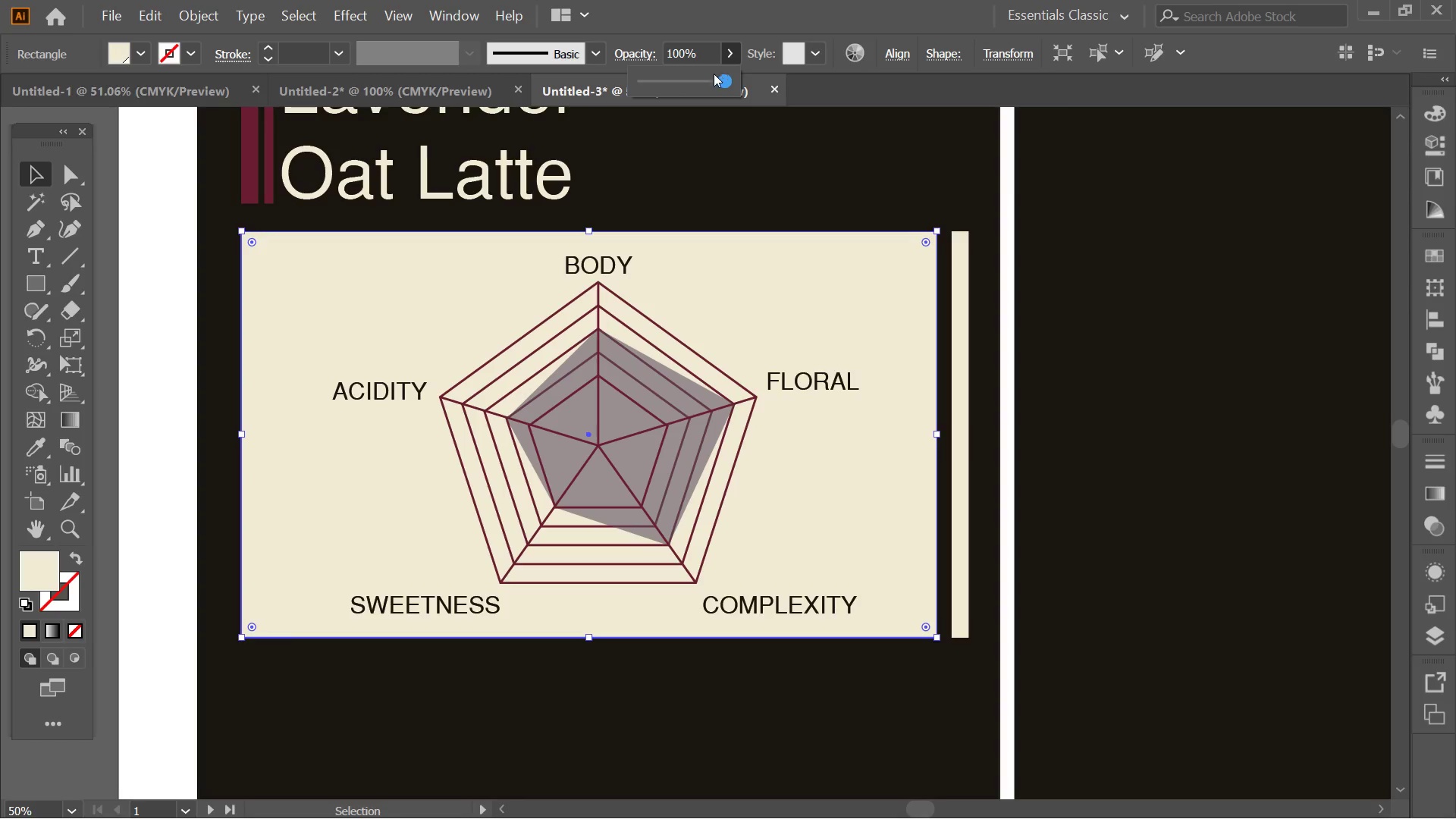 
left_click_drag(start_coordinate=[710, 77], to_coordinate=[705, 77])
 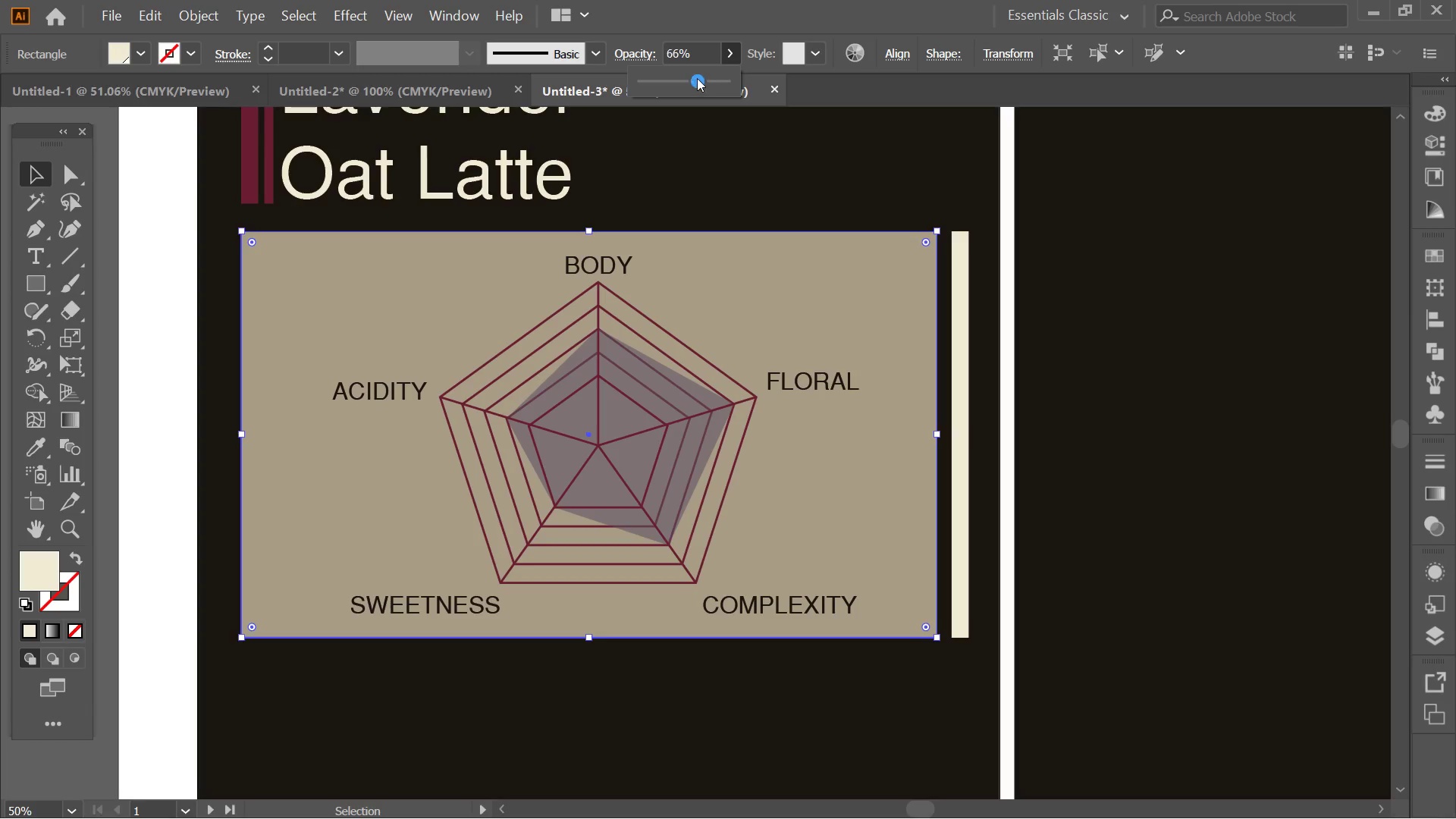 
double_click([697, 78])
 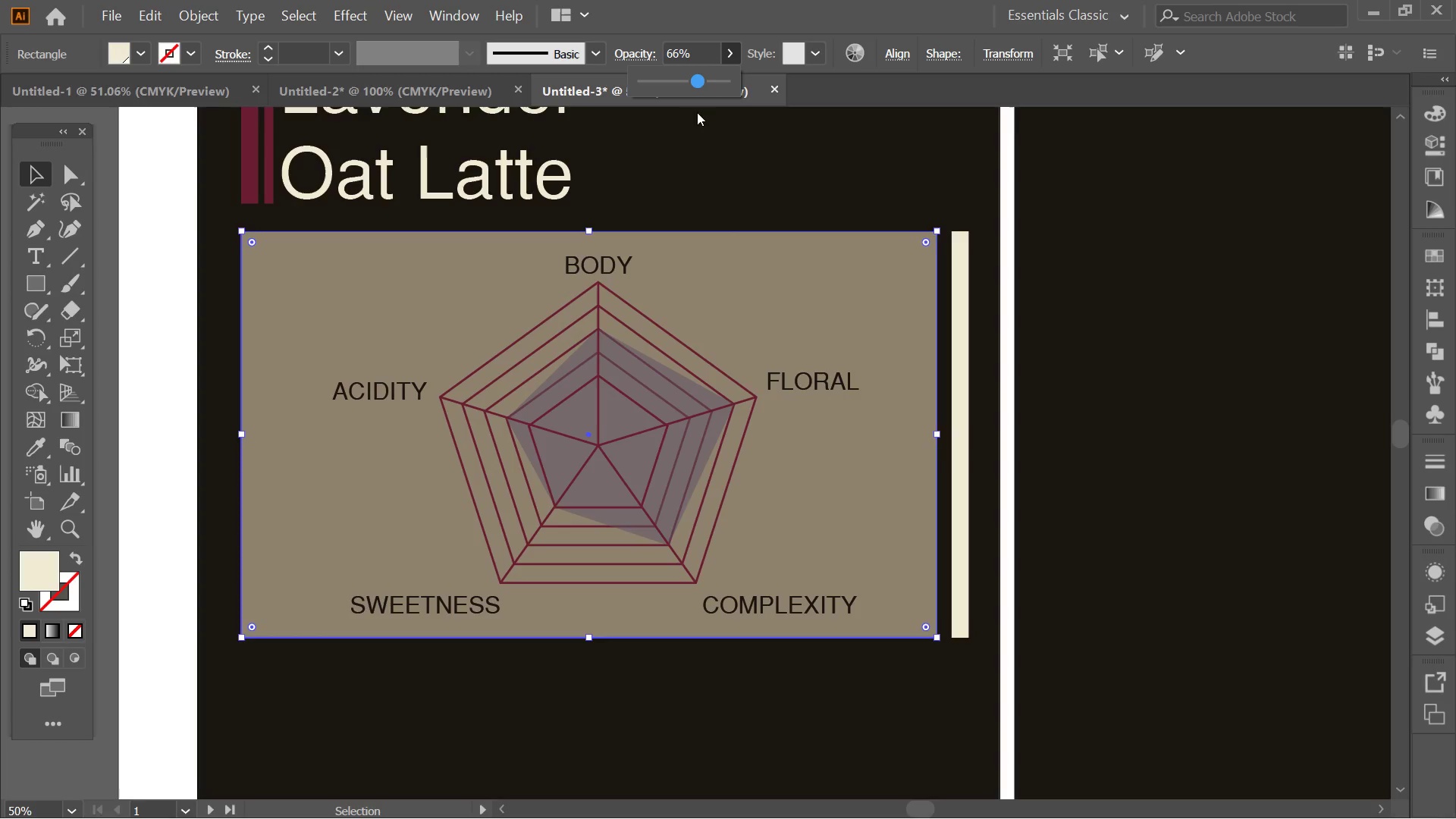 
key(Alt+AltLeft)
 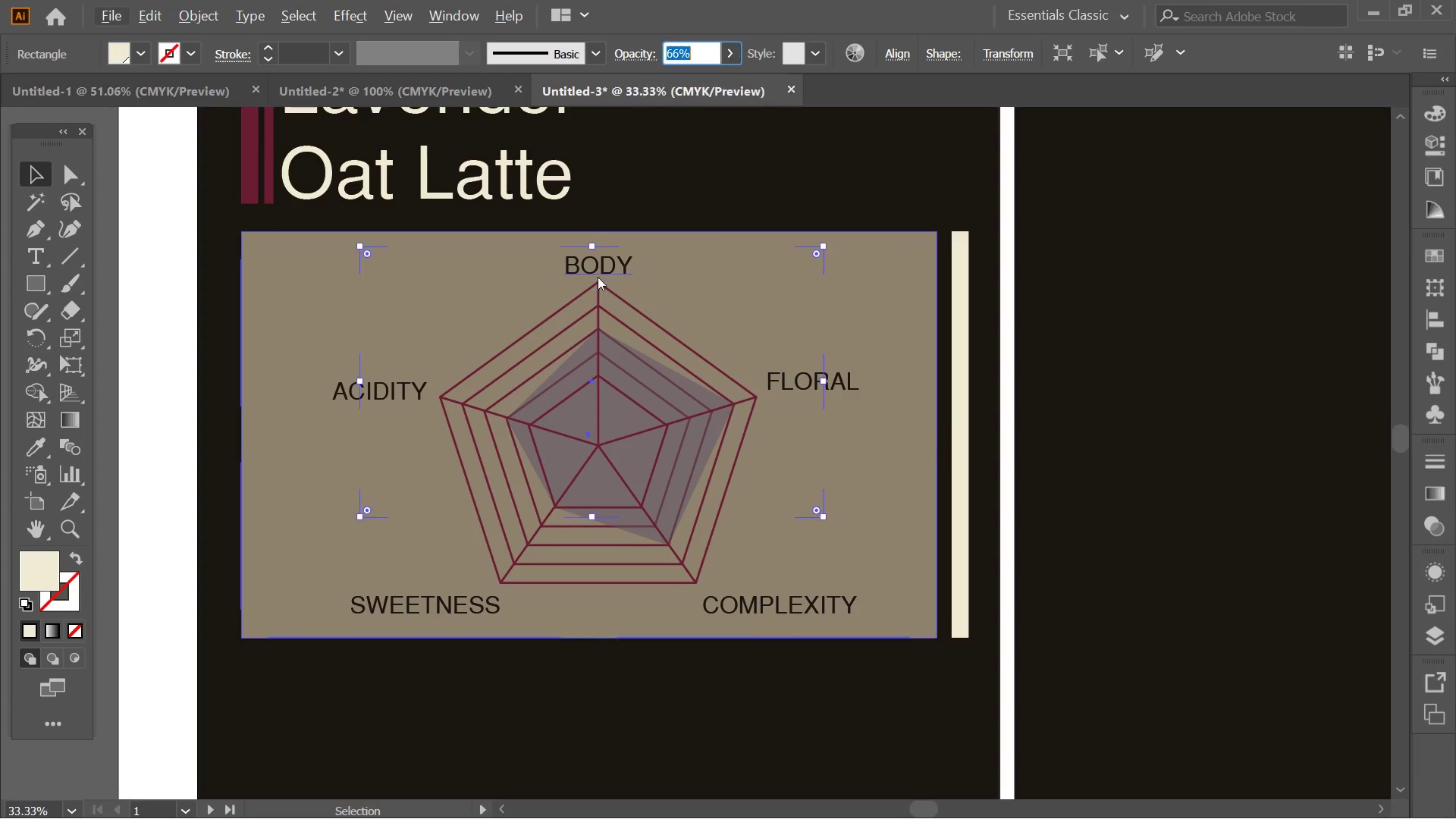 
scroll: coordinate [598, 277], scroll_direction: none, amount: 0.0
 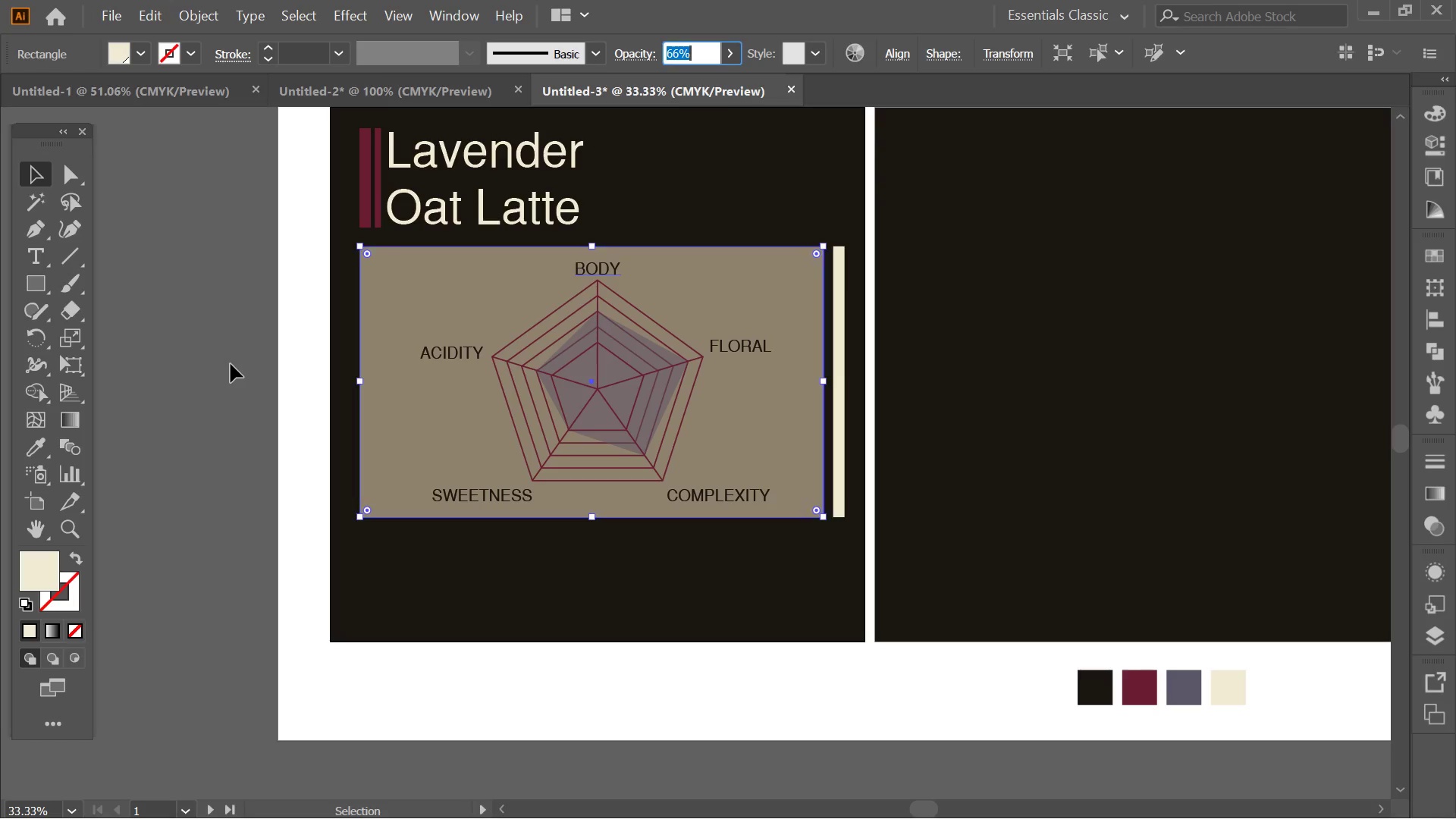 
double_click([231, 364])
 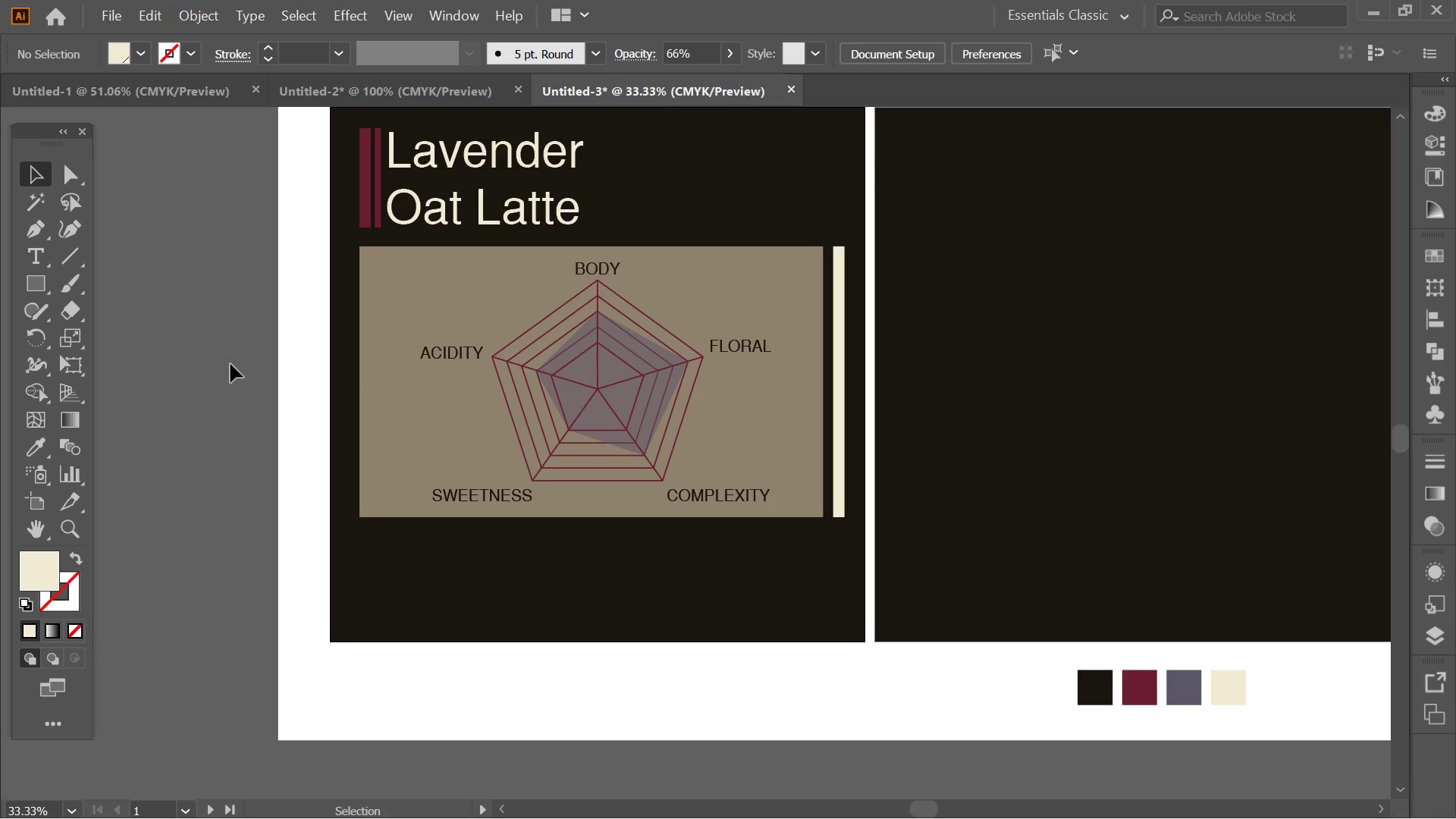 
triple_click([231, 364])
 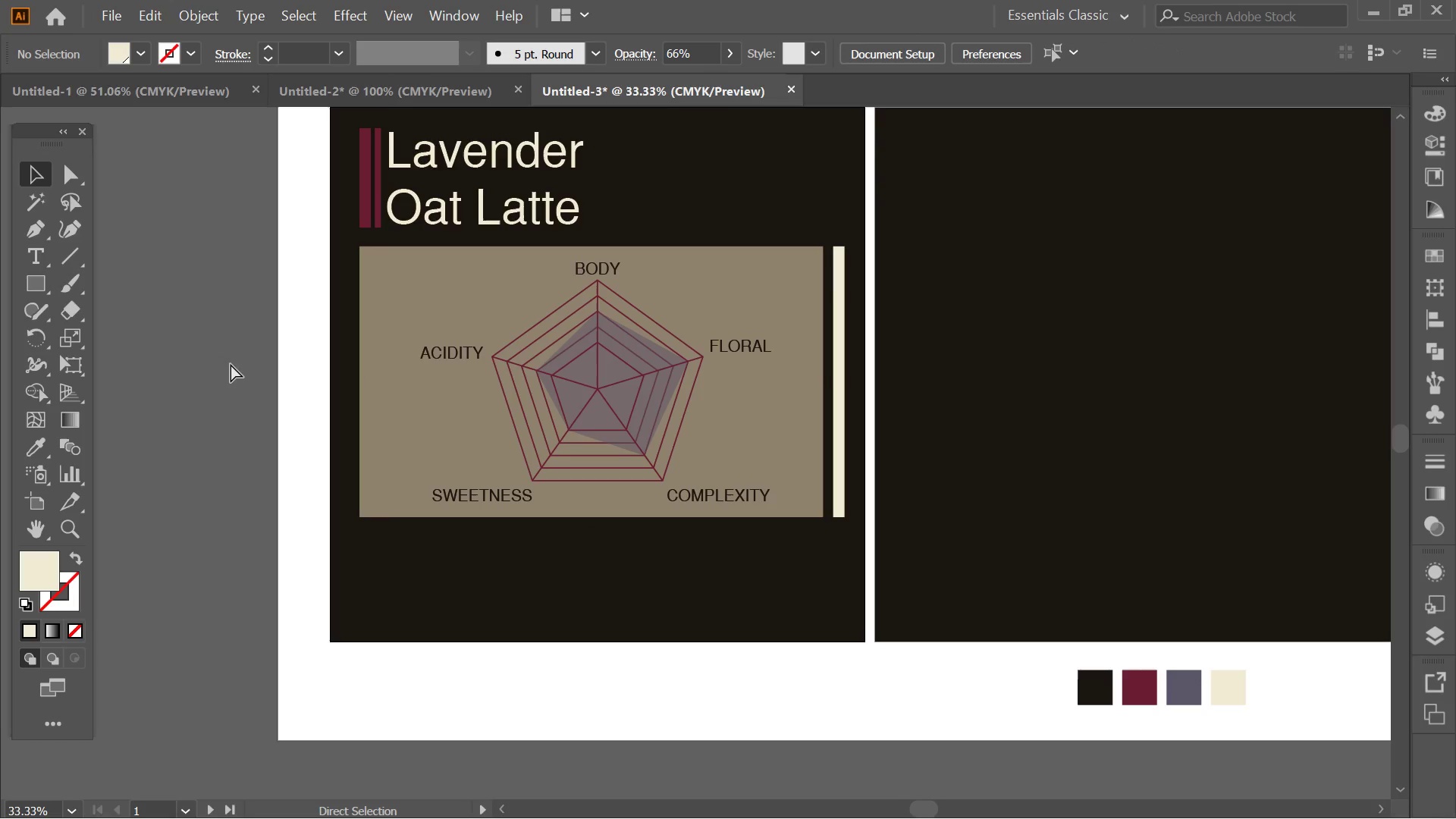 
key(Control+Z)
 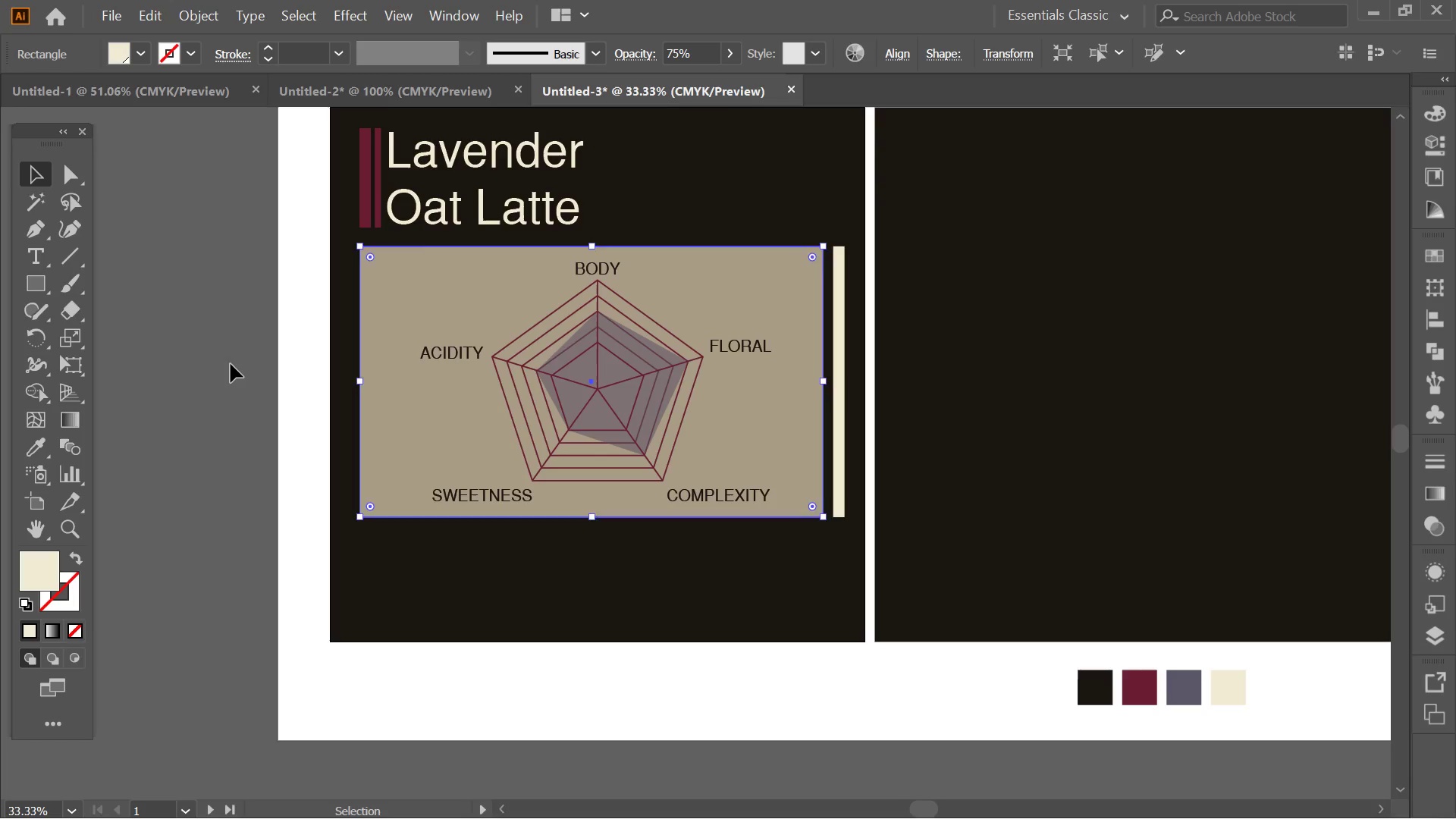 
double_click([231, 364])
 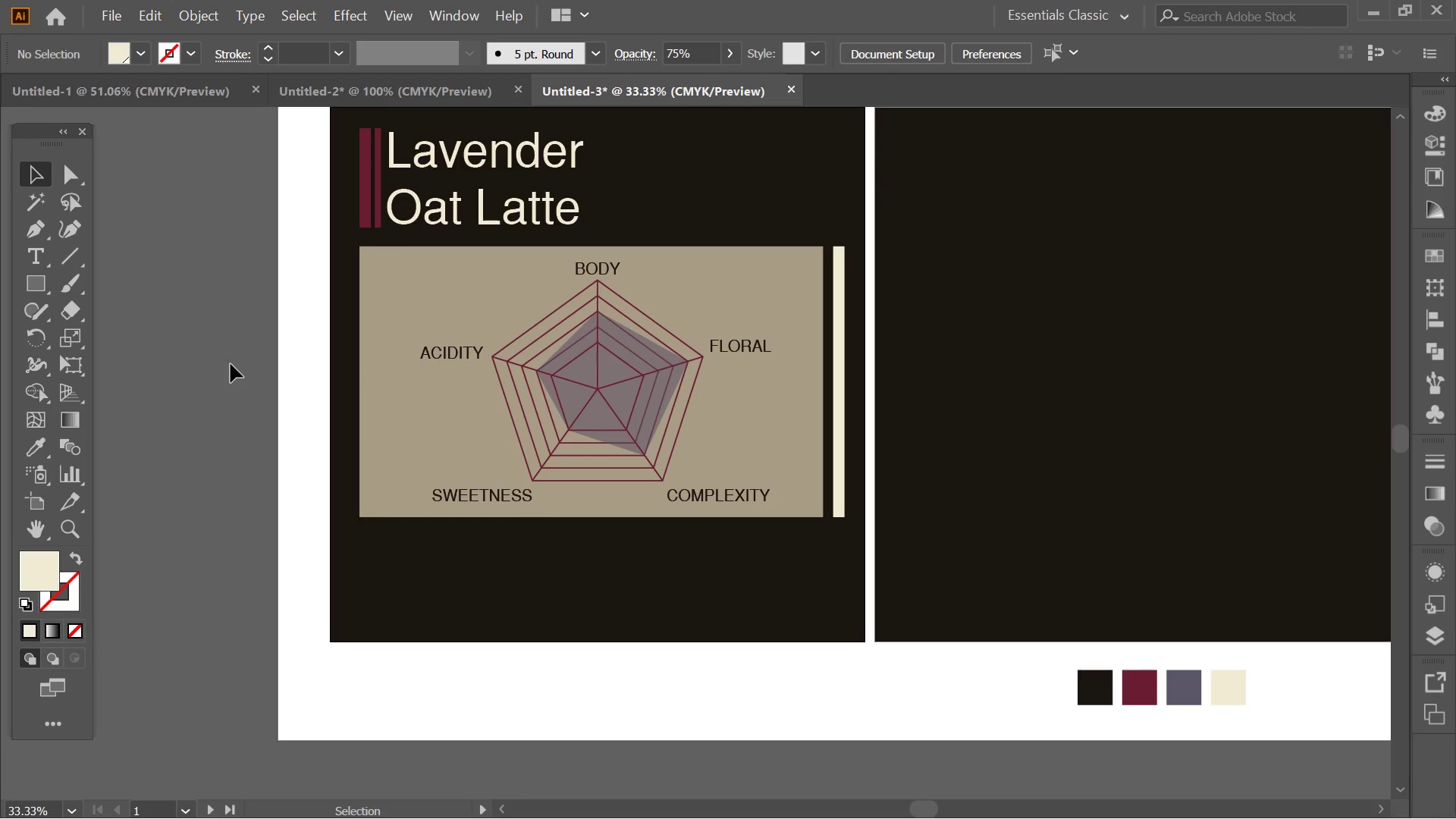 
triple_click([231, 364])
 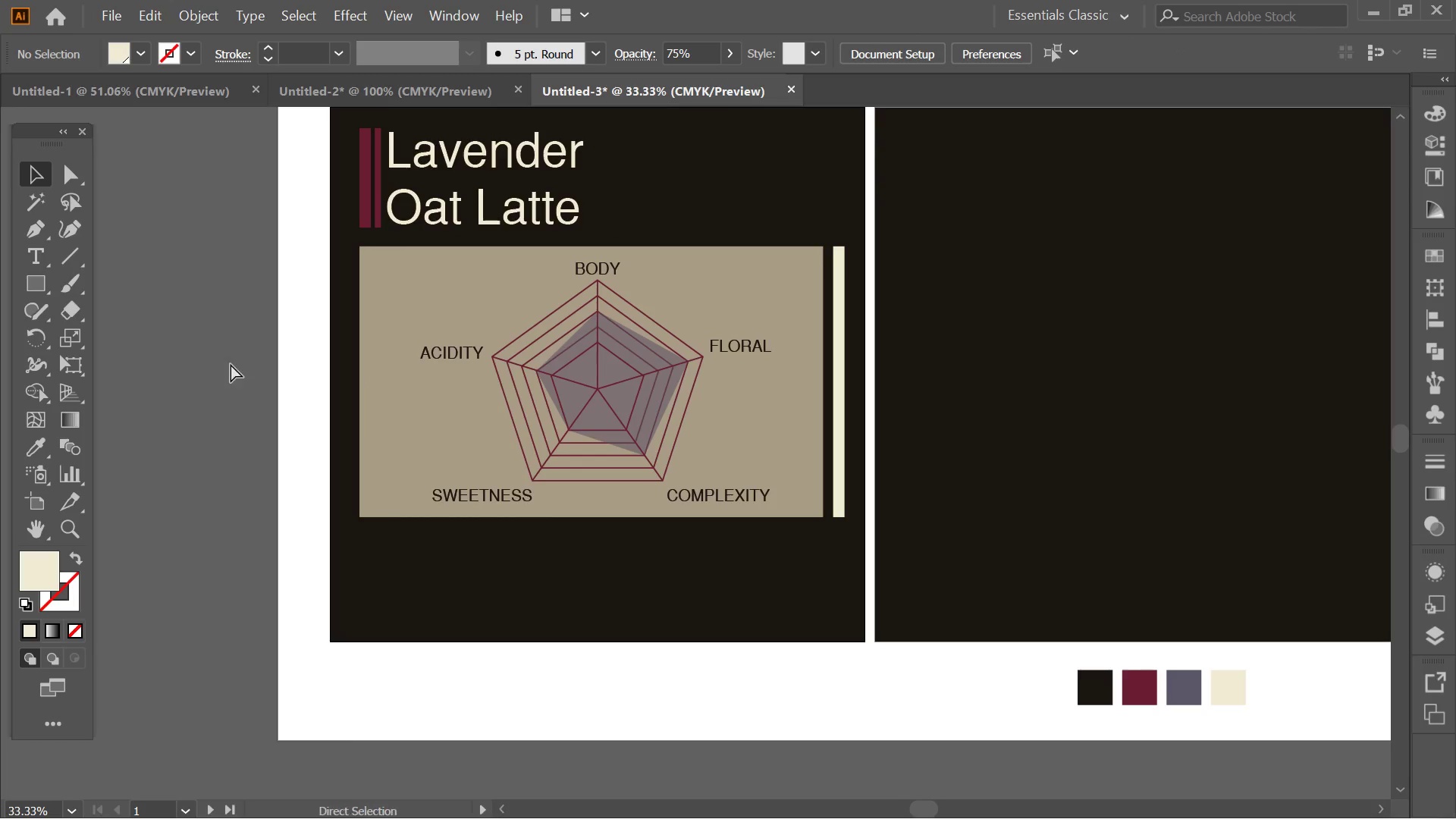 
key(Control+ControlLeft)
 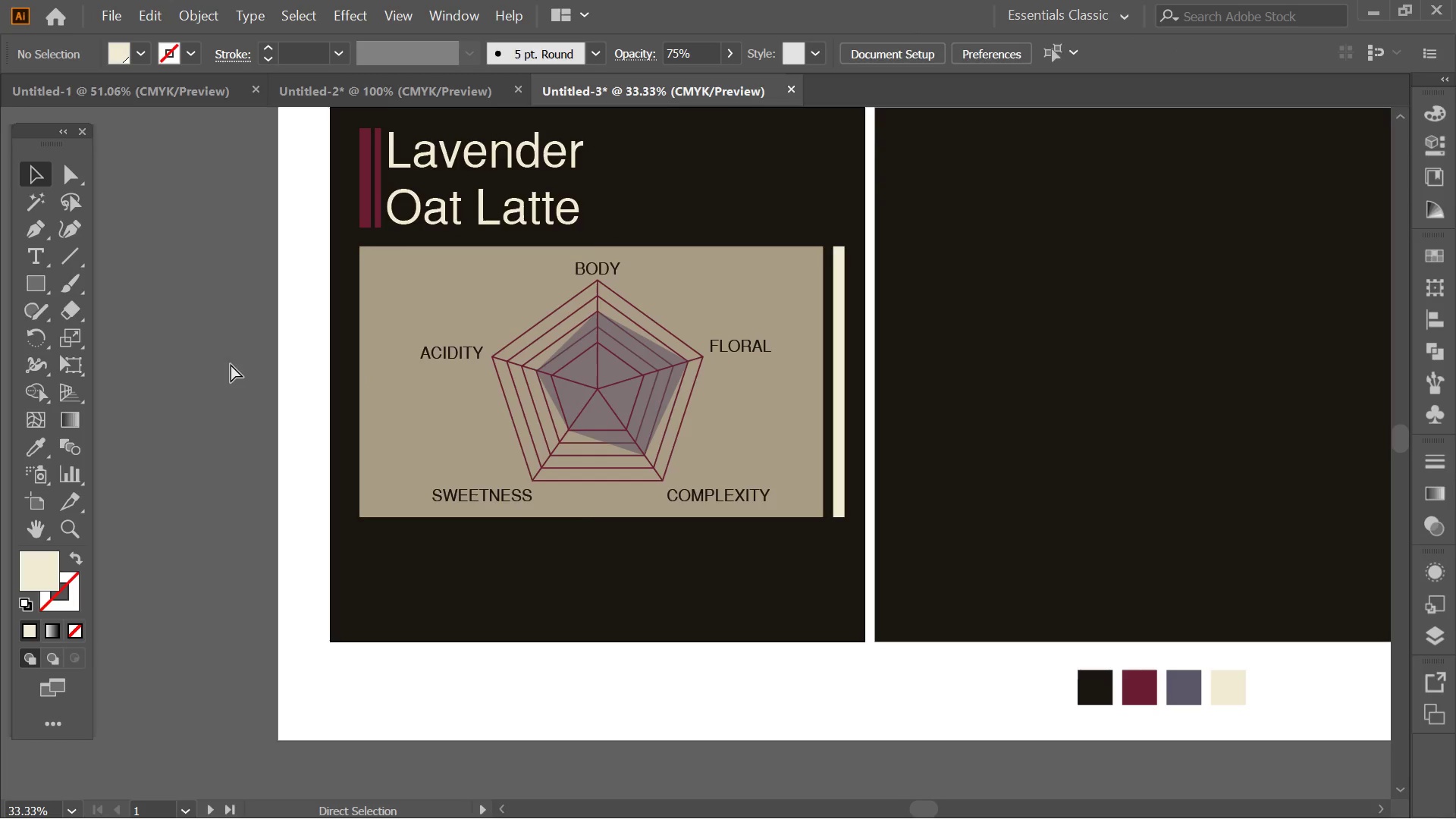 
key(Control+Z)
 